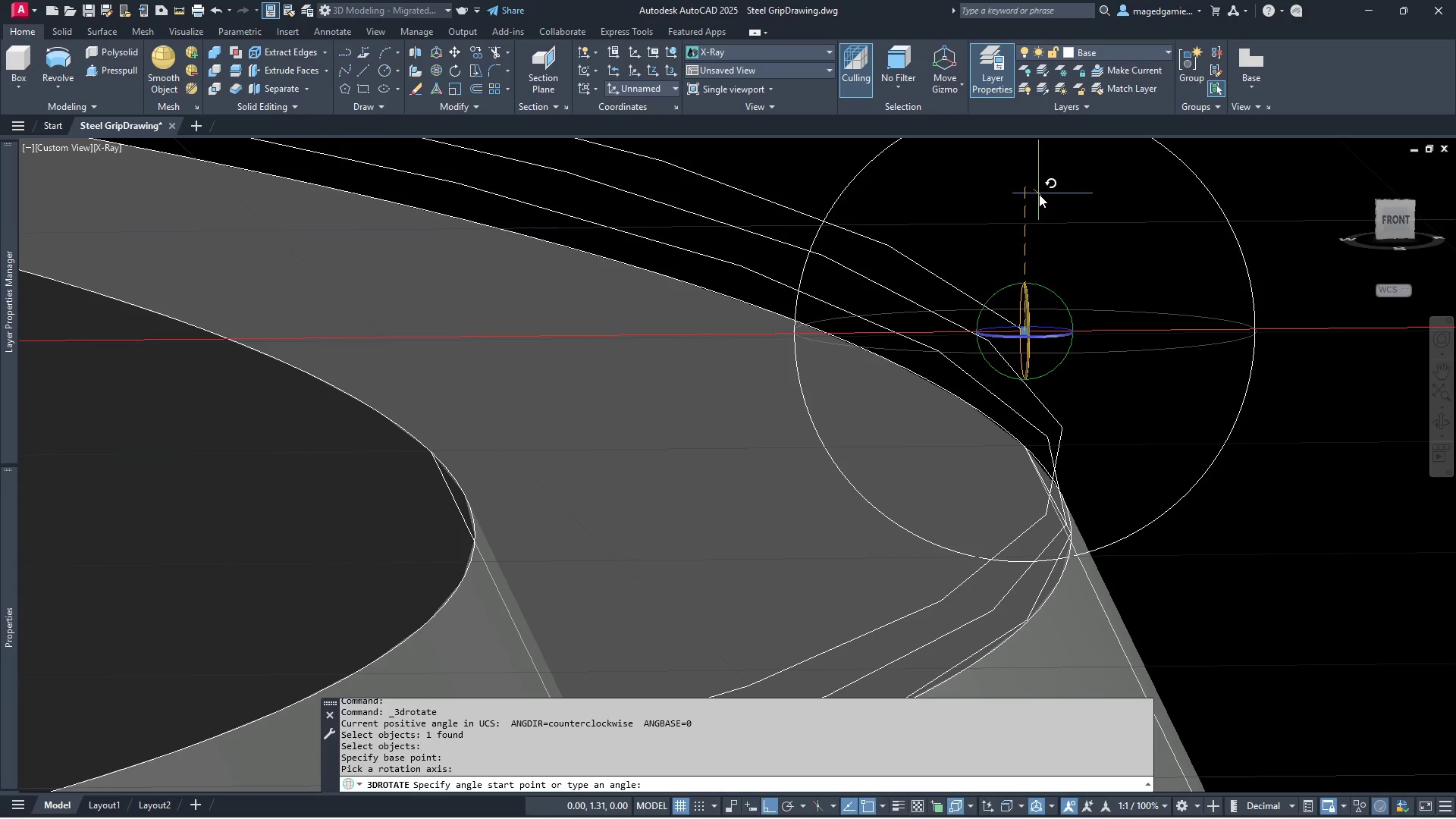 
left_click([1039, 194])
 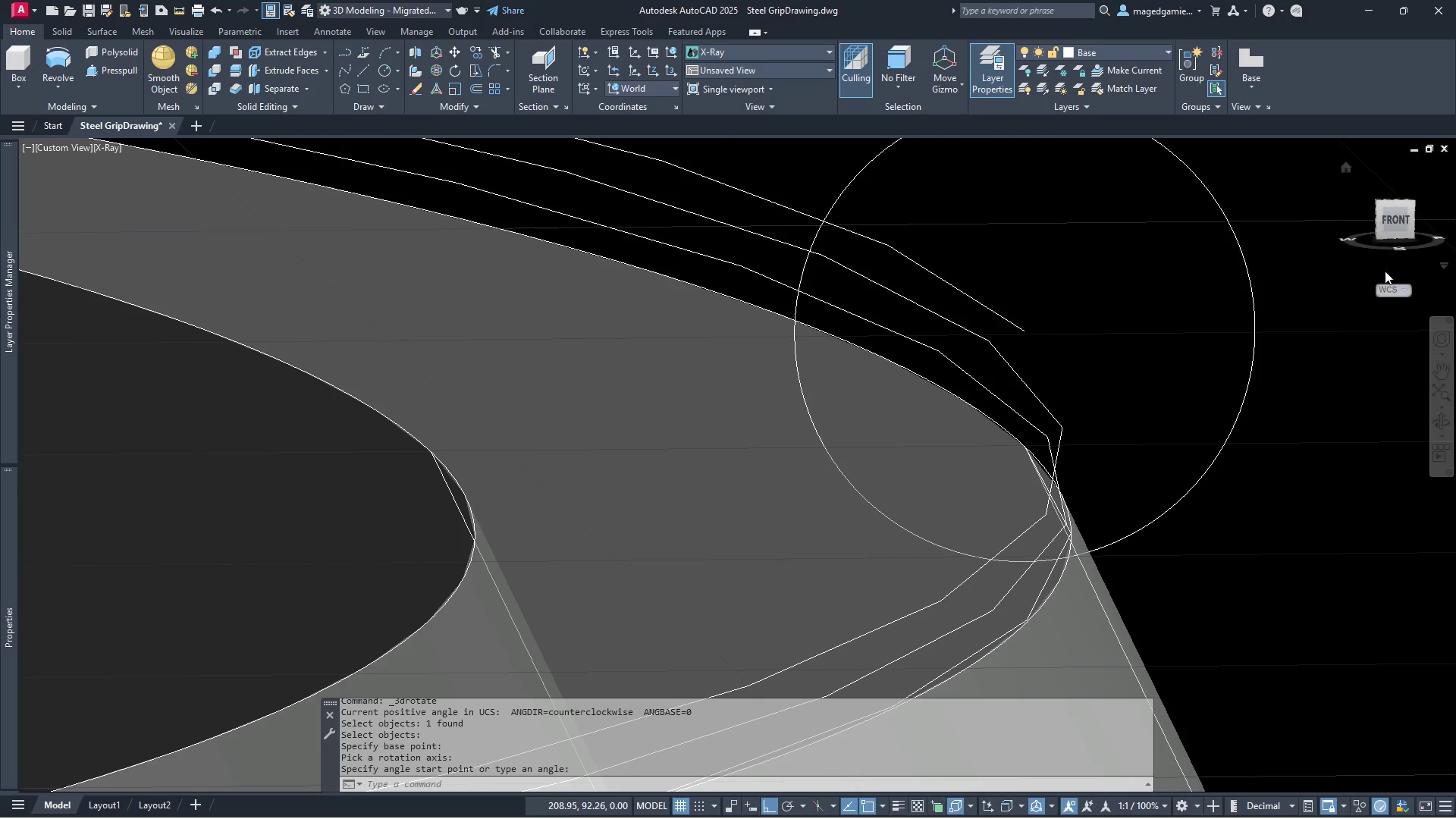 
left_click([1394, 224])
 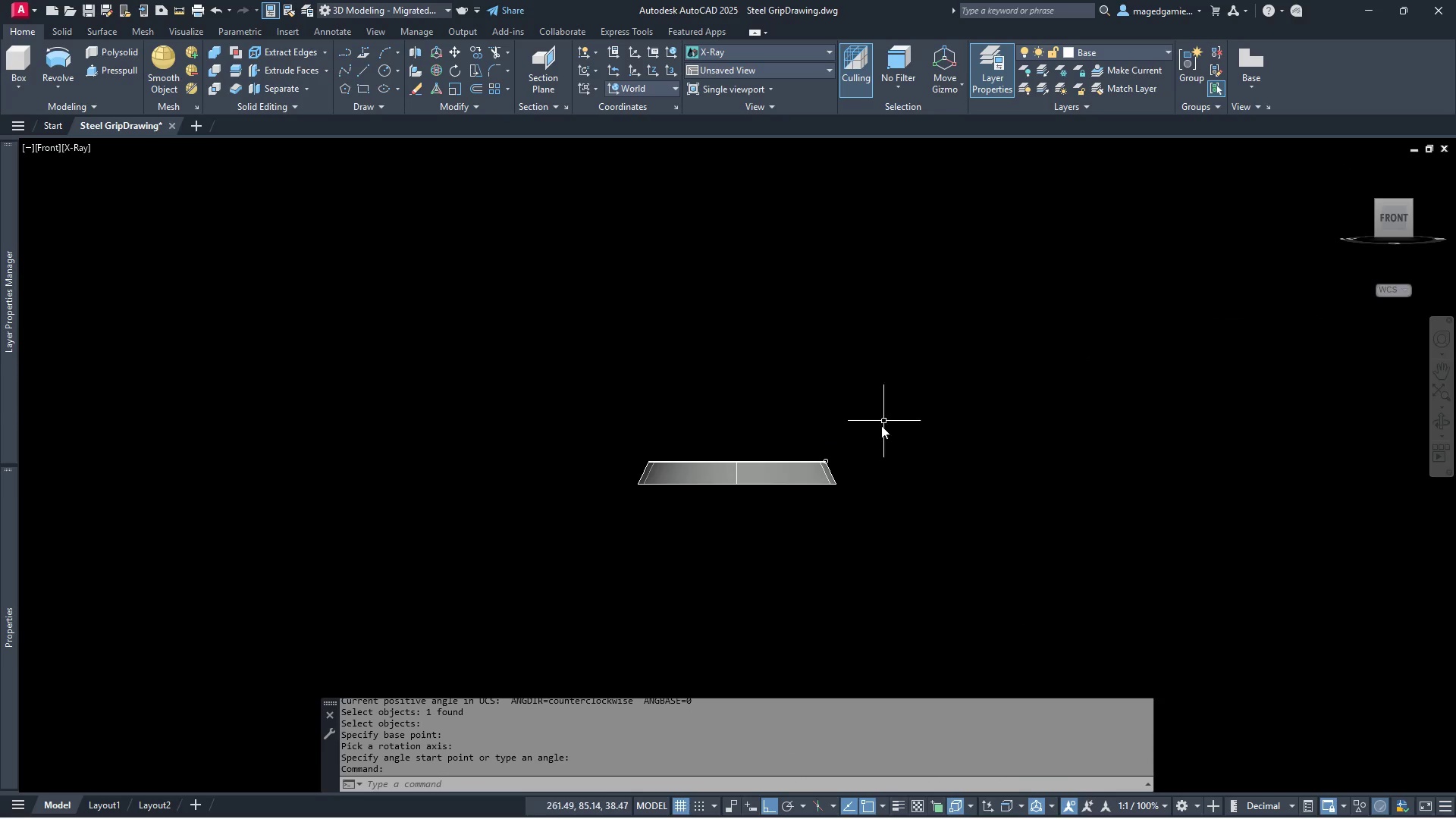 
scroll: coordinate [918, 450], scroll_direction: up, amount: 11.0
 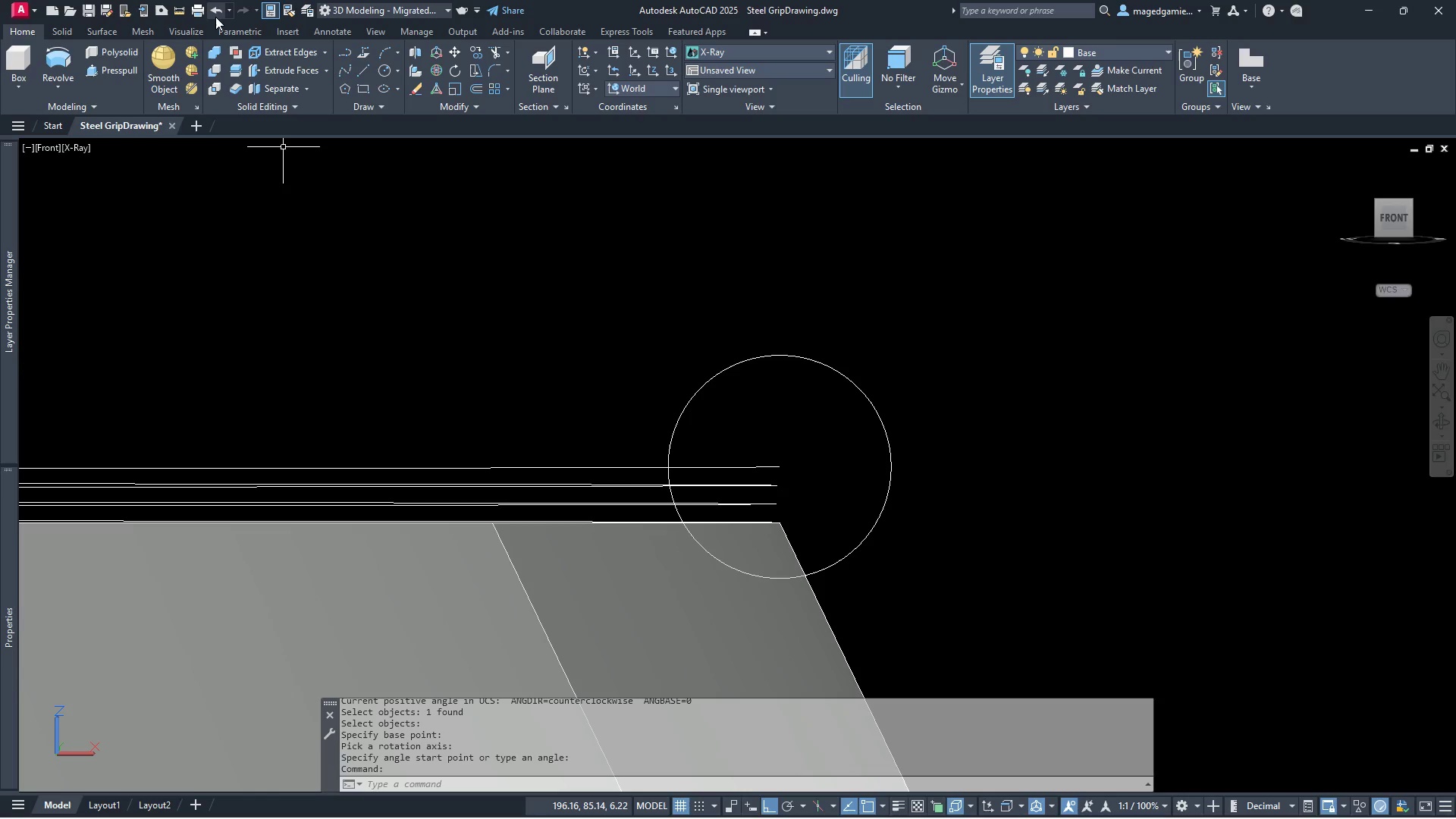 
left_click([217, 14])
 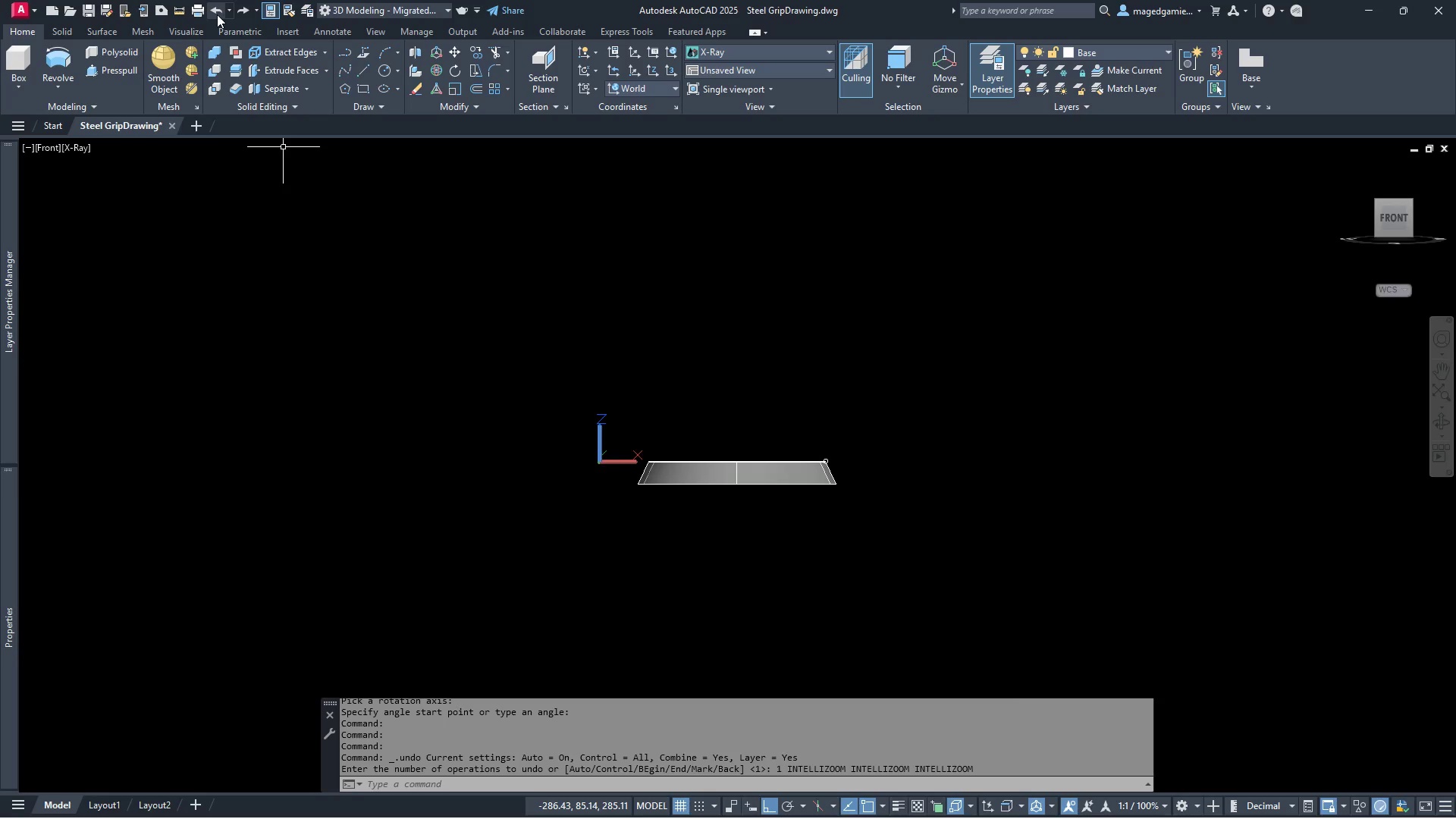 
left_click([217, 14])
 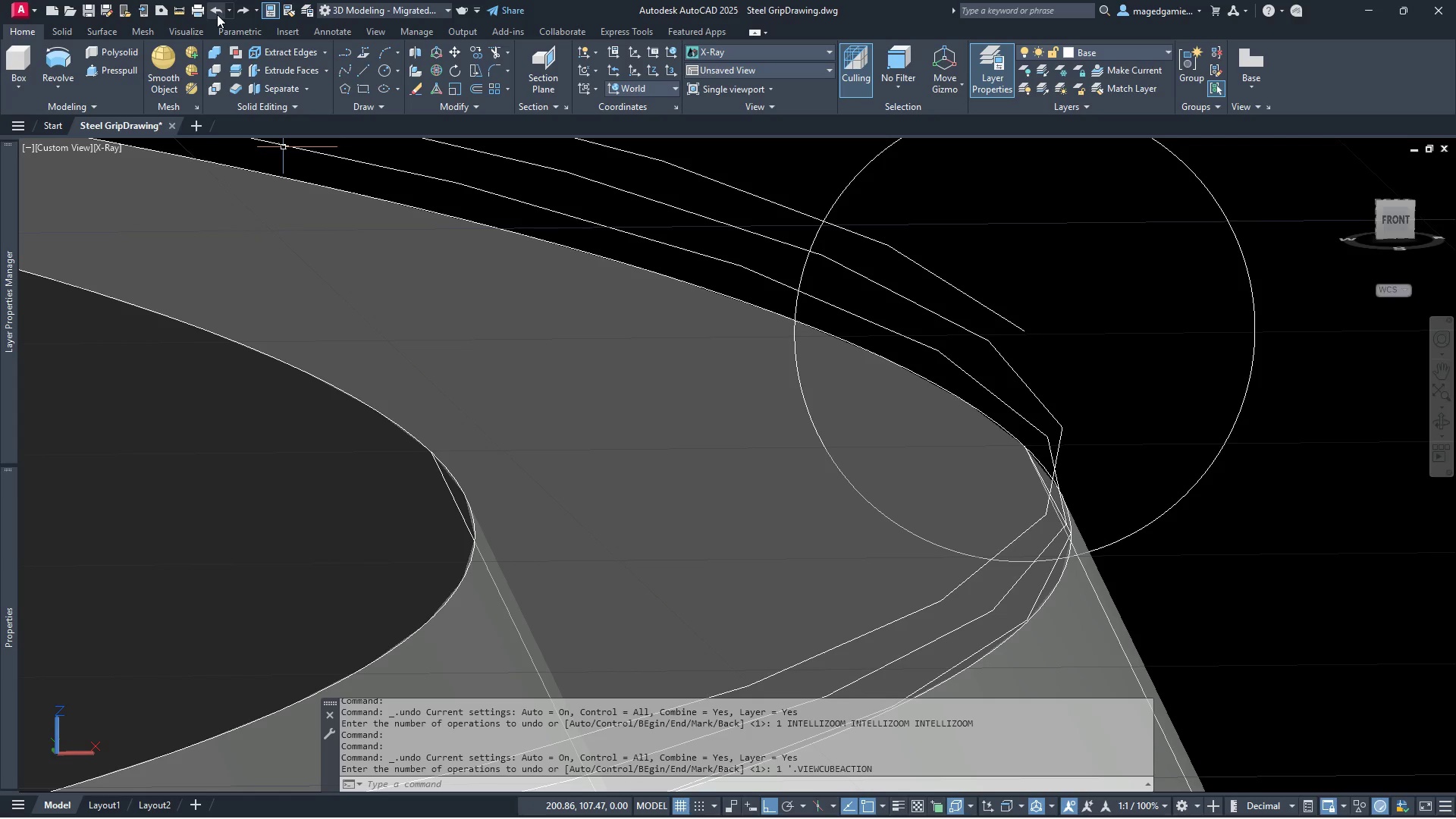 
left_click([217, 14])
 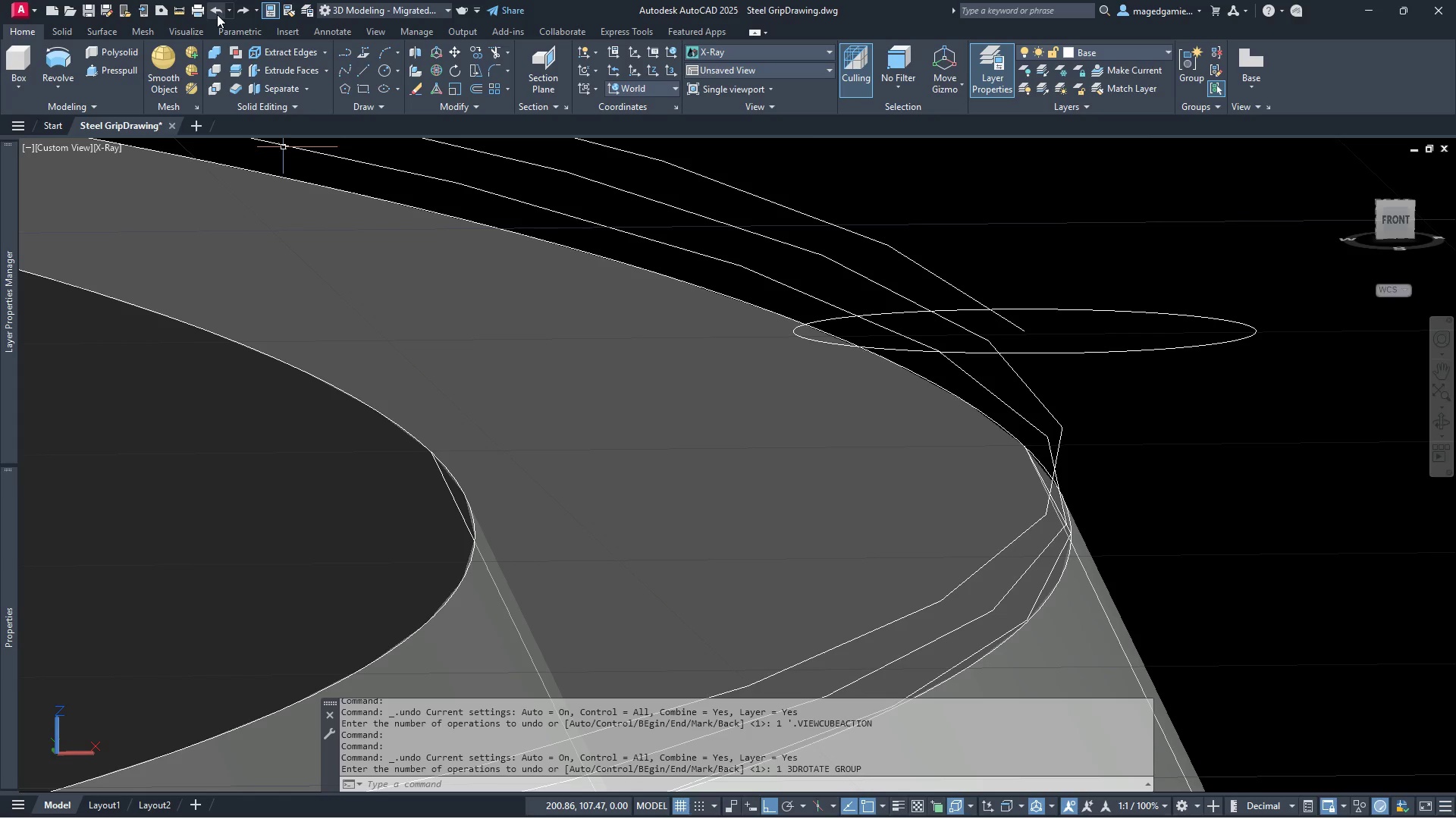 
left_click([217, 14])
 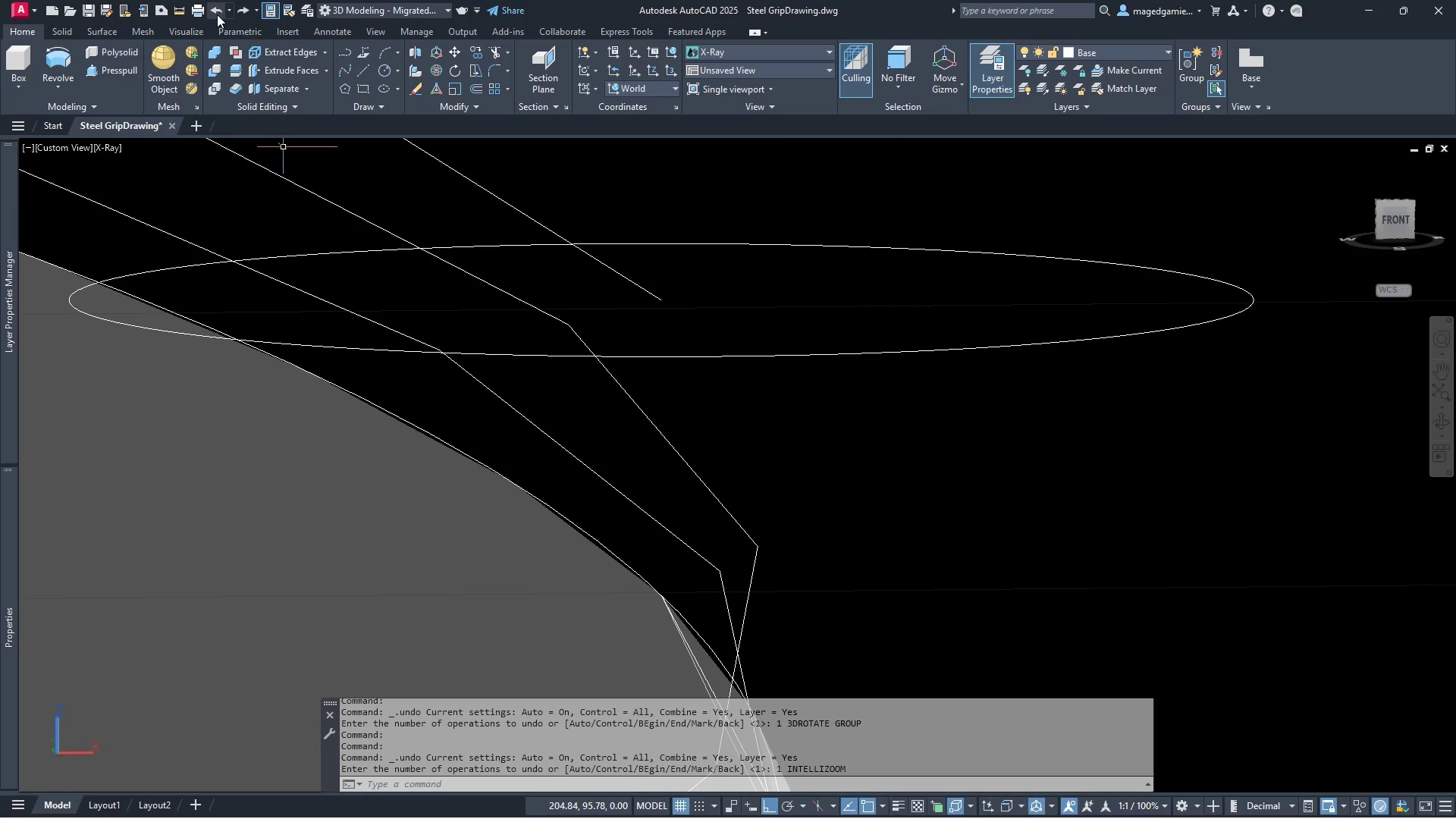 
left_click([217, 14])
 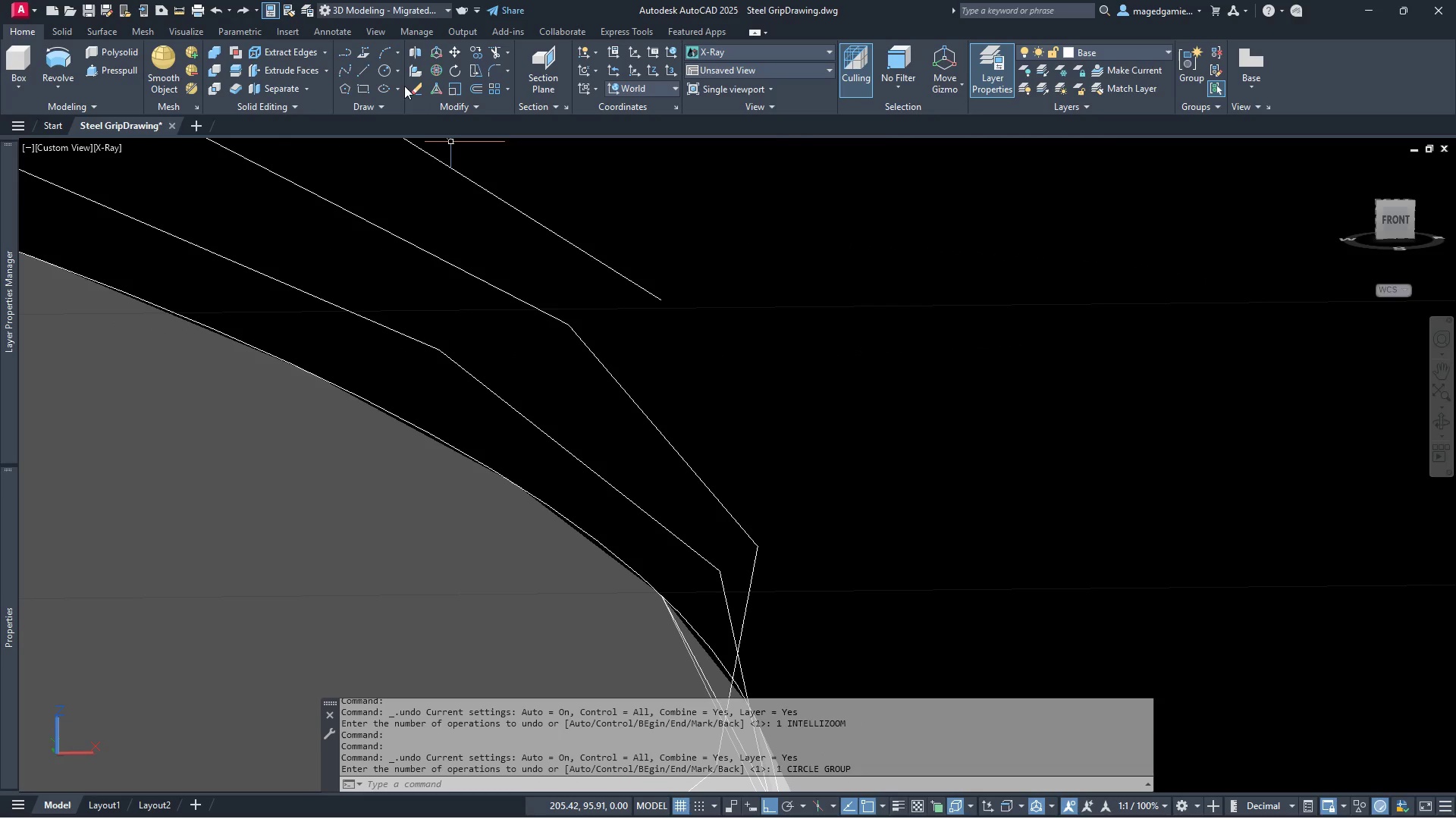 
left_click([383, 69])
 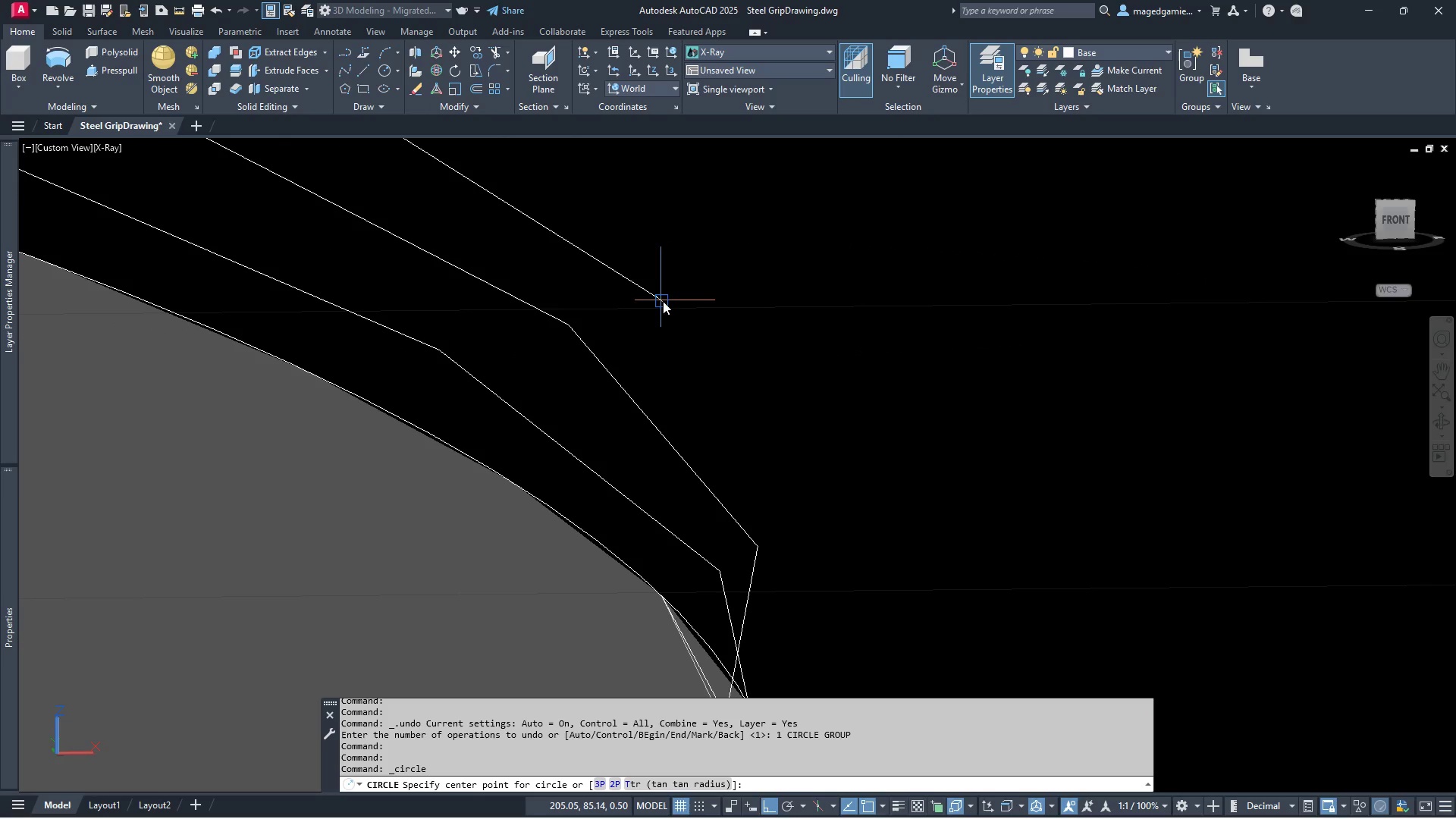 
left_click([661, 303])
 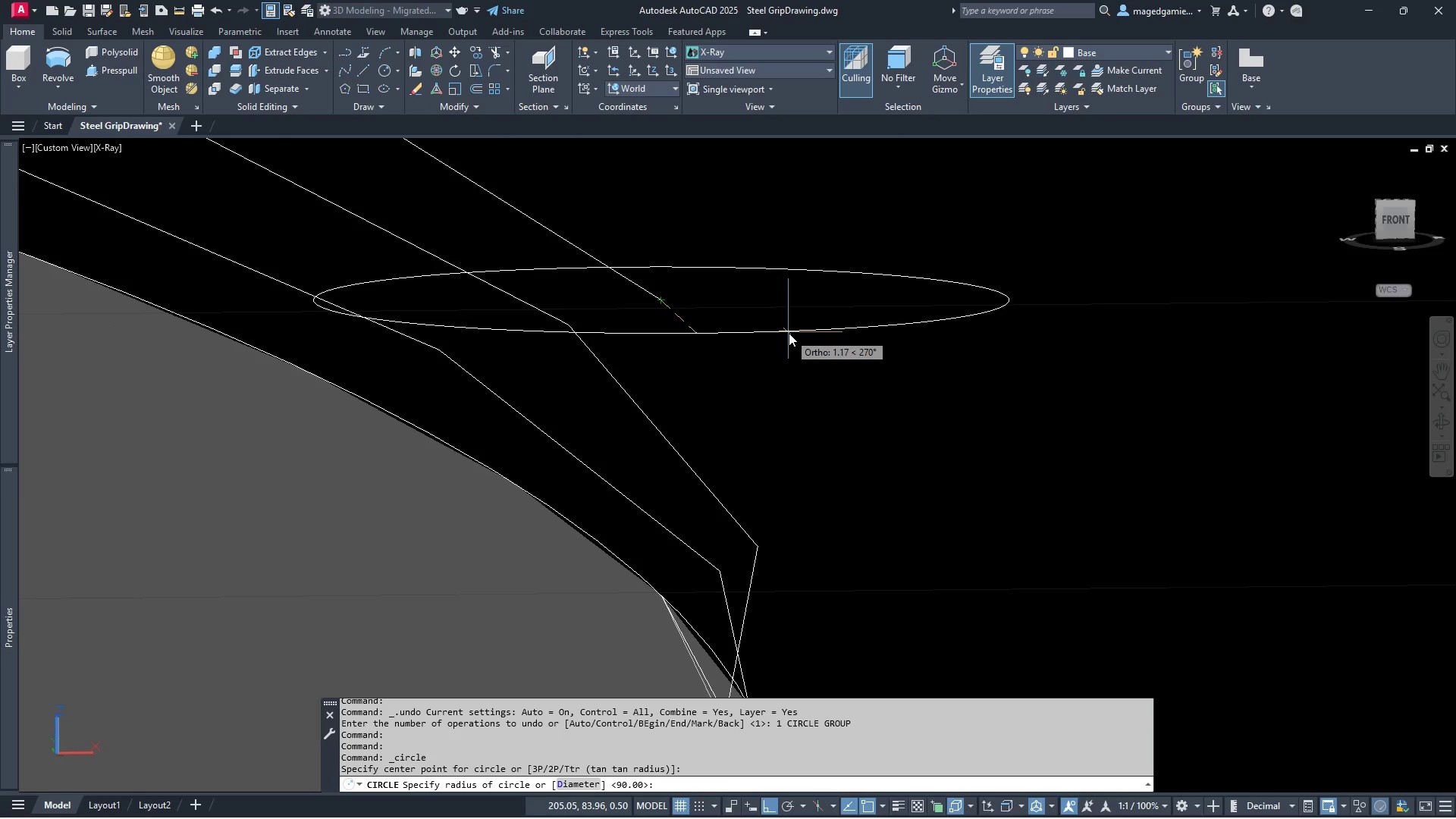 
key(Period)
 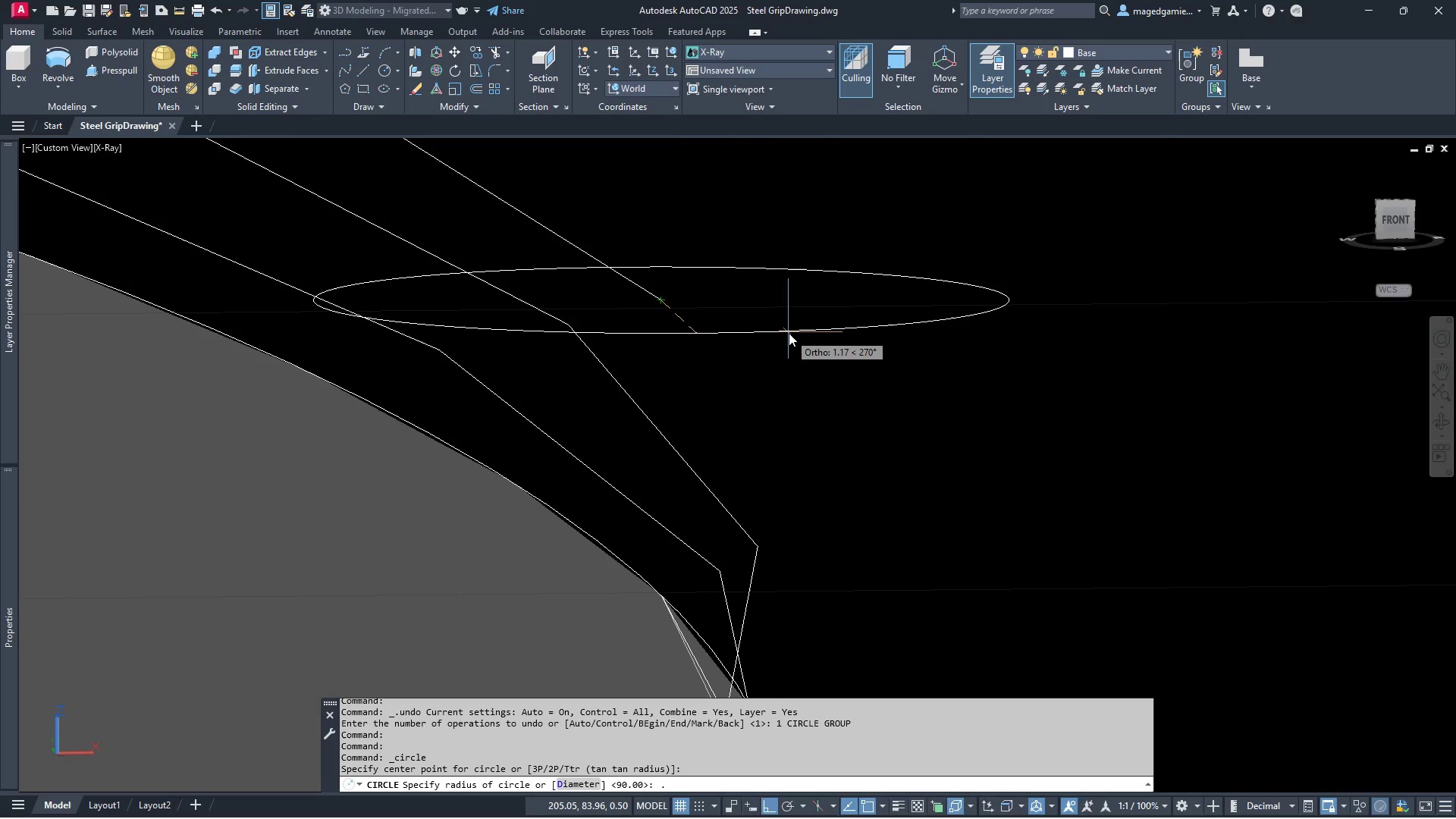 
key(2)
 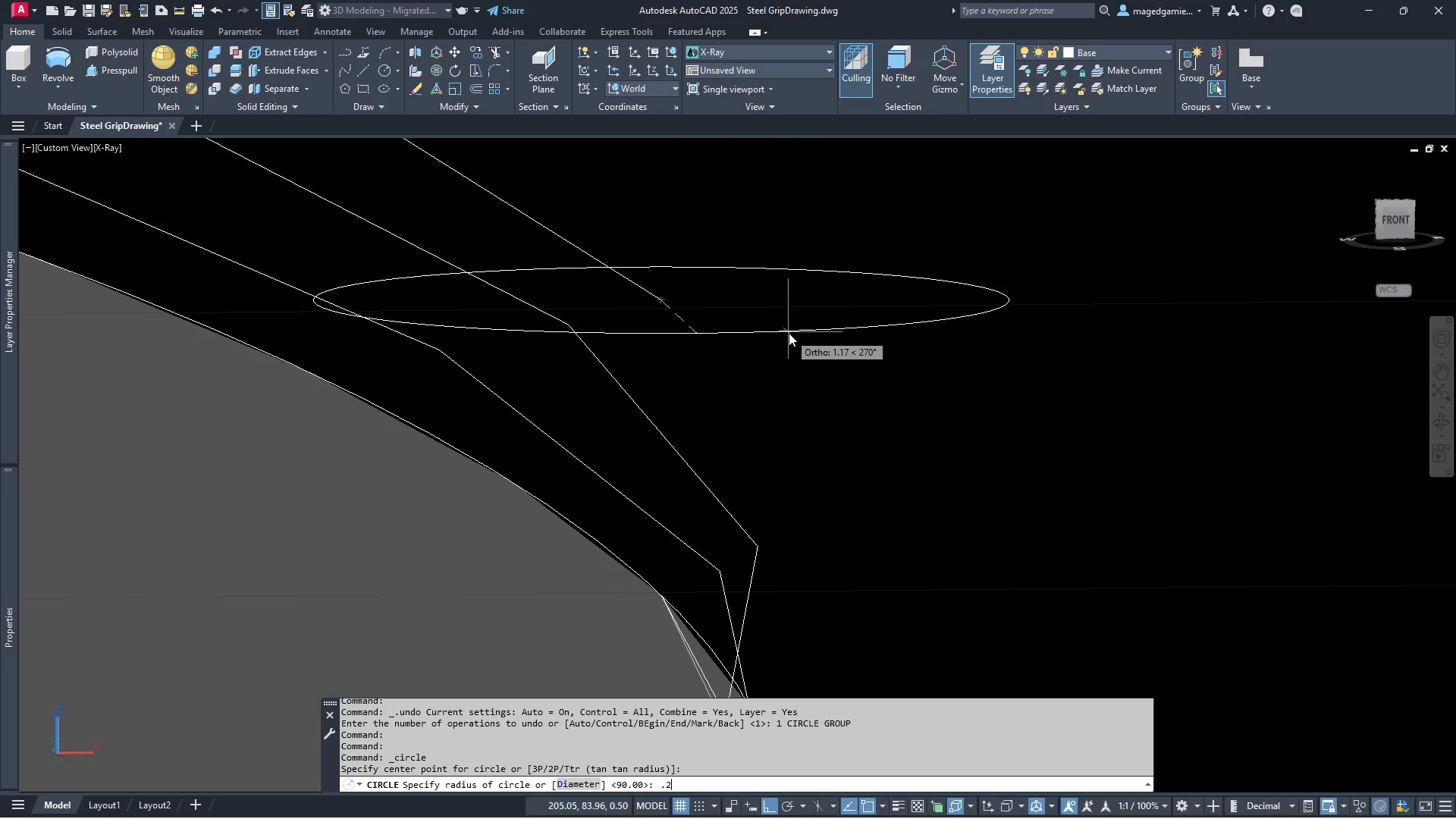 
key(Enter)
 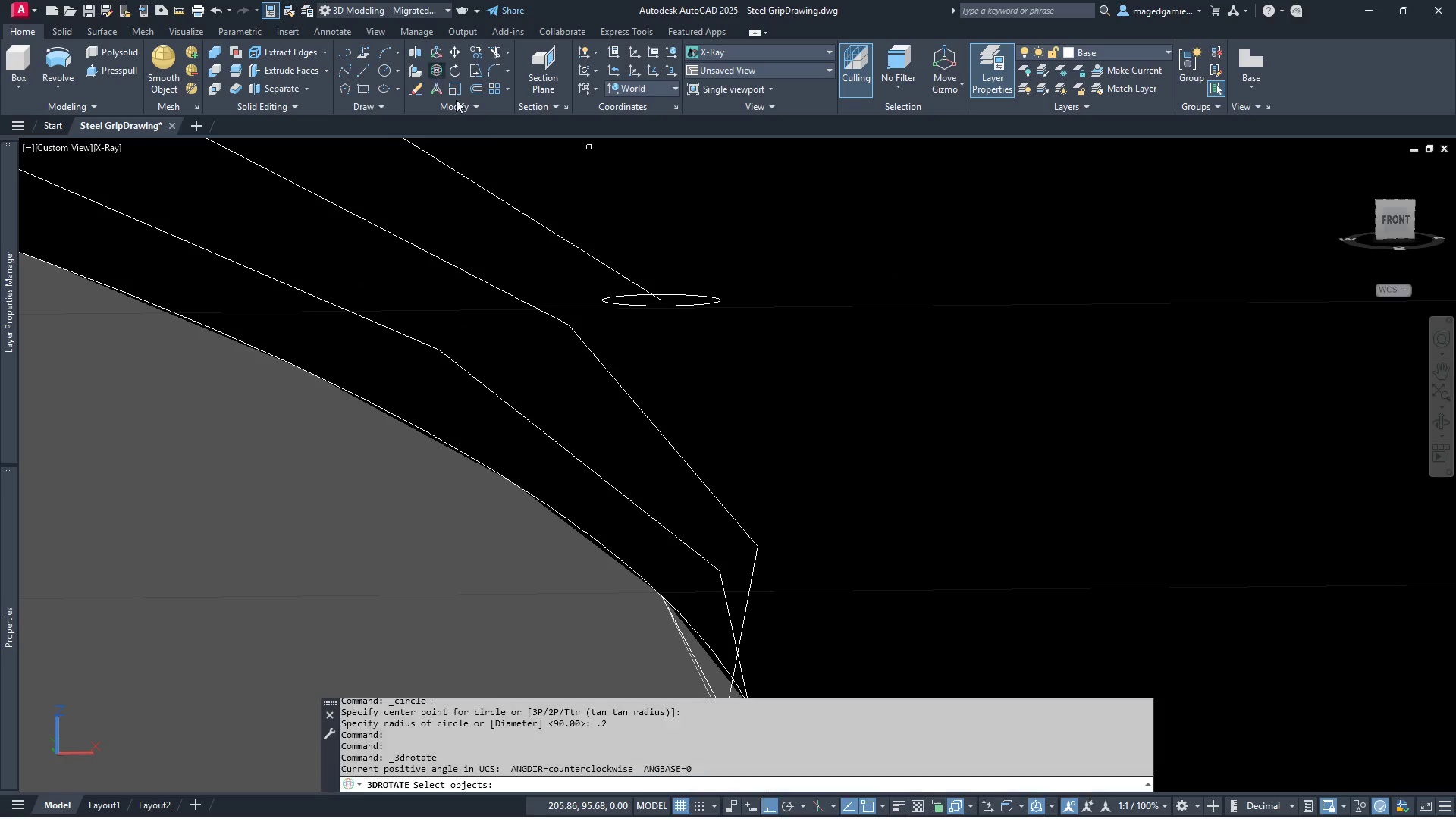 
wait(5.97)
 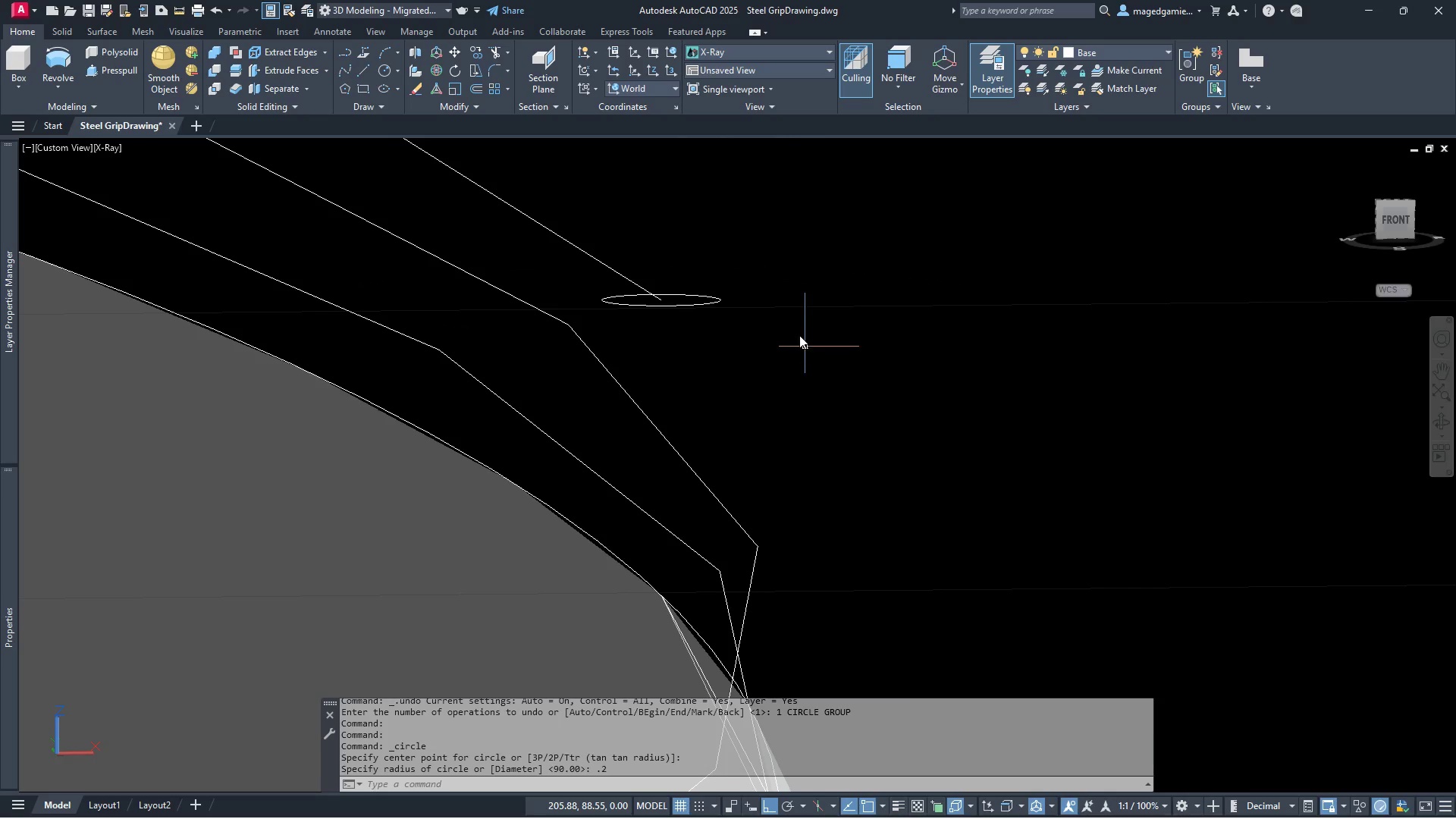 
left_click([715, 304])
 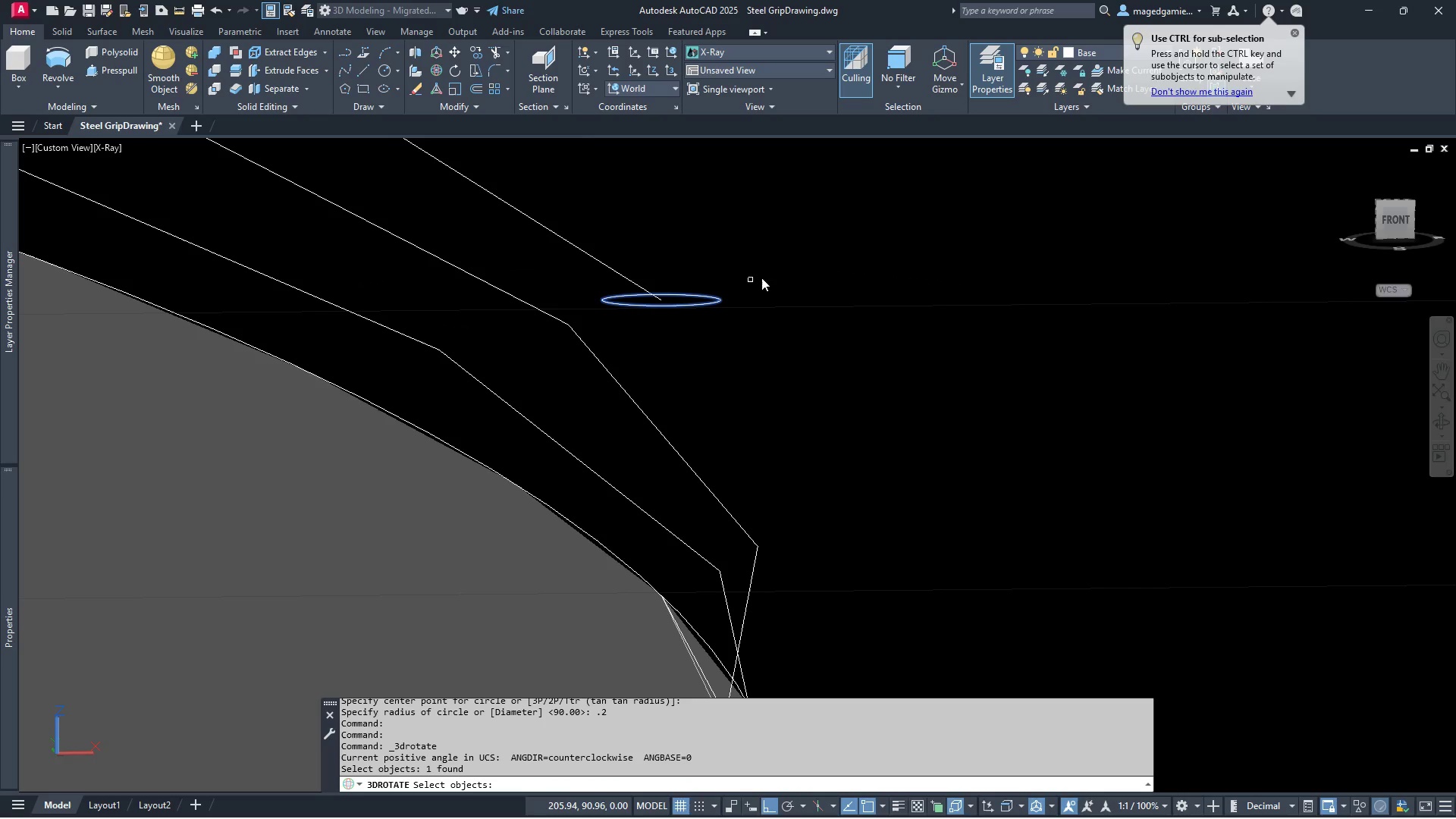 
right_click([768, 274])
 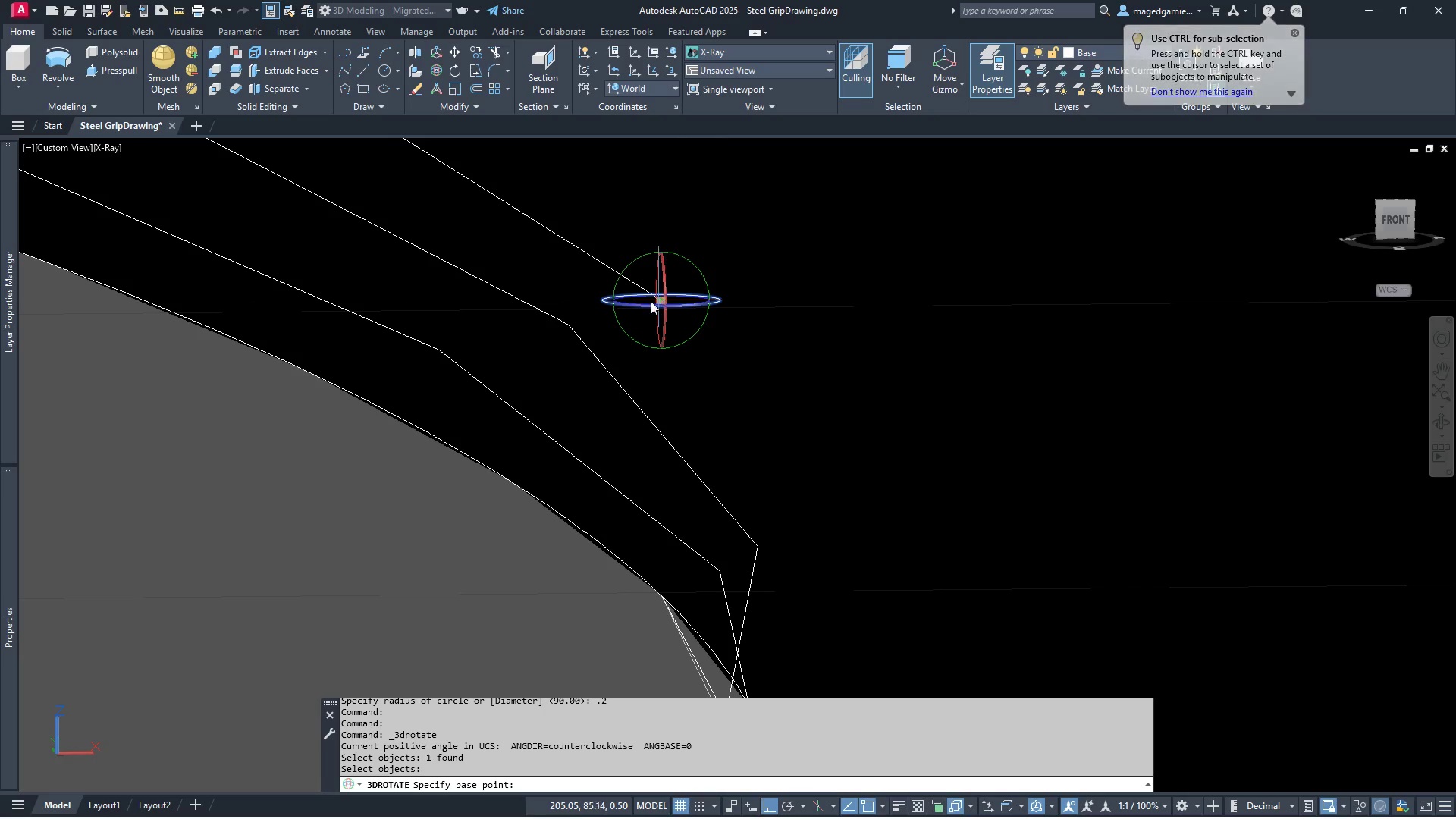 
wait(5.61)
 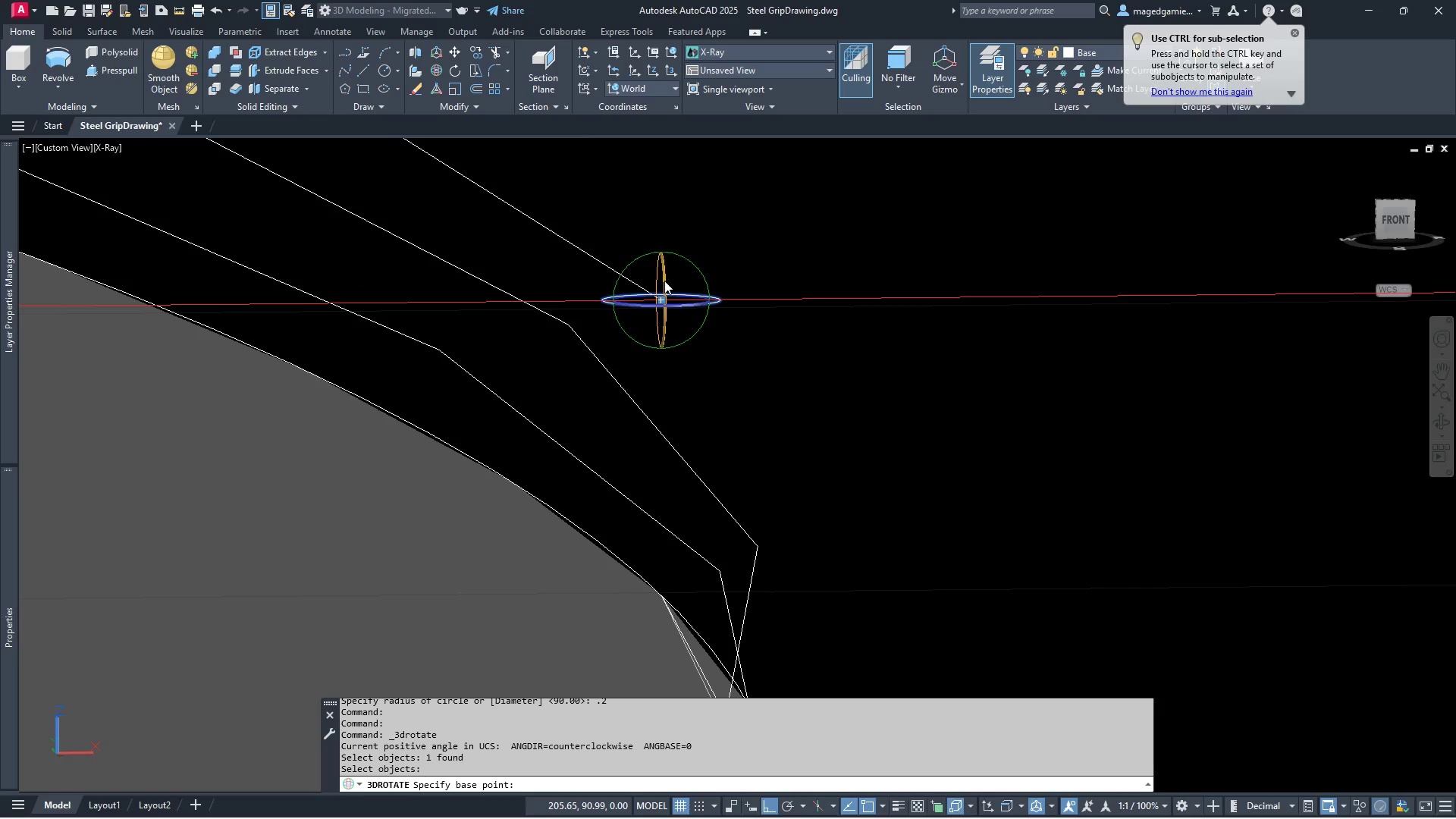 
scroll: coordinate [661, 298], scroll_direction: up, amount: 6.0
 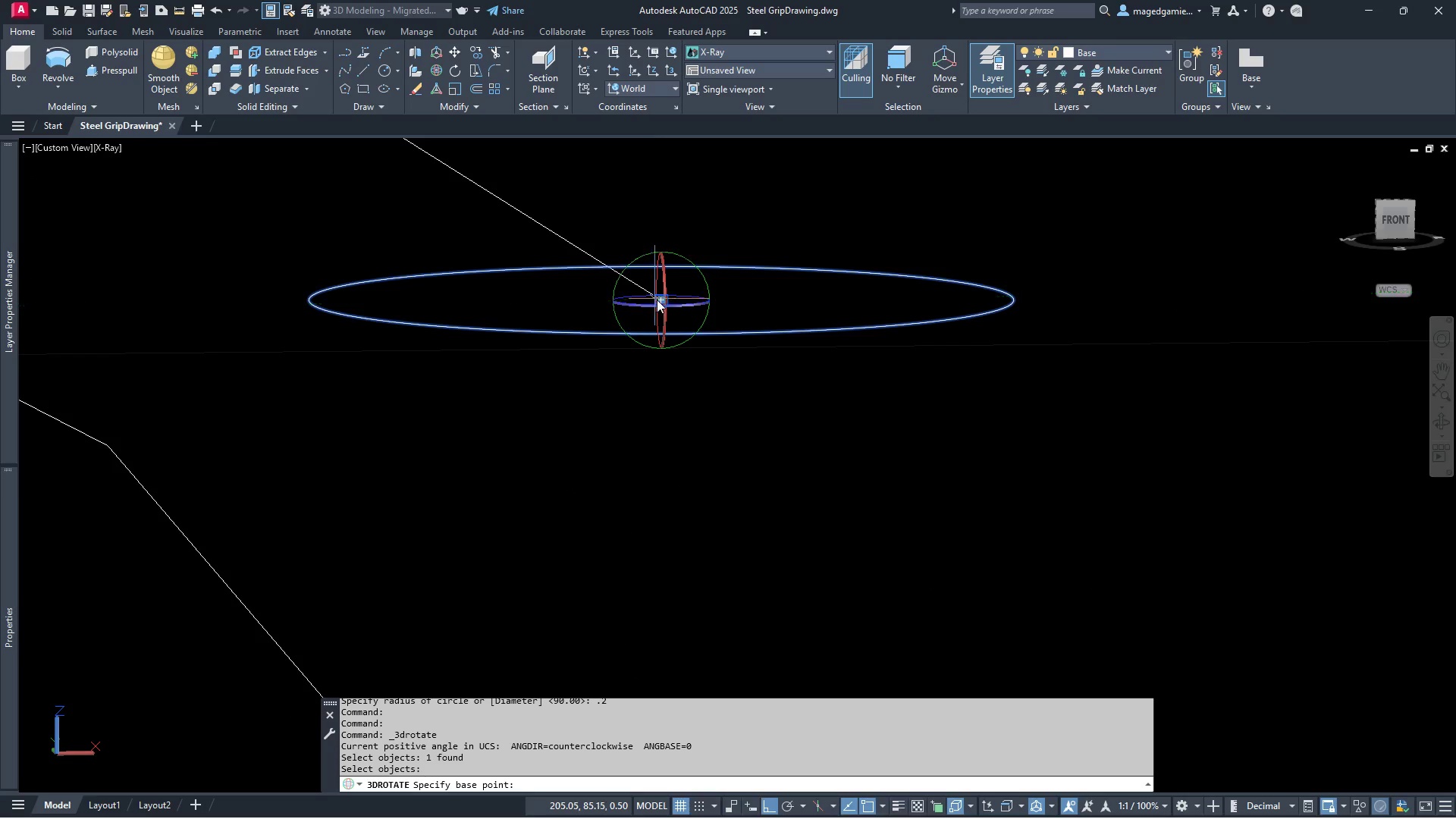 
left_click([657, 300])
 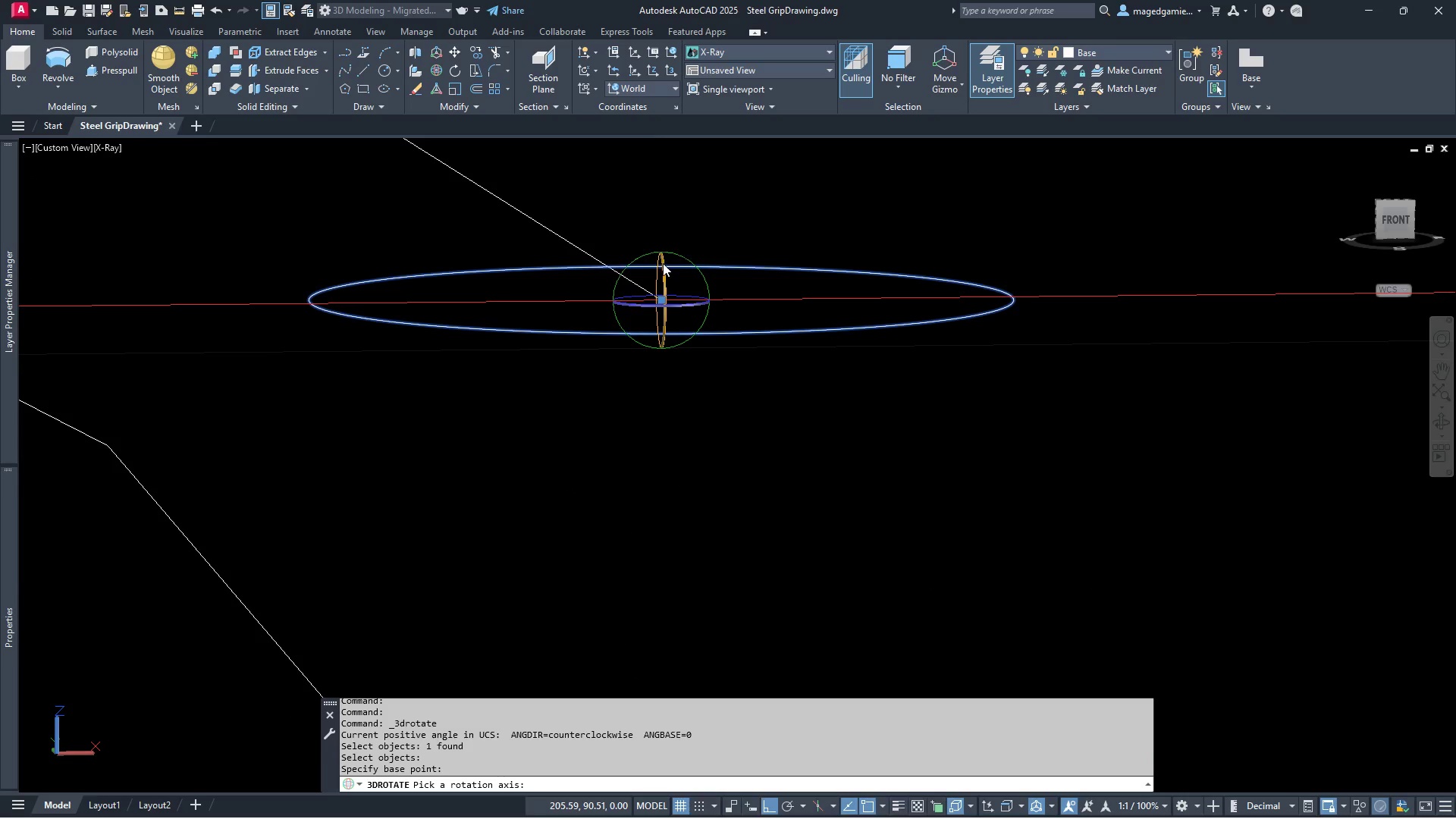 
left_click([663, 262])
 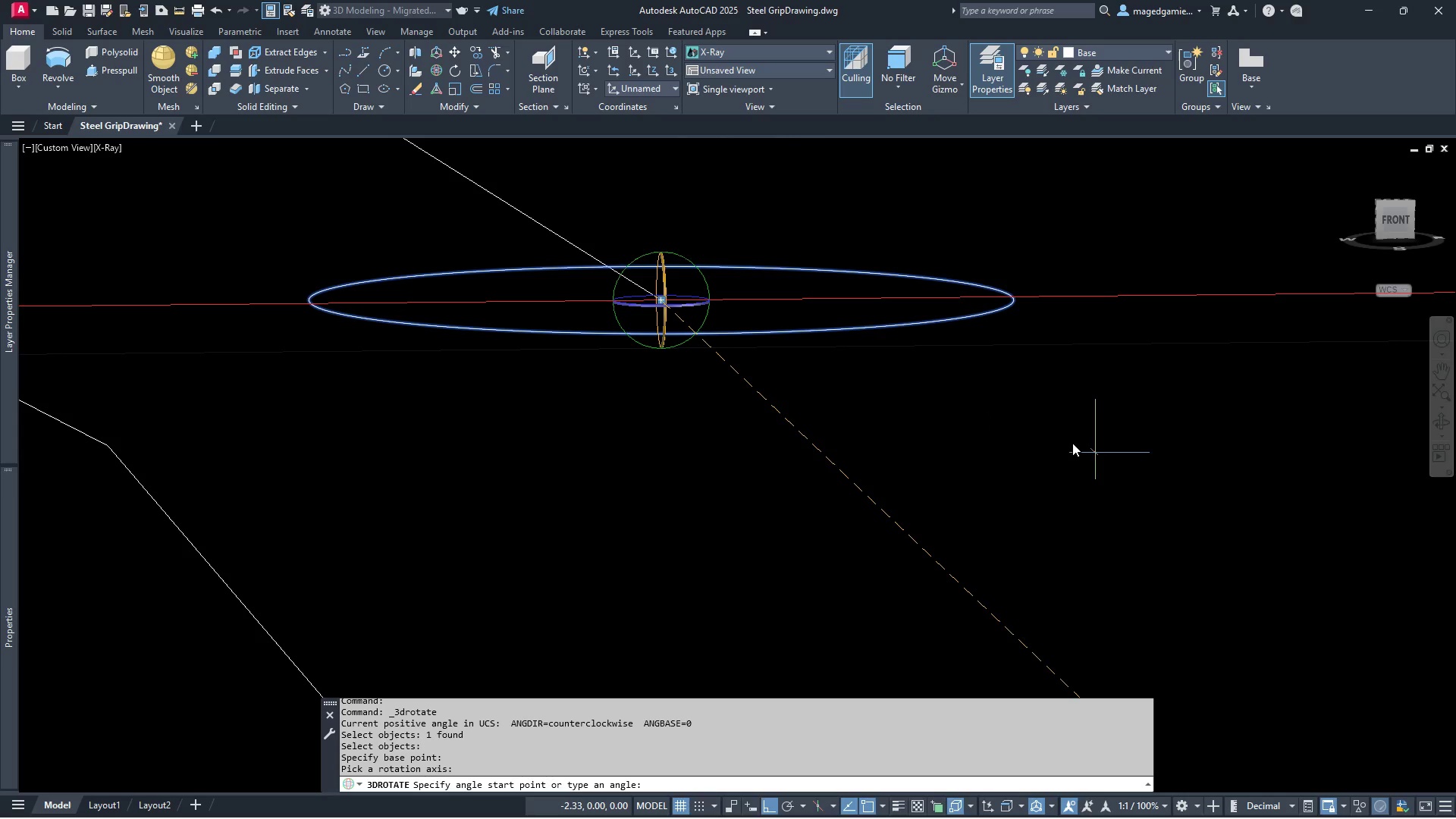 
left_click([1009, 417])
 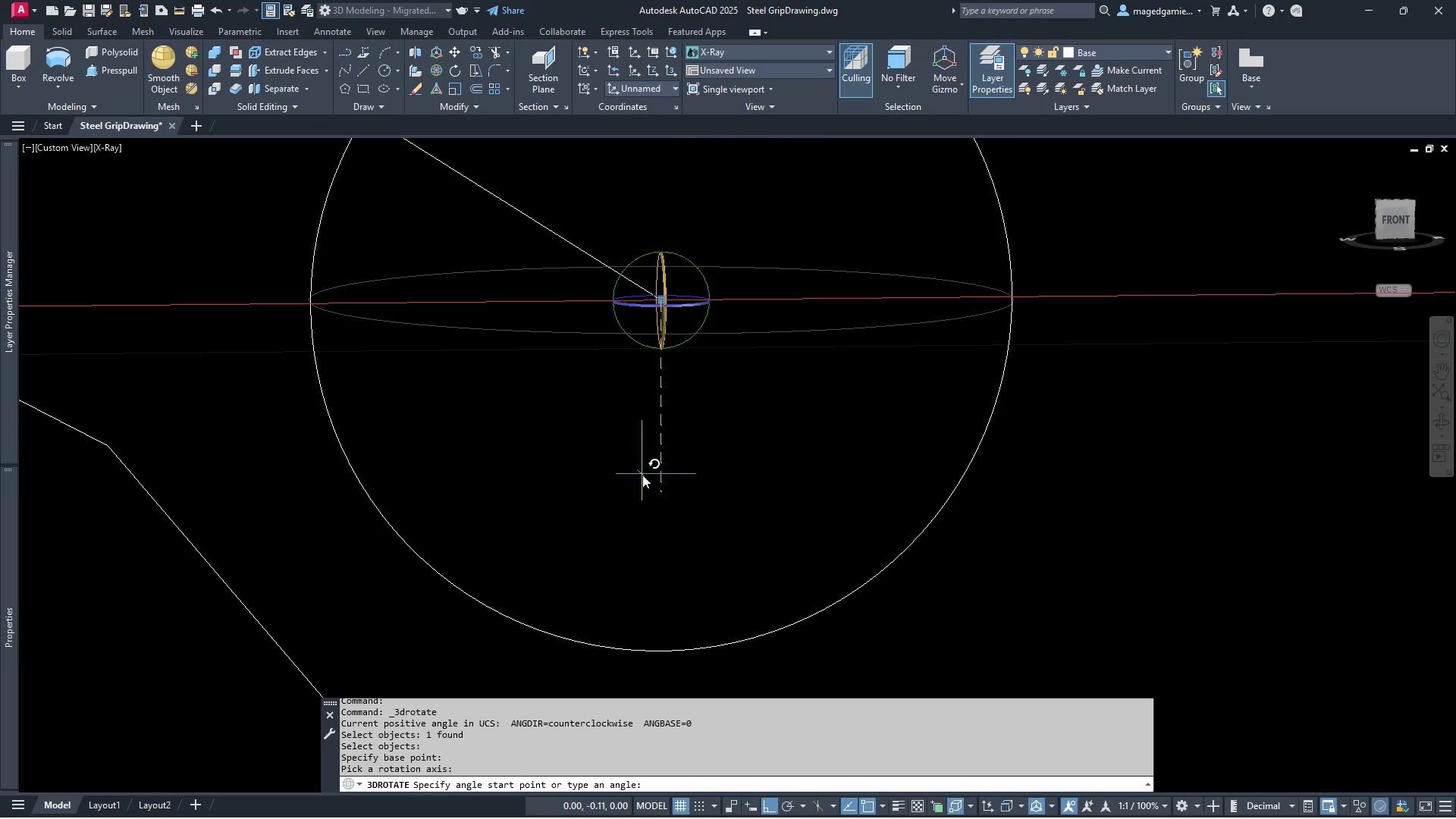 
left_click([642, 475])
 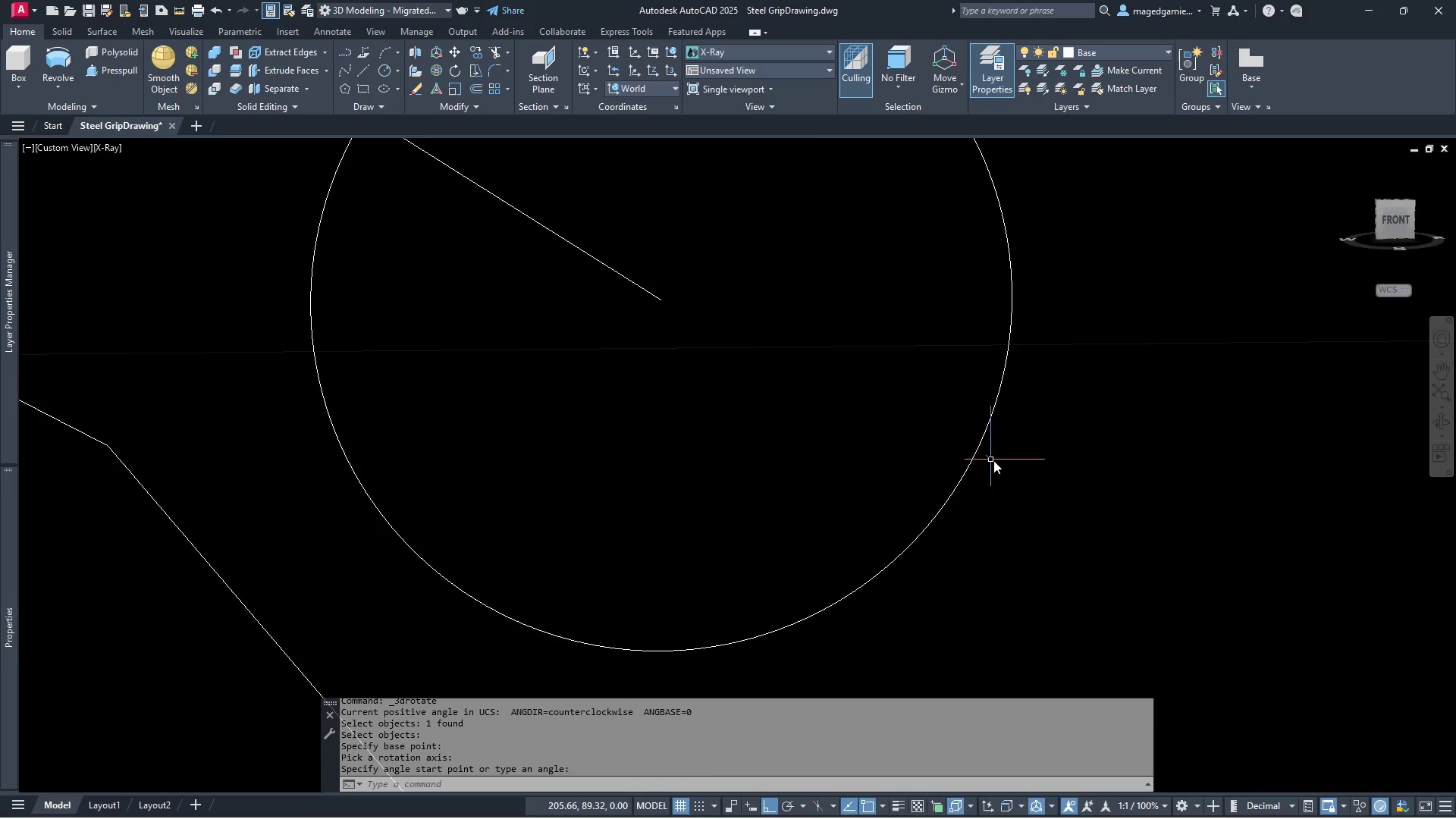 
scroll: coordinate [993, 460], scroll_direction: down, amount: 2.0
 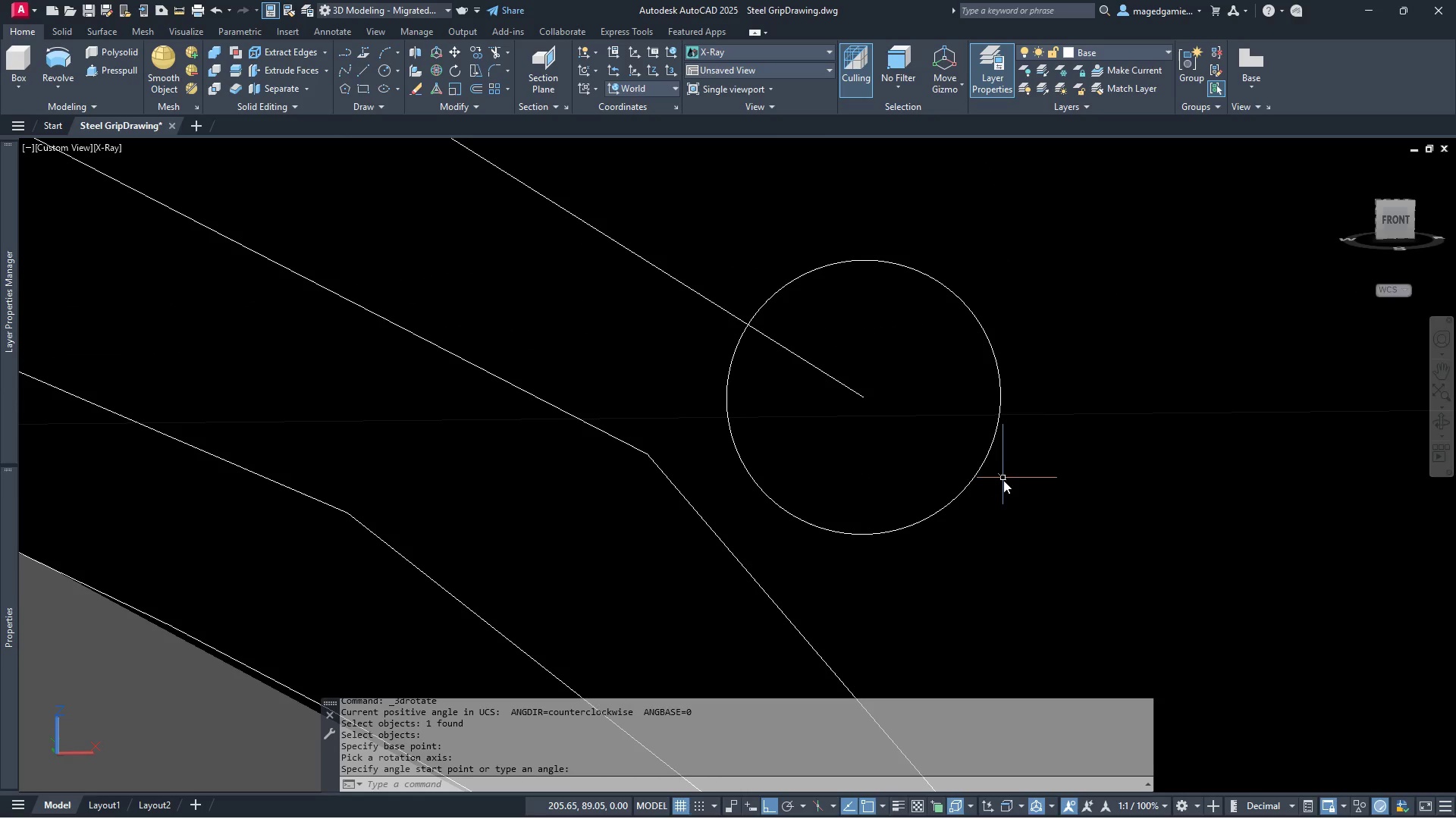 
left_click([1005, 490])
 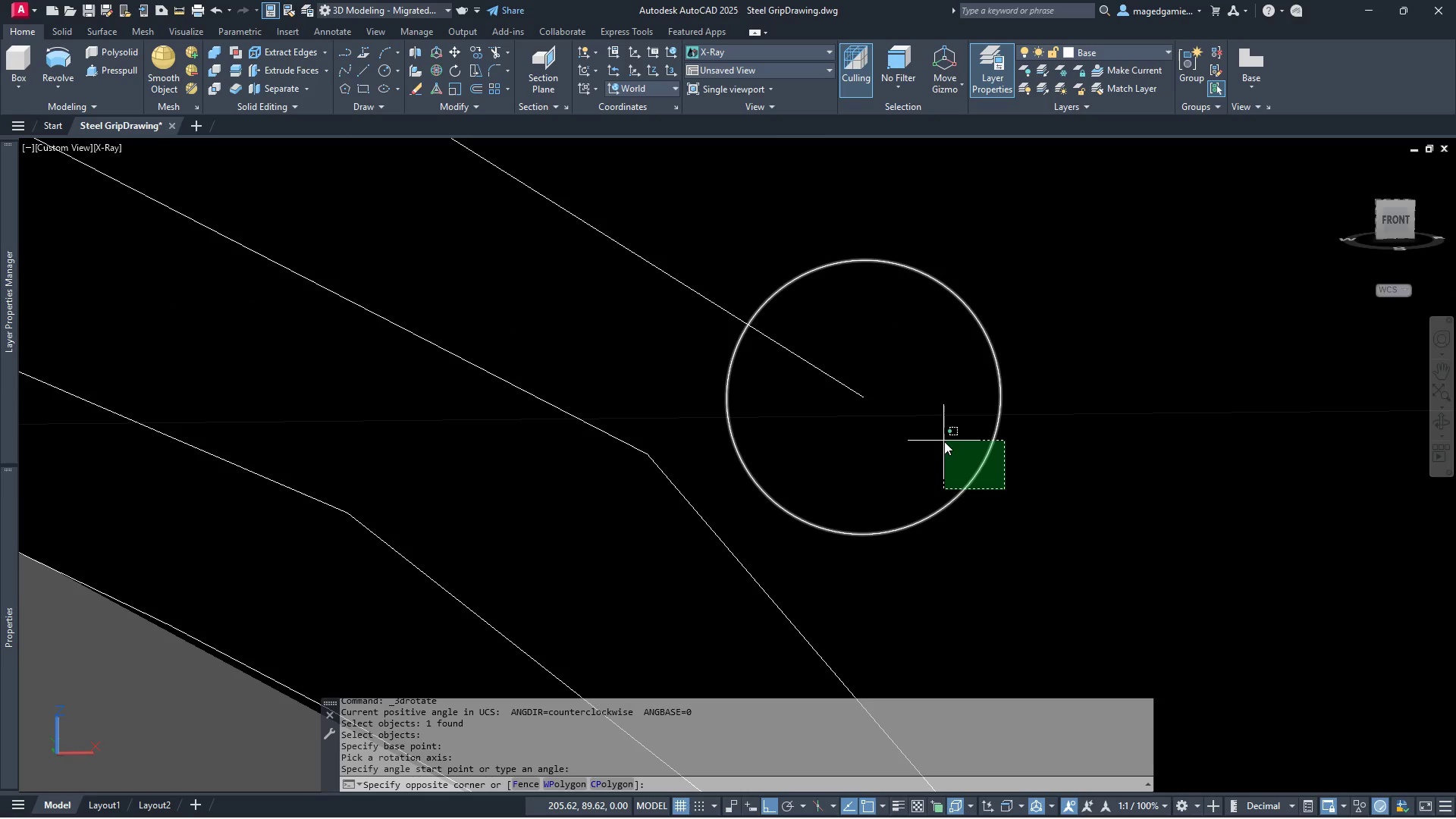 
left_click([944, 441])
 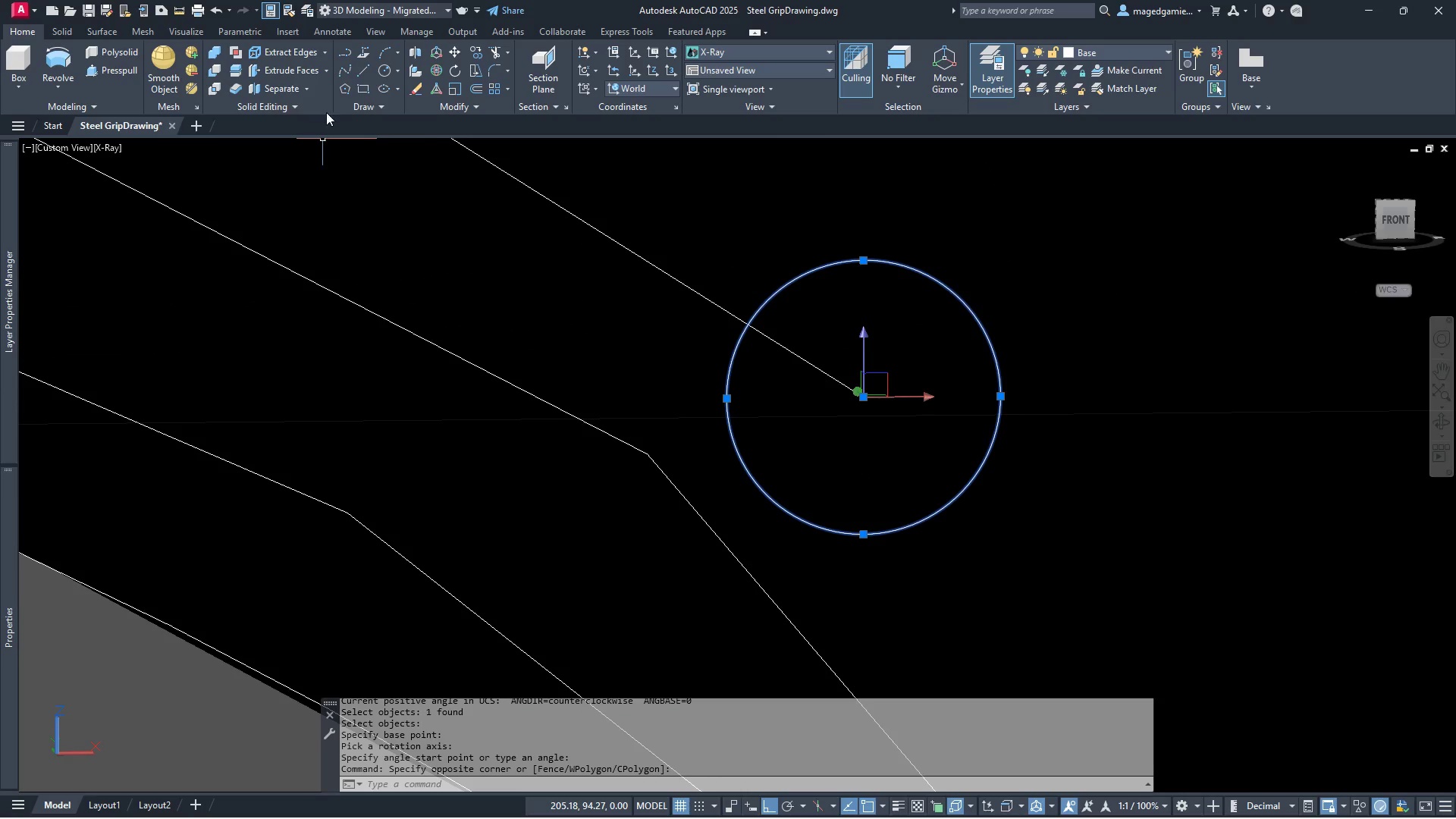 
left_click([359, 108])
 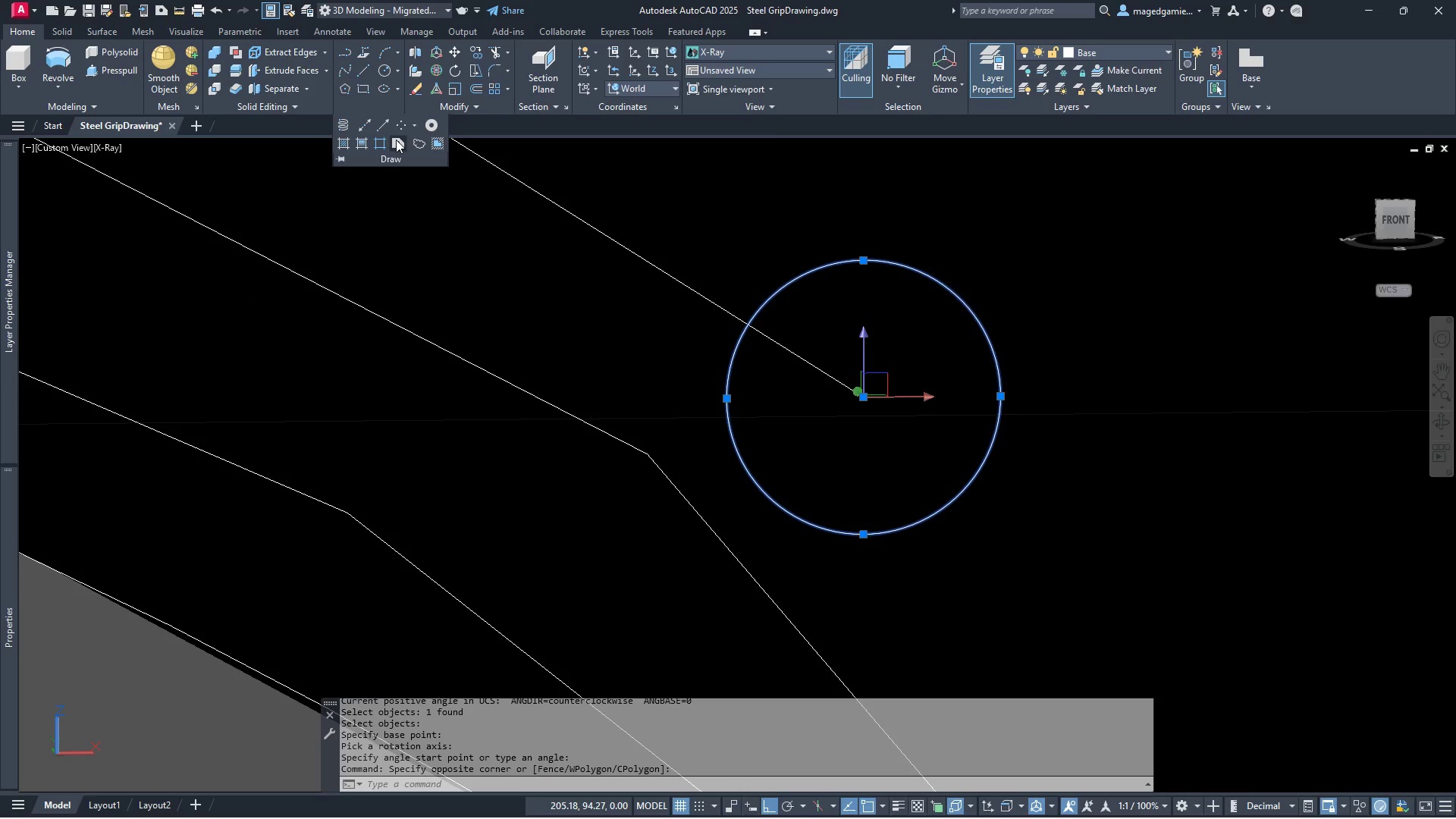 
left_click([396, 140])
 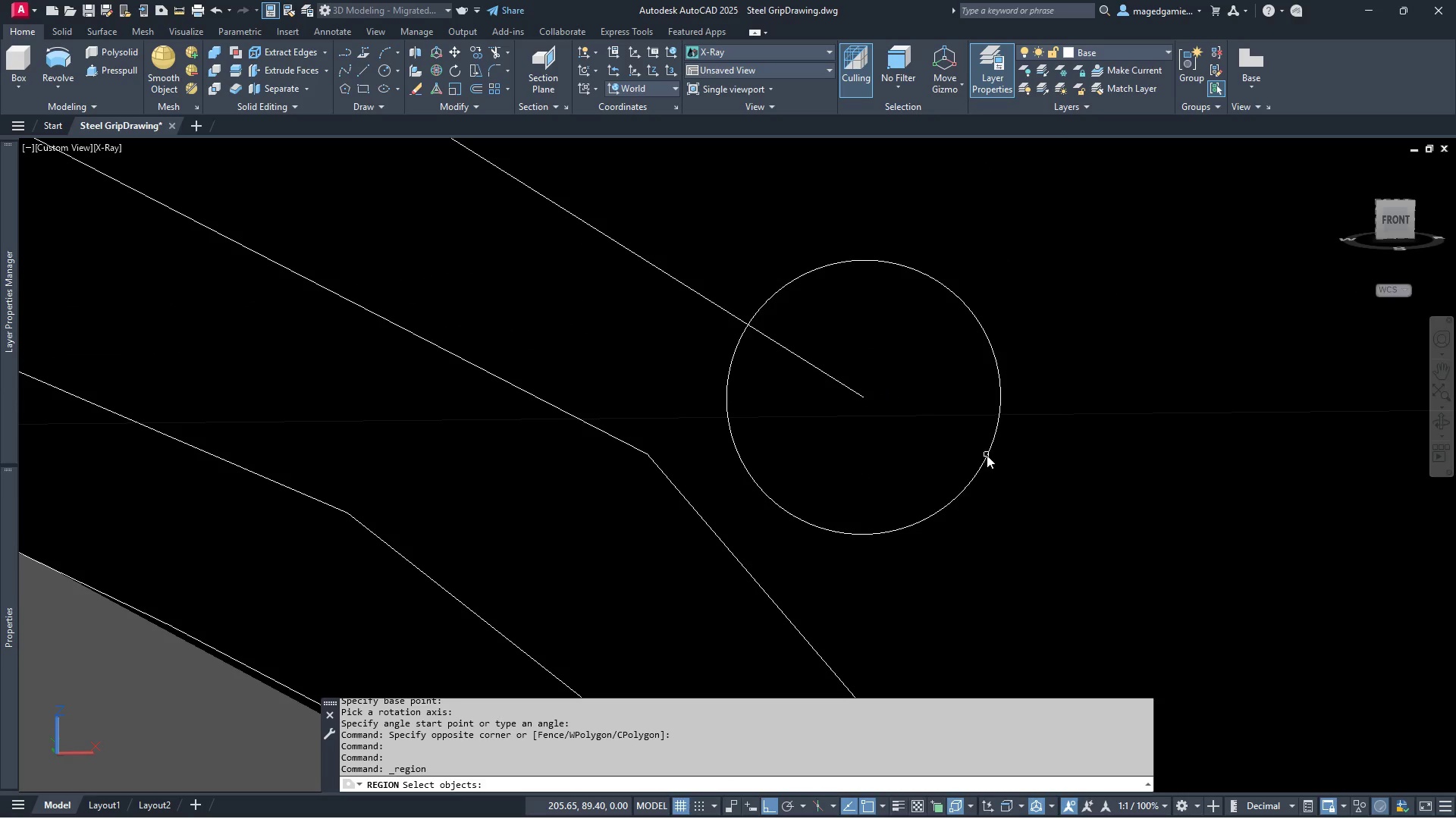 
left_click([988, 455])
 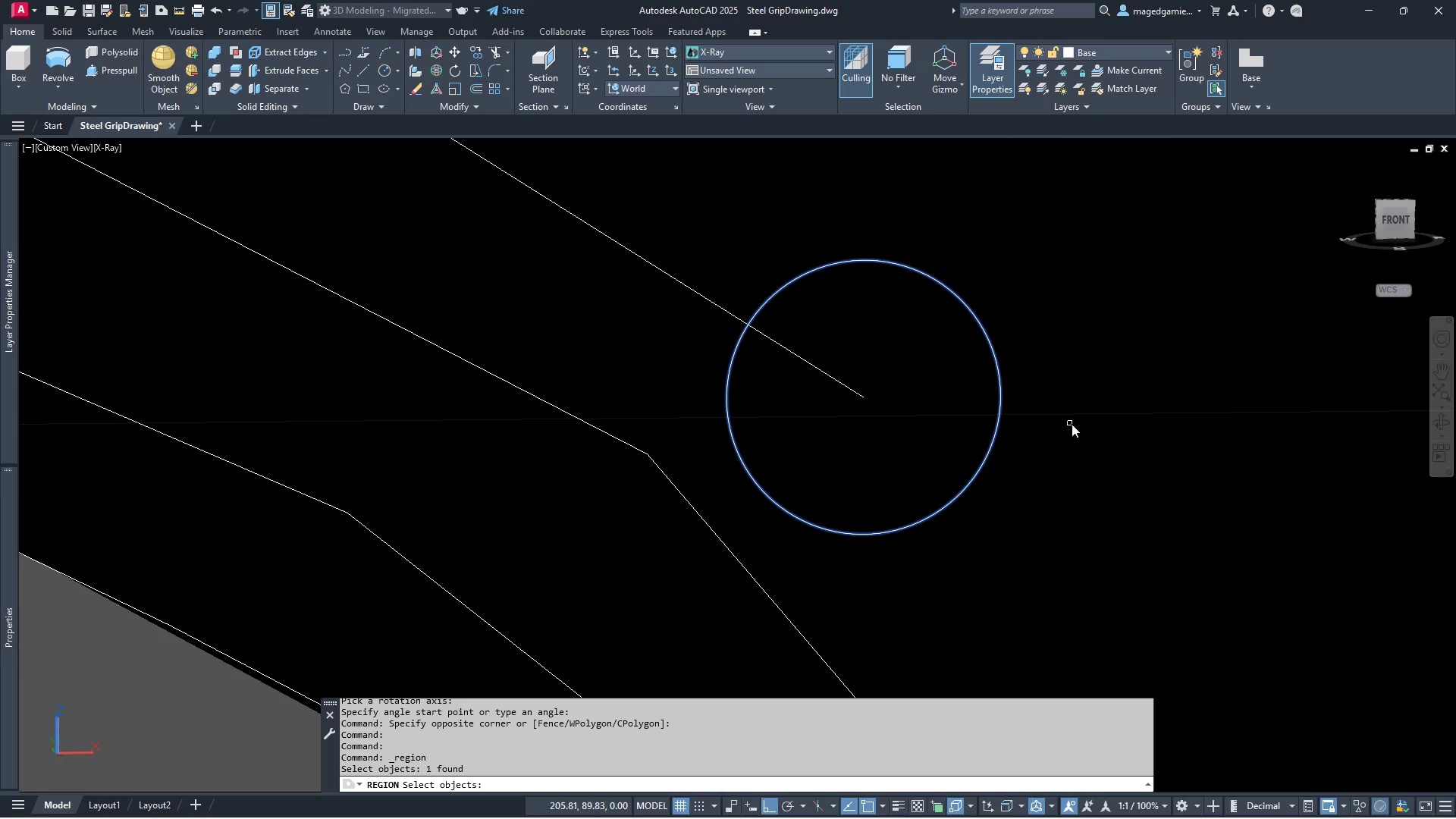 
right_click([1073, 422])
 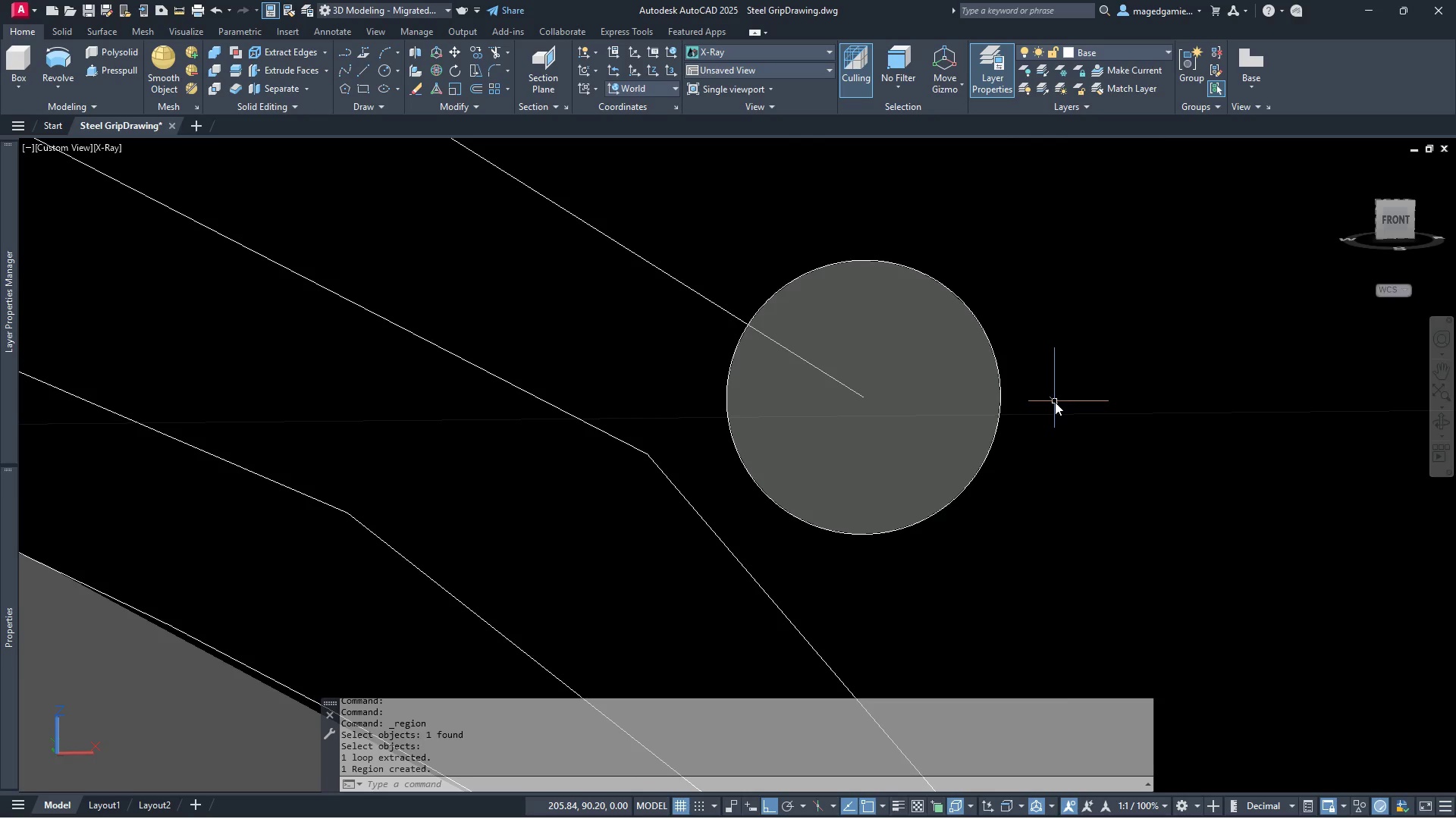 
scroll: coordinate [1055, 402], scroll_direction: down, amount: 3.0
 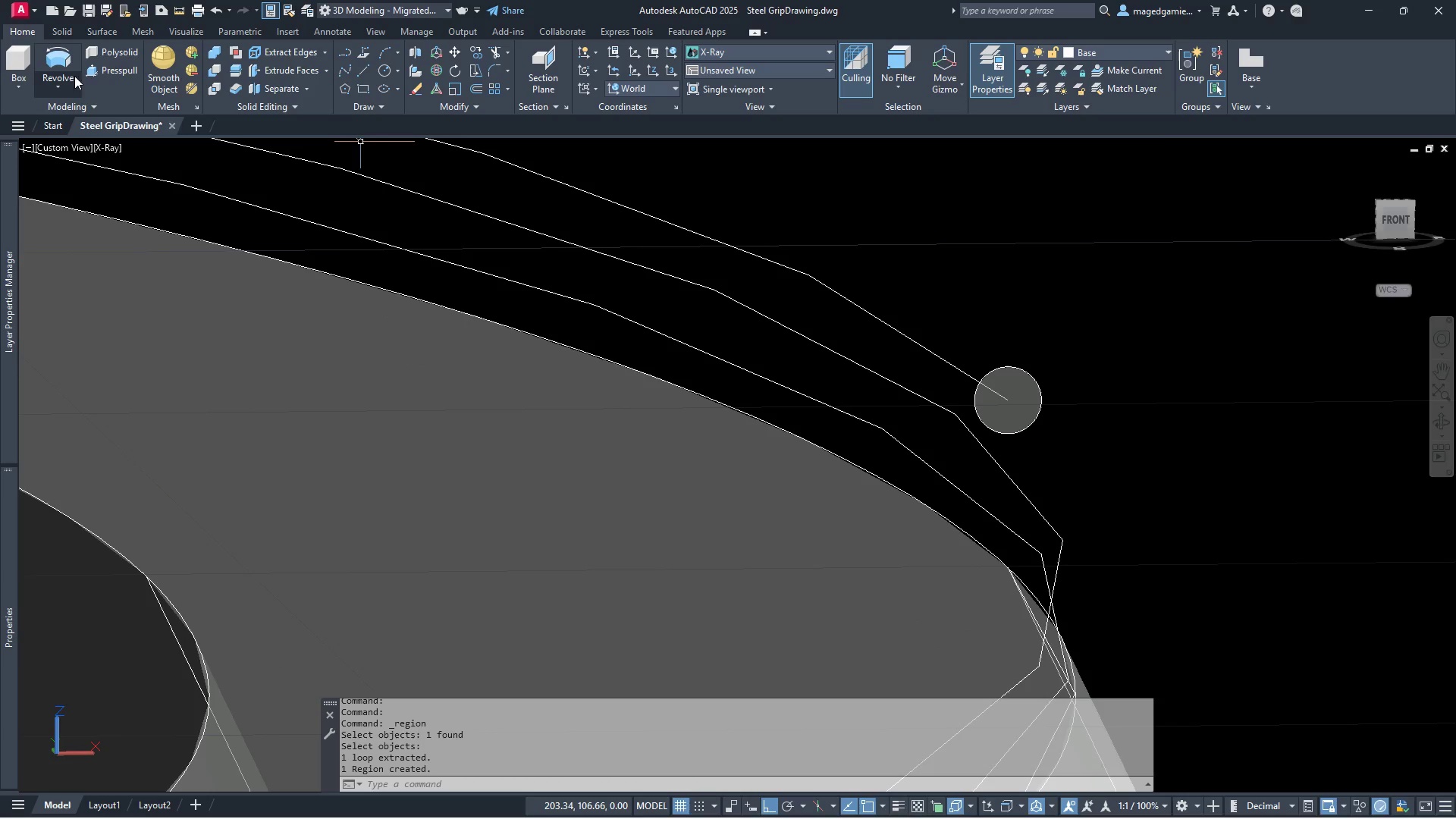 
left_click([62, 89])
 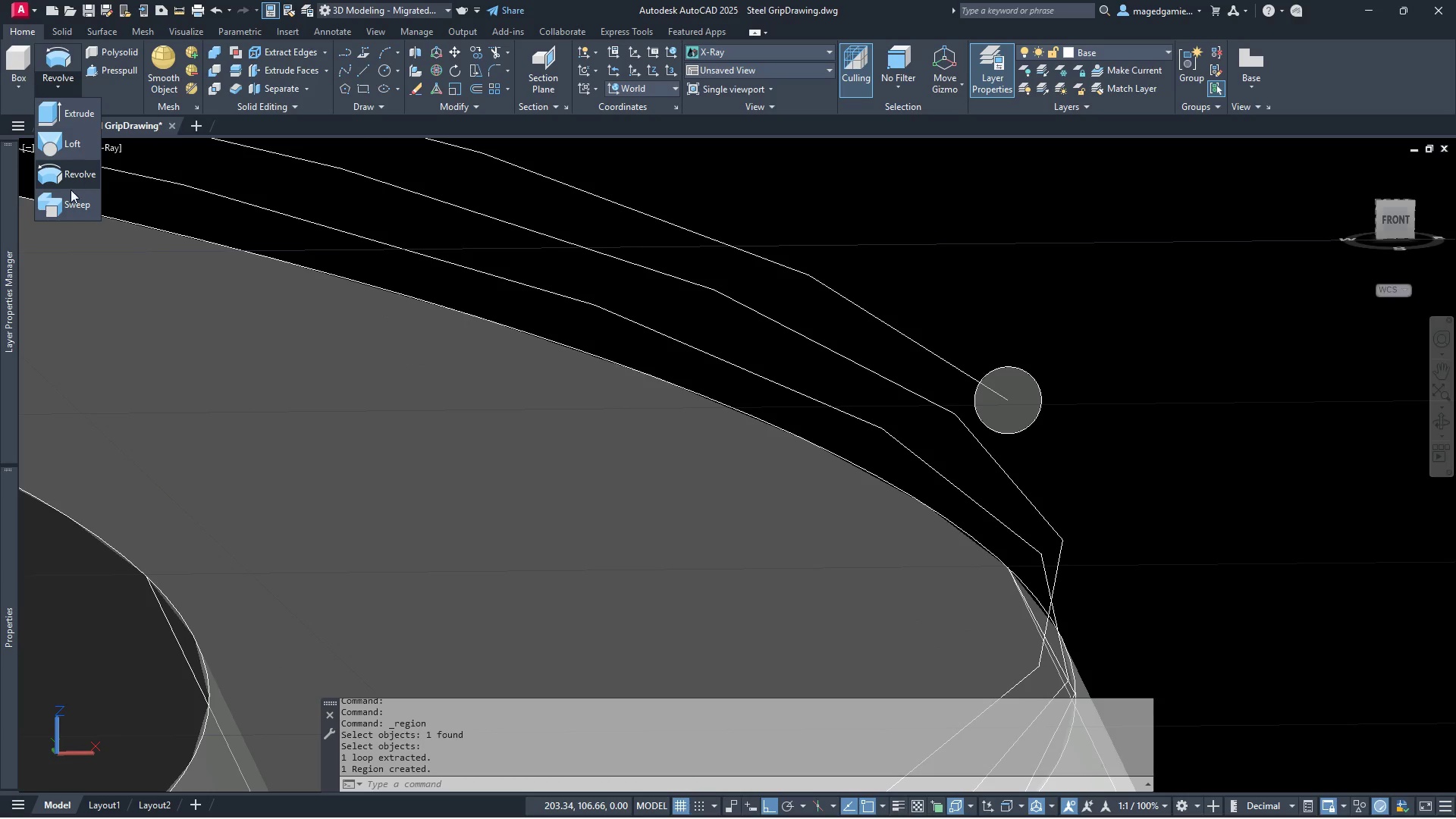 
left_click([67, 207])
 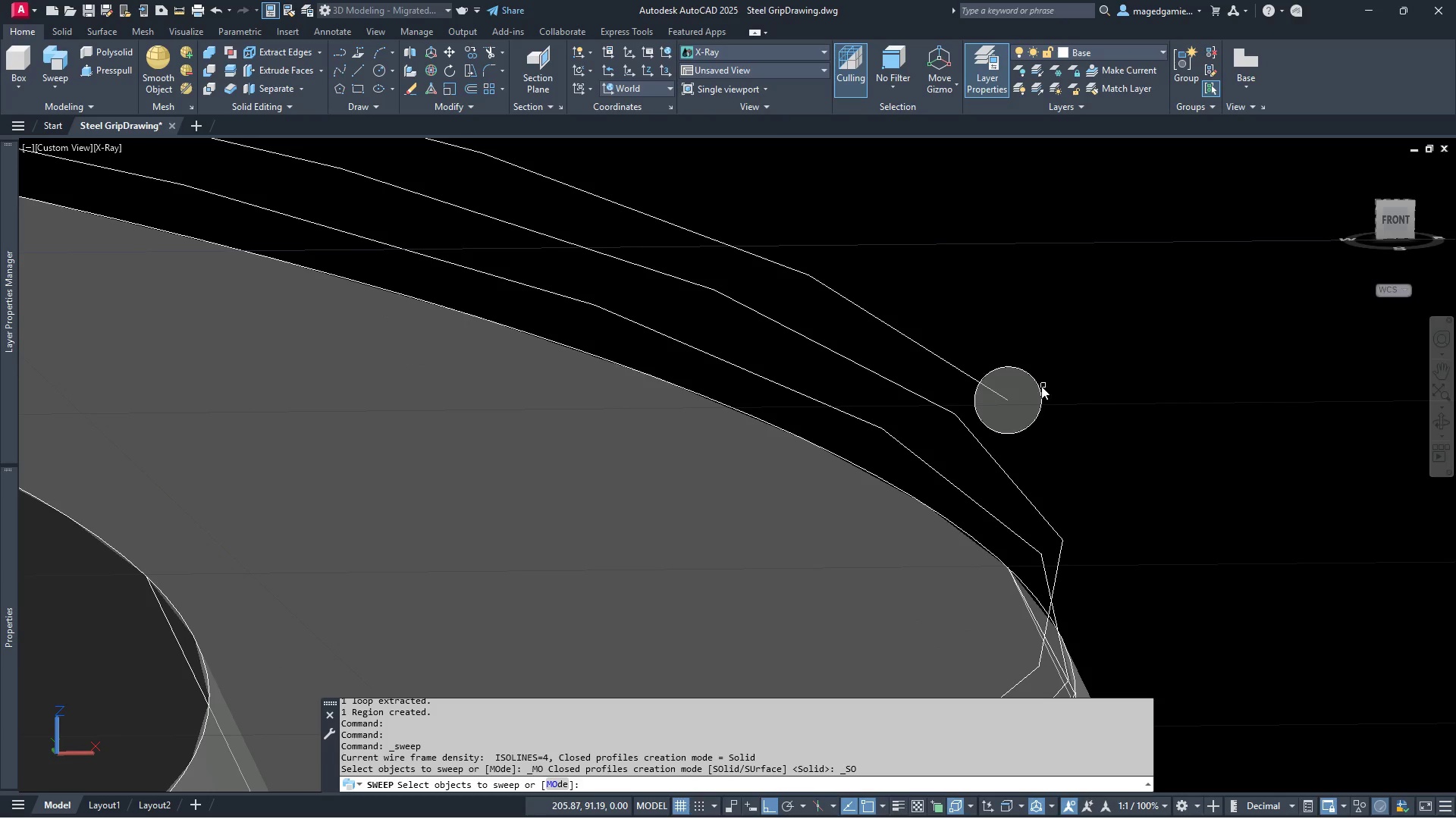 
left_click([1040, 388])
 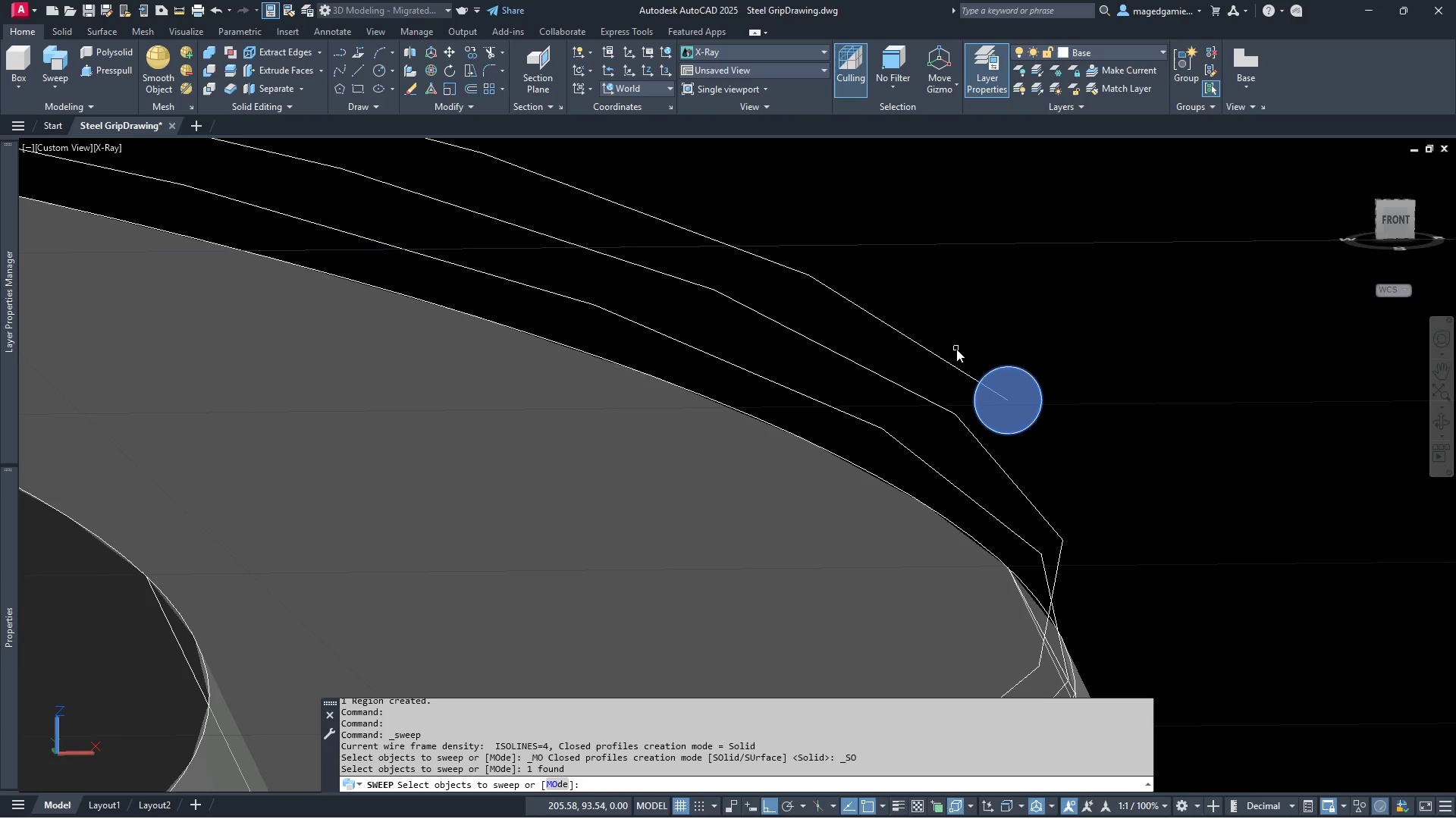 
right_click([956, 349])
 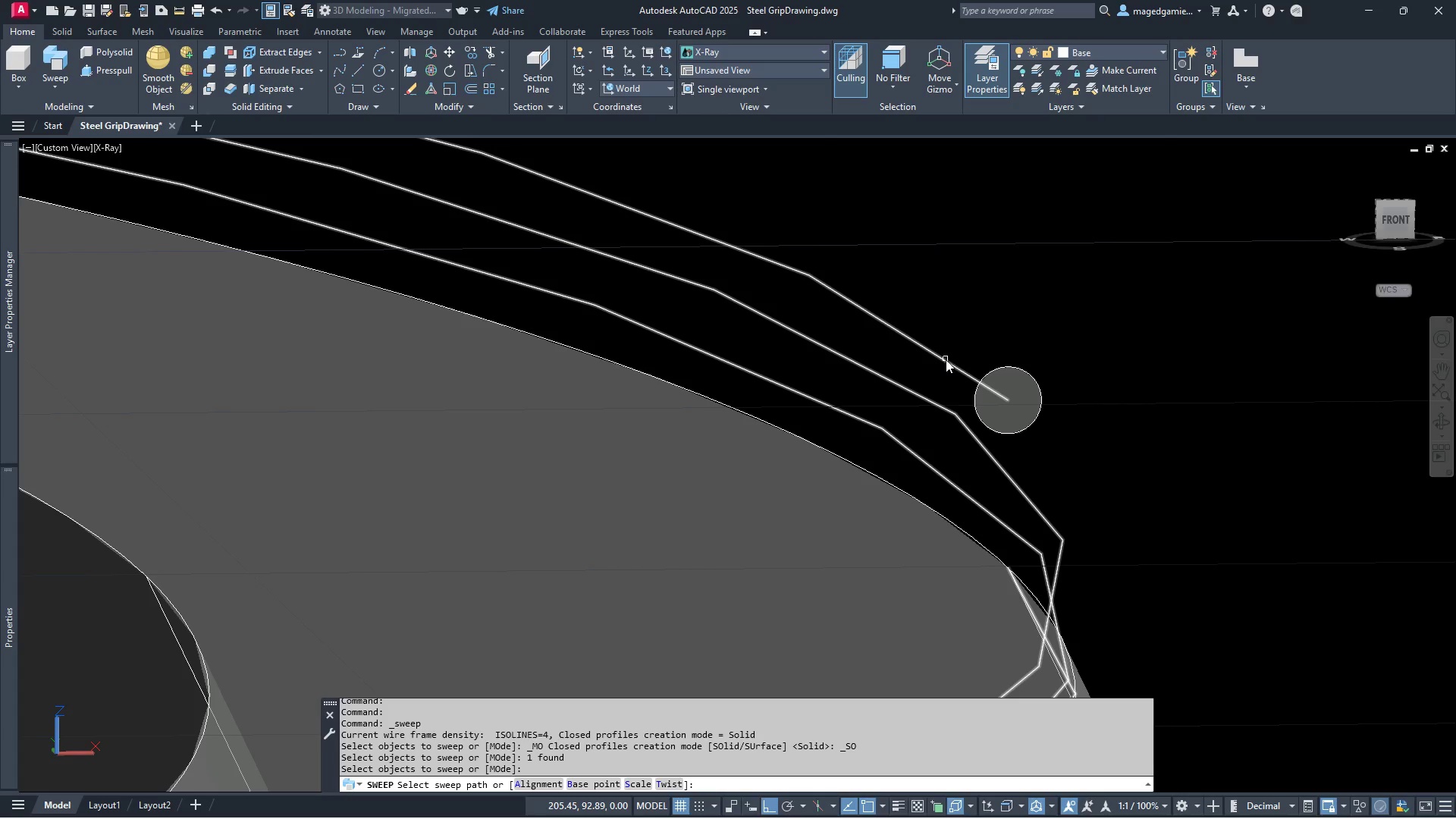 
left_click([946, 359])
 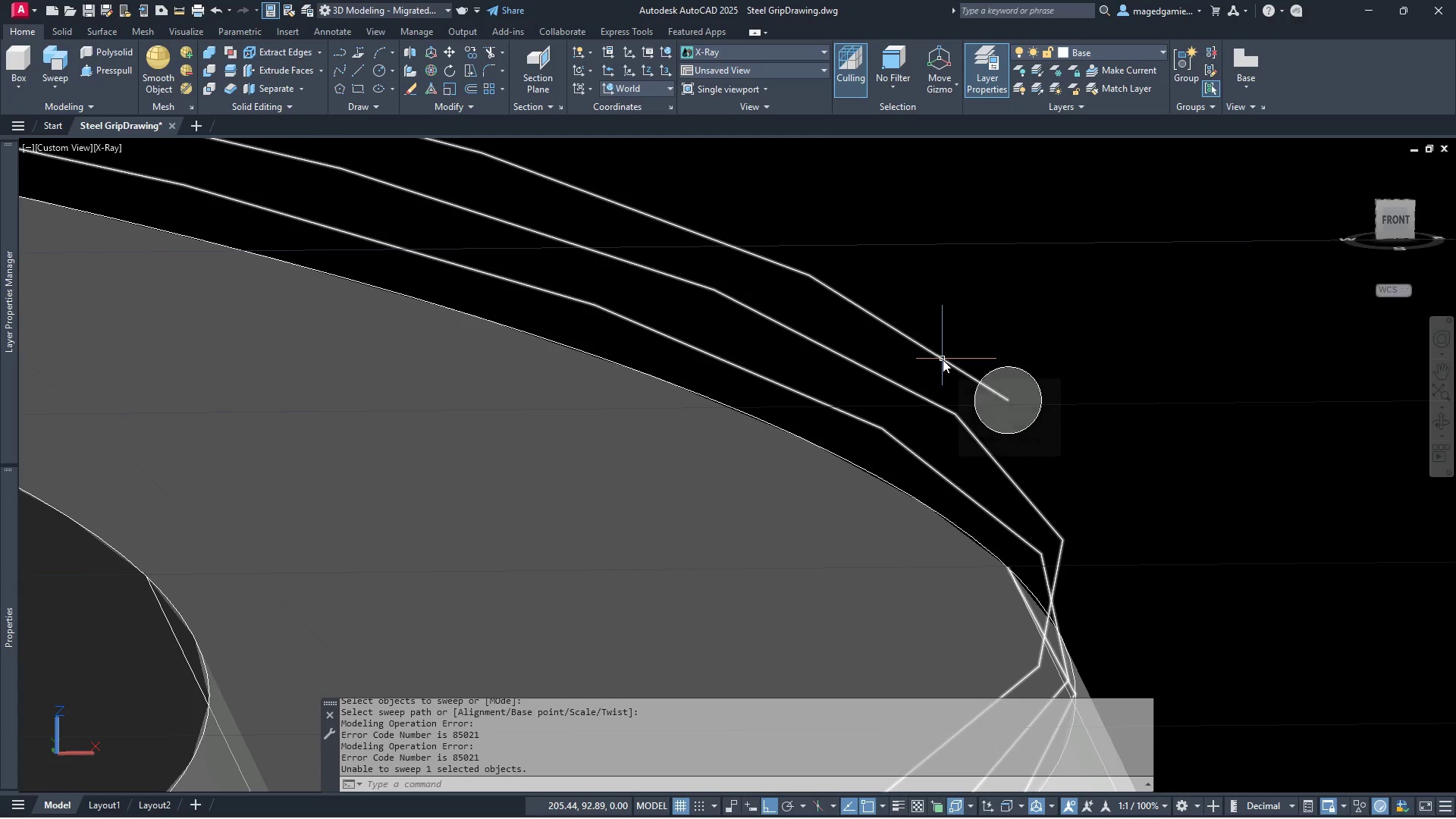 
scroll: coordinate [943, 359], scroll_direction: down, amount: 1.0
 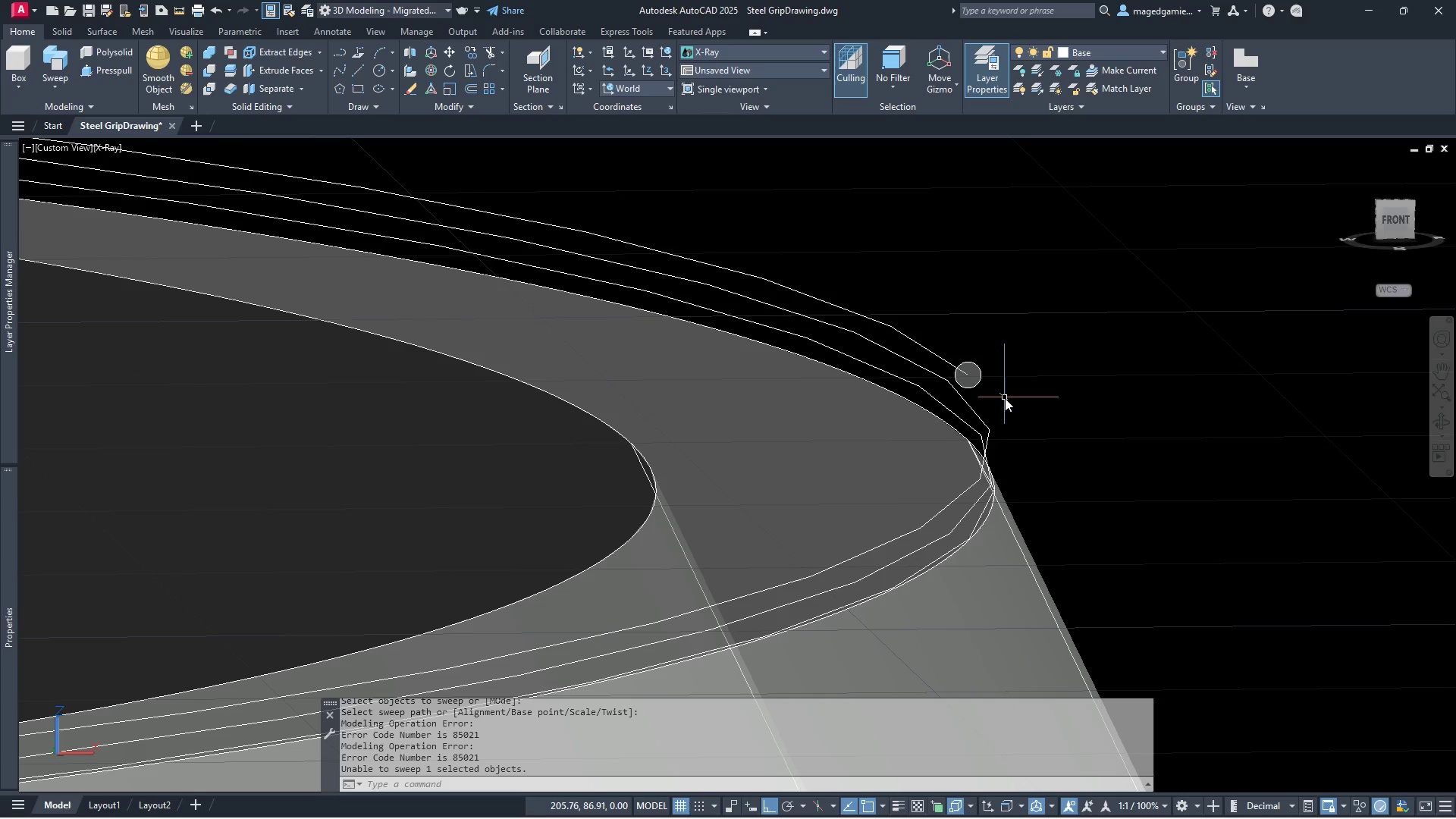 
scroll: coordinate [1005, 398], scroll_direction: up, amount: 1.0
 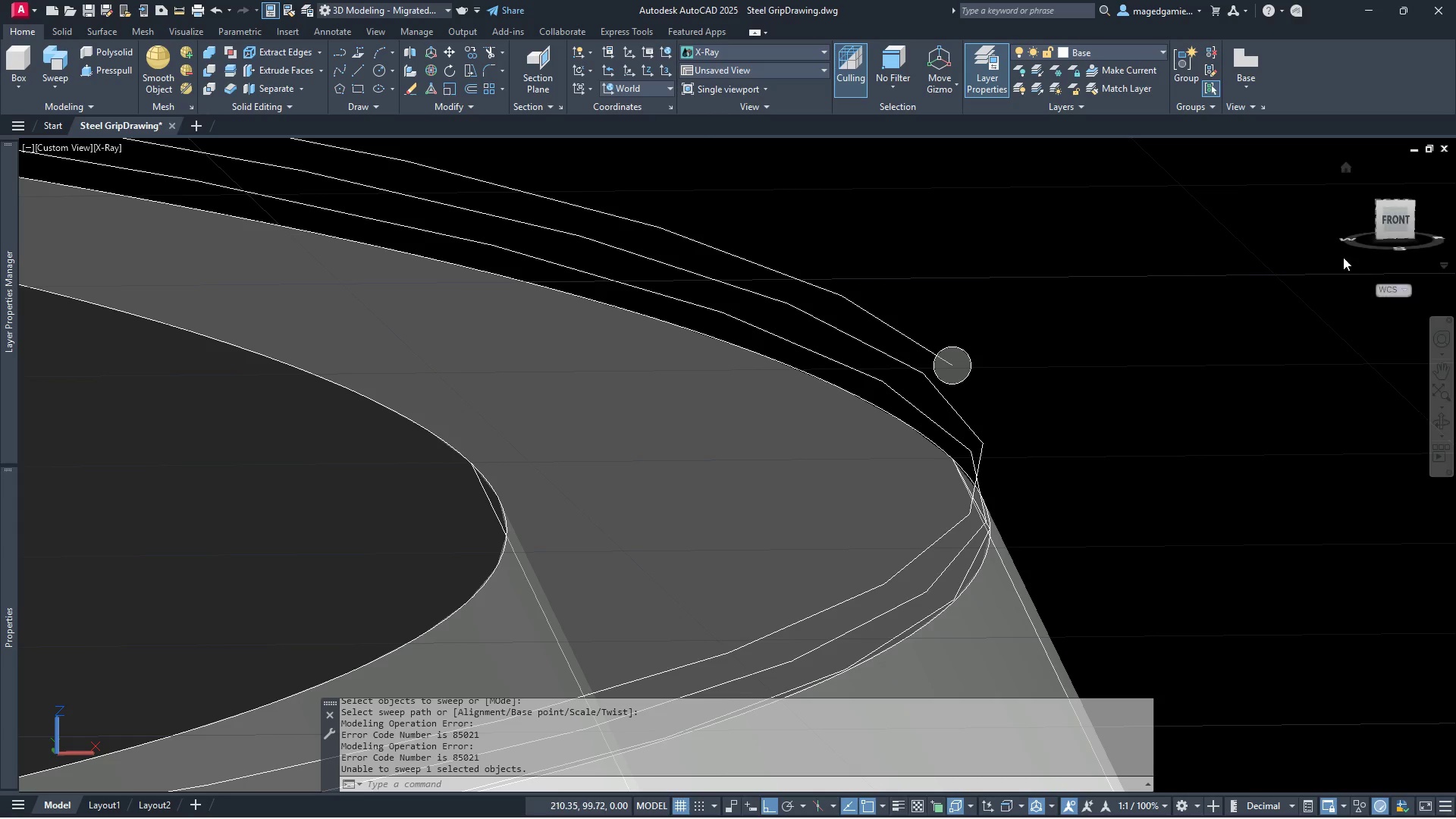 
left_click([1396, 219])
 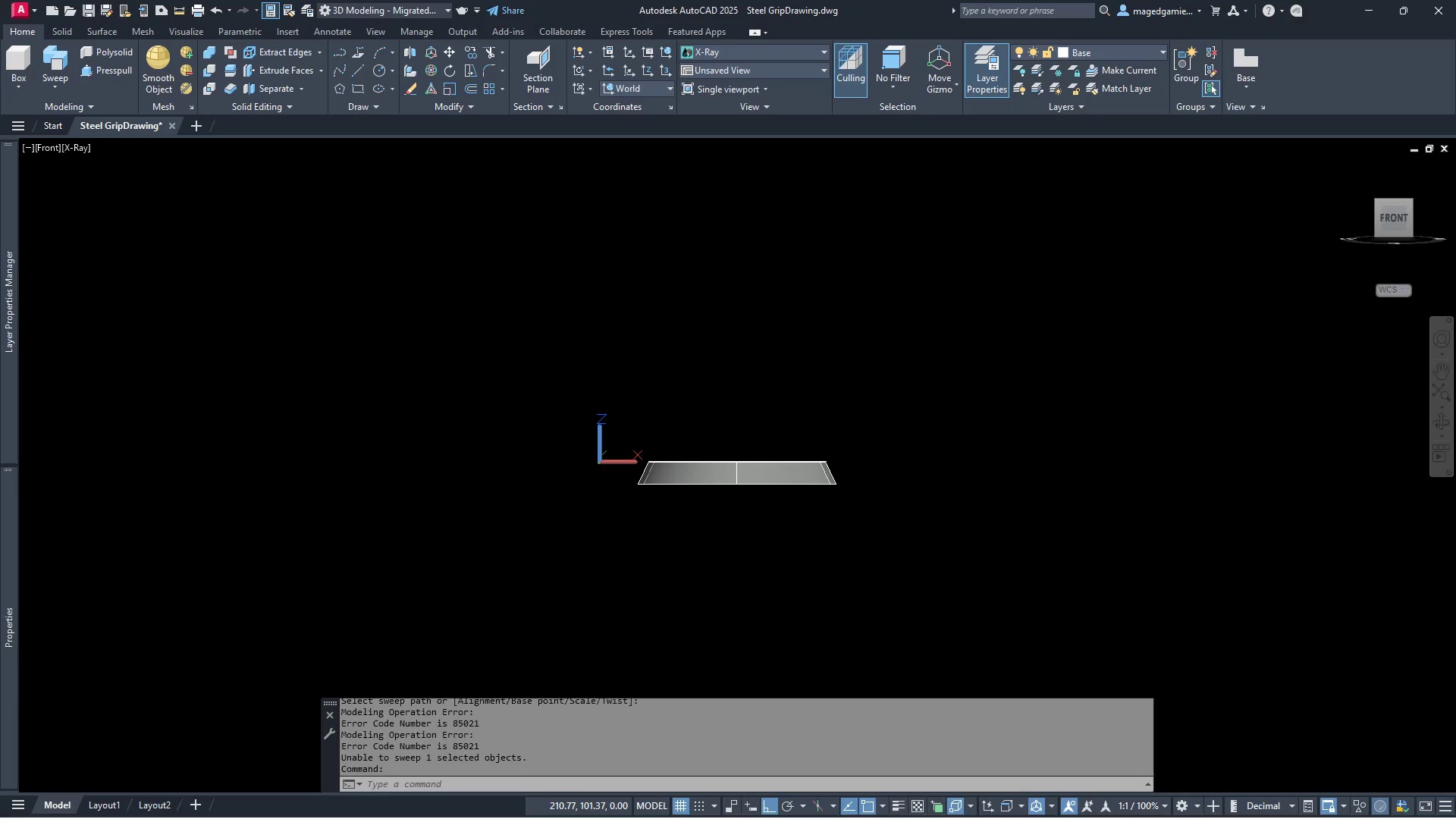 
scroll: coordinate [877, 405], scroll_direction: up, amount: 16.0
 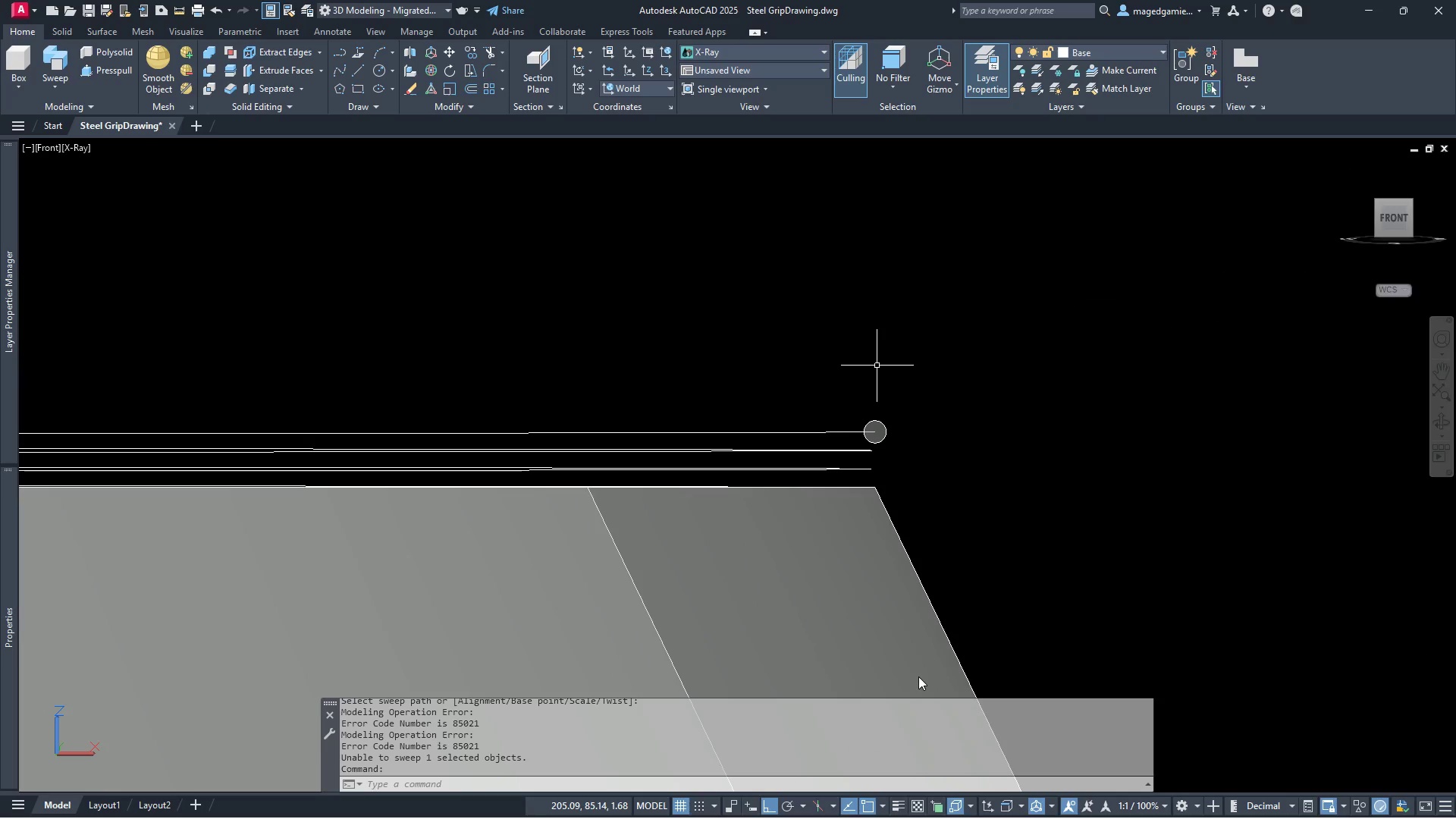 
wait(6.64)
 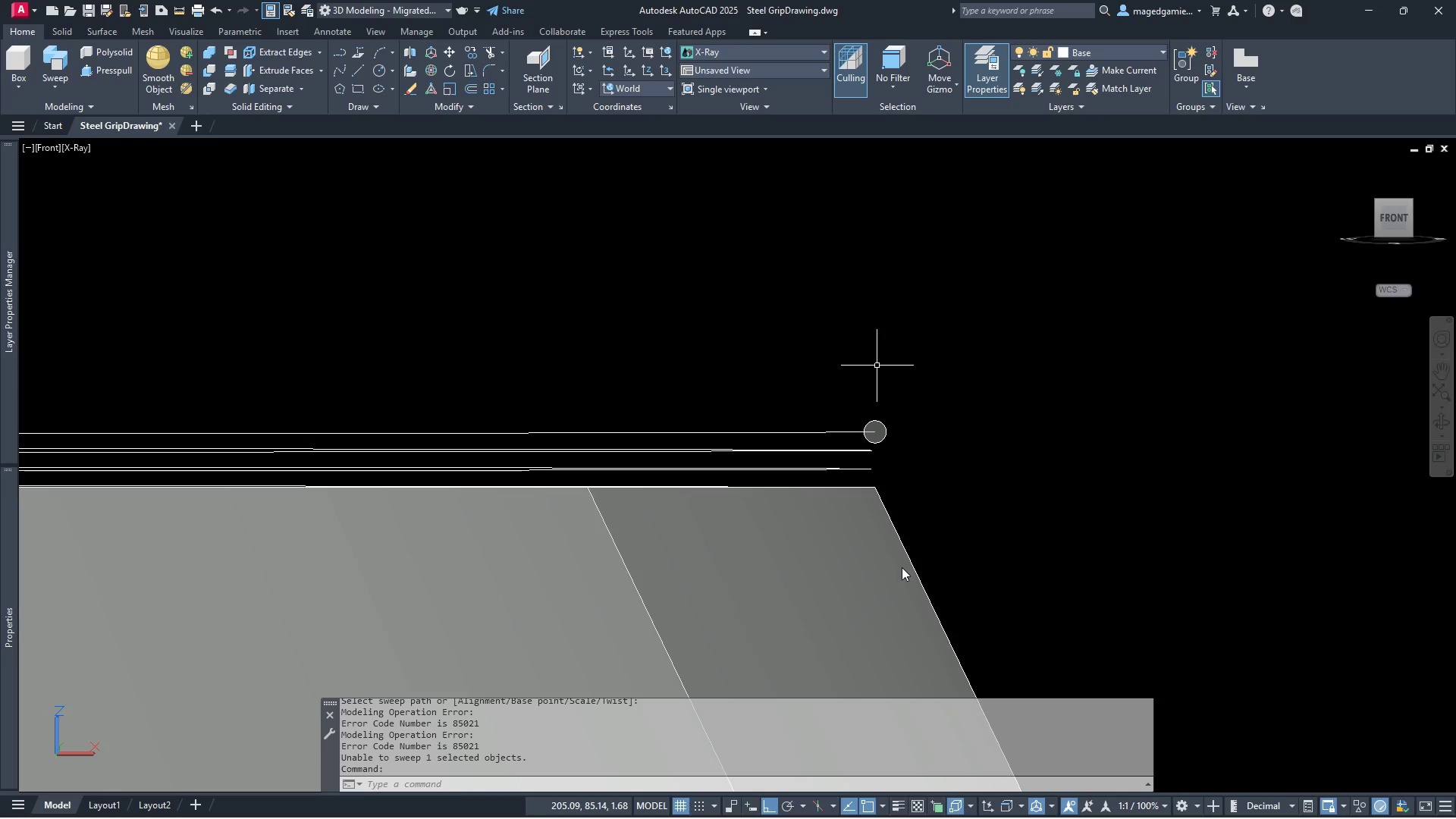 
key(Escape)
 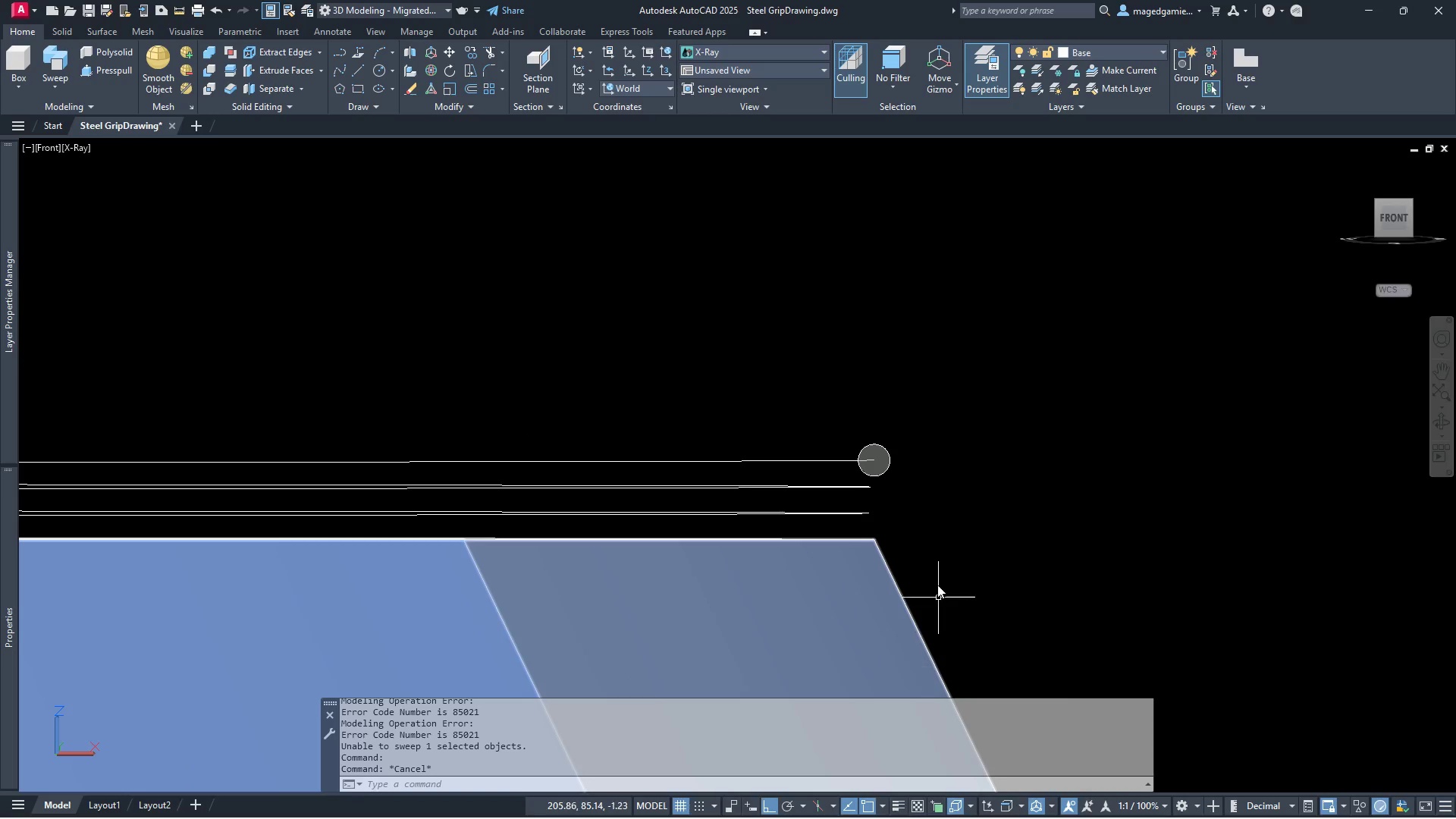 
scroll: coordinate [898, 519], scroll_direction: up, amount: 3.0
 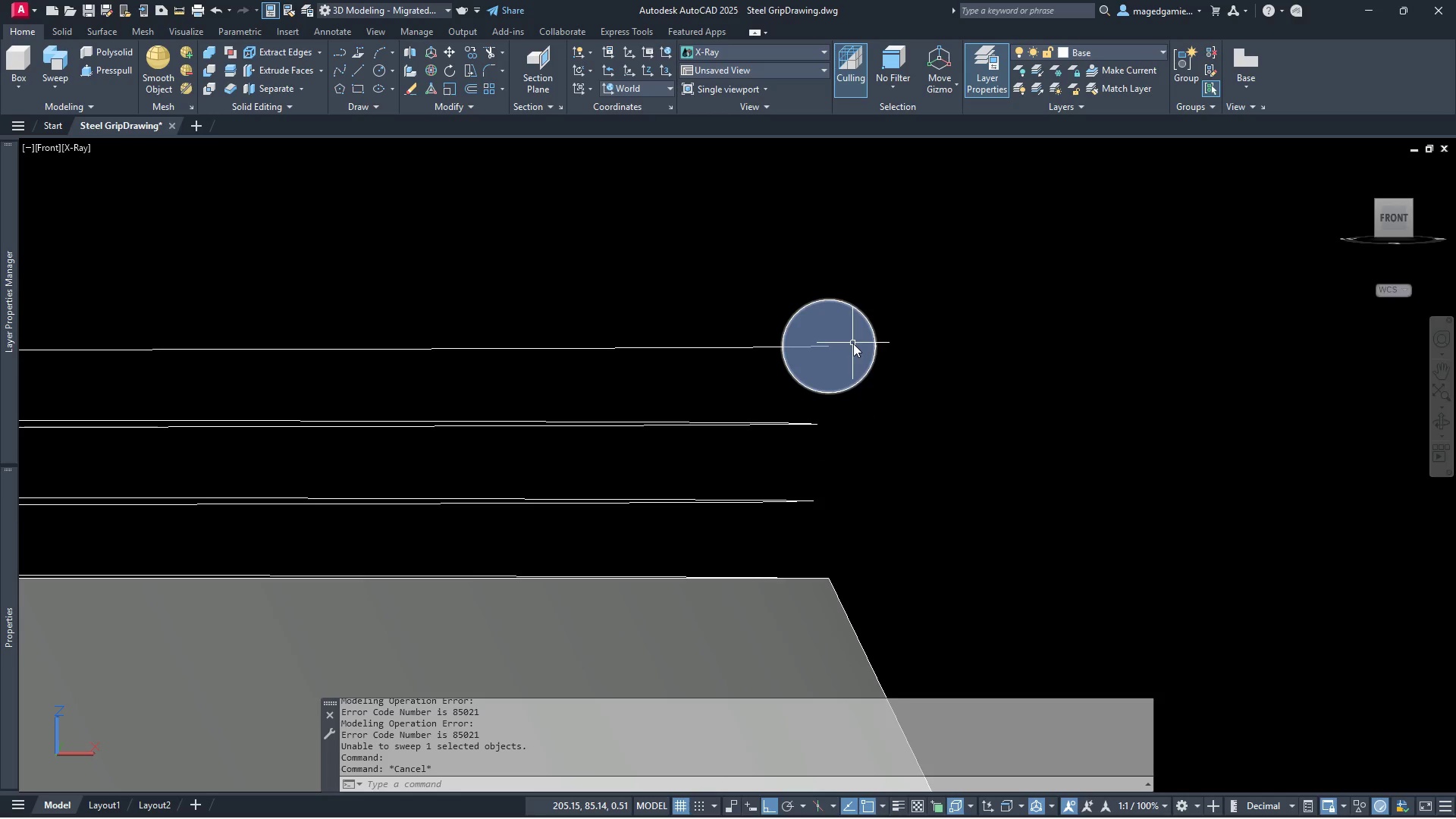 
left_click([874, 349])
 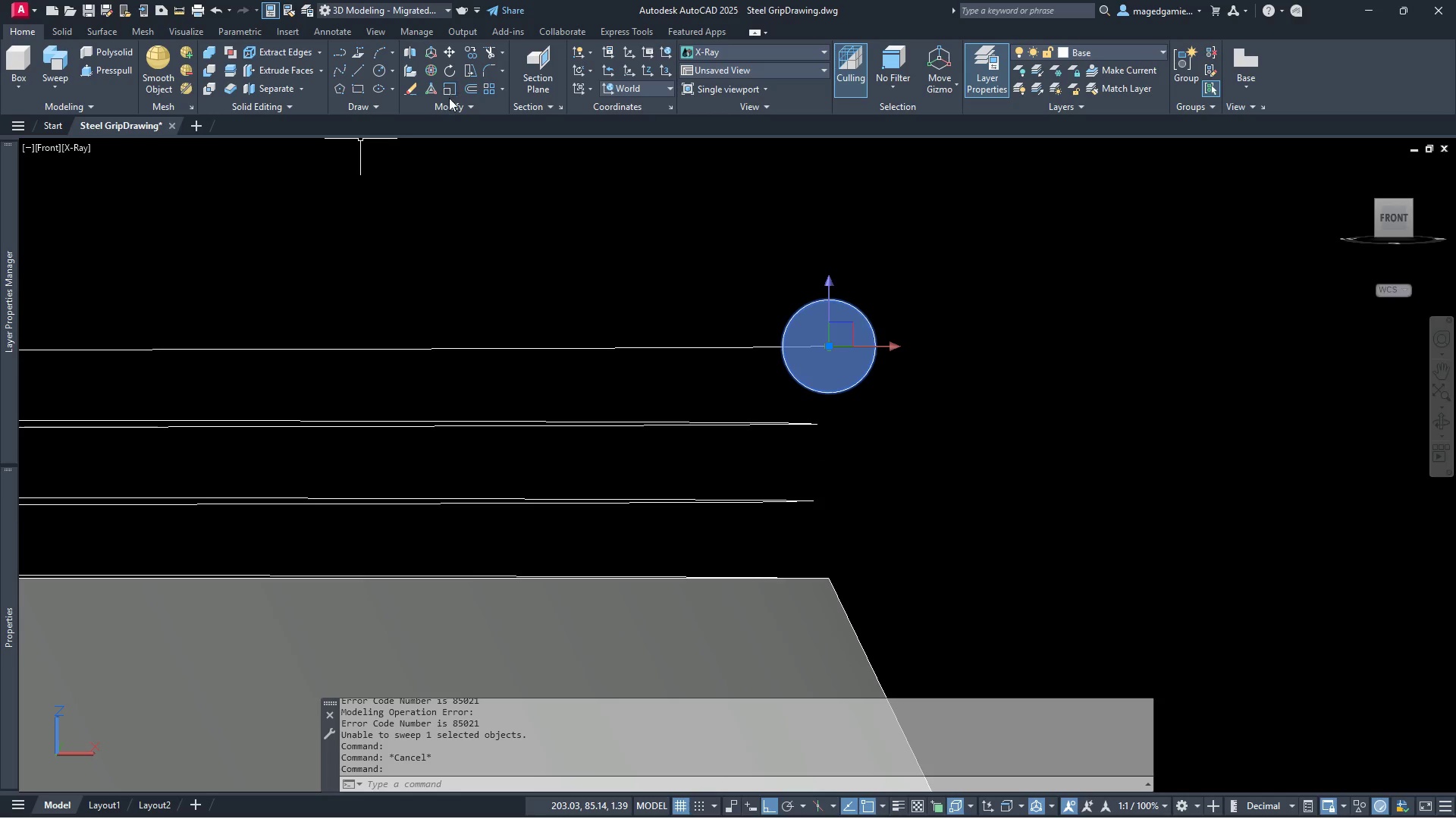 
left_click([450, 83])
 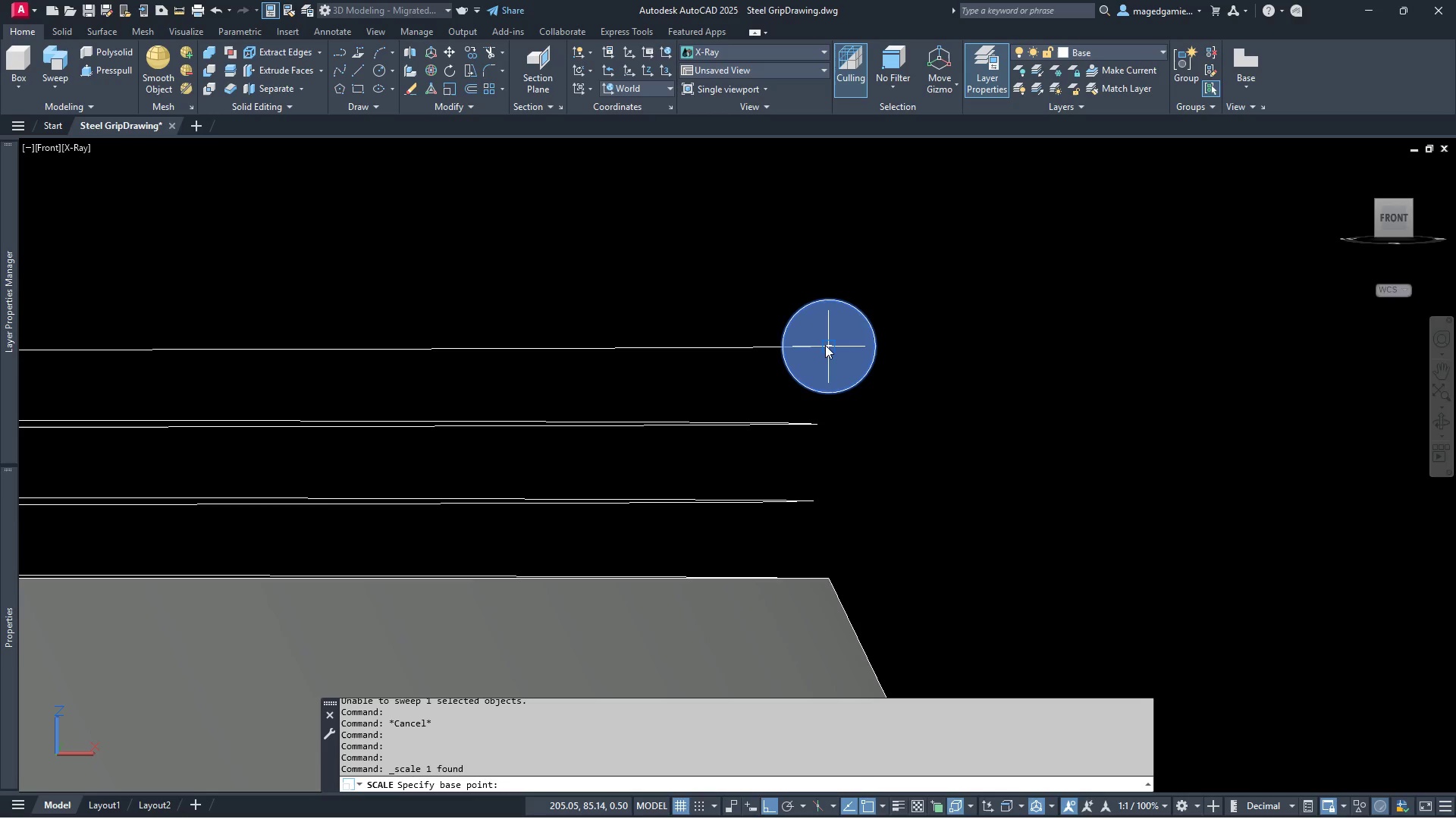 
left_click([825, 345])
 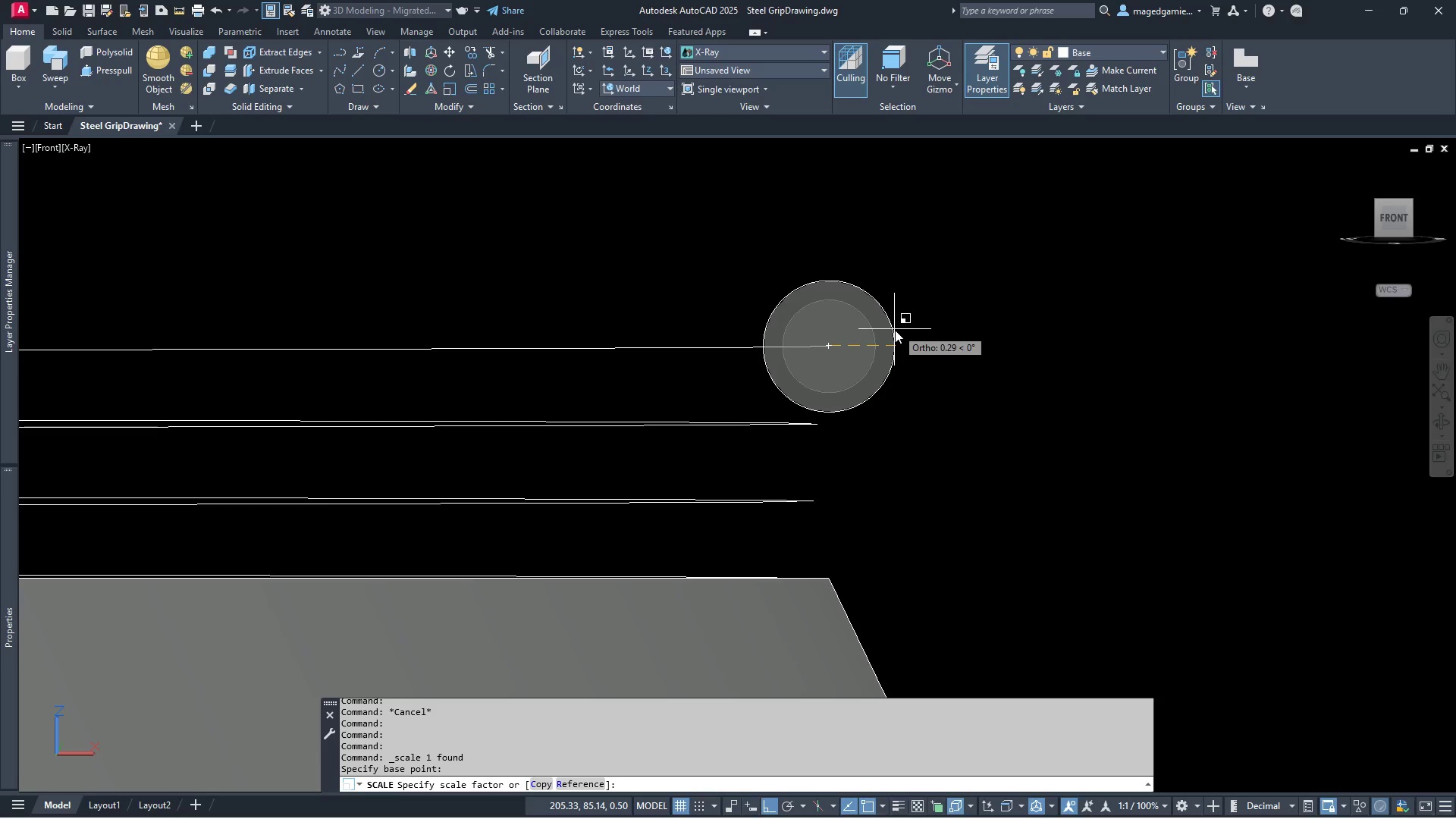 
key(Period)
 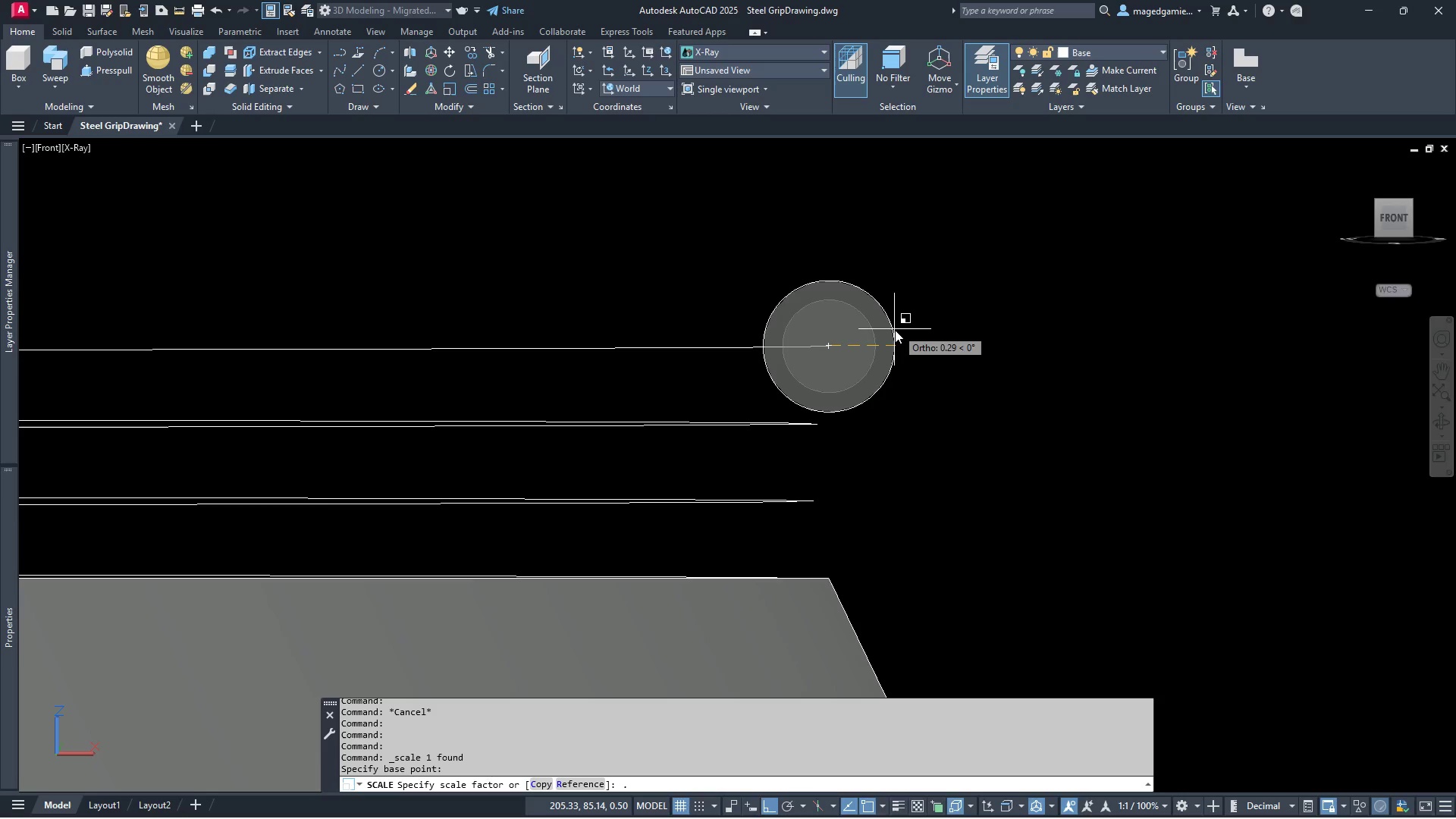 
key(5)
 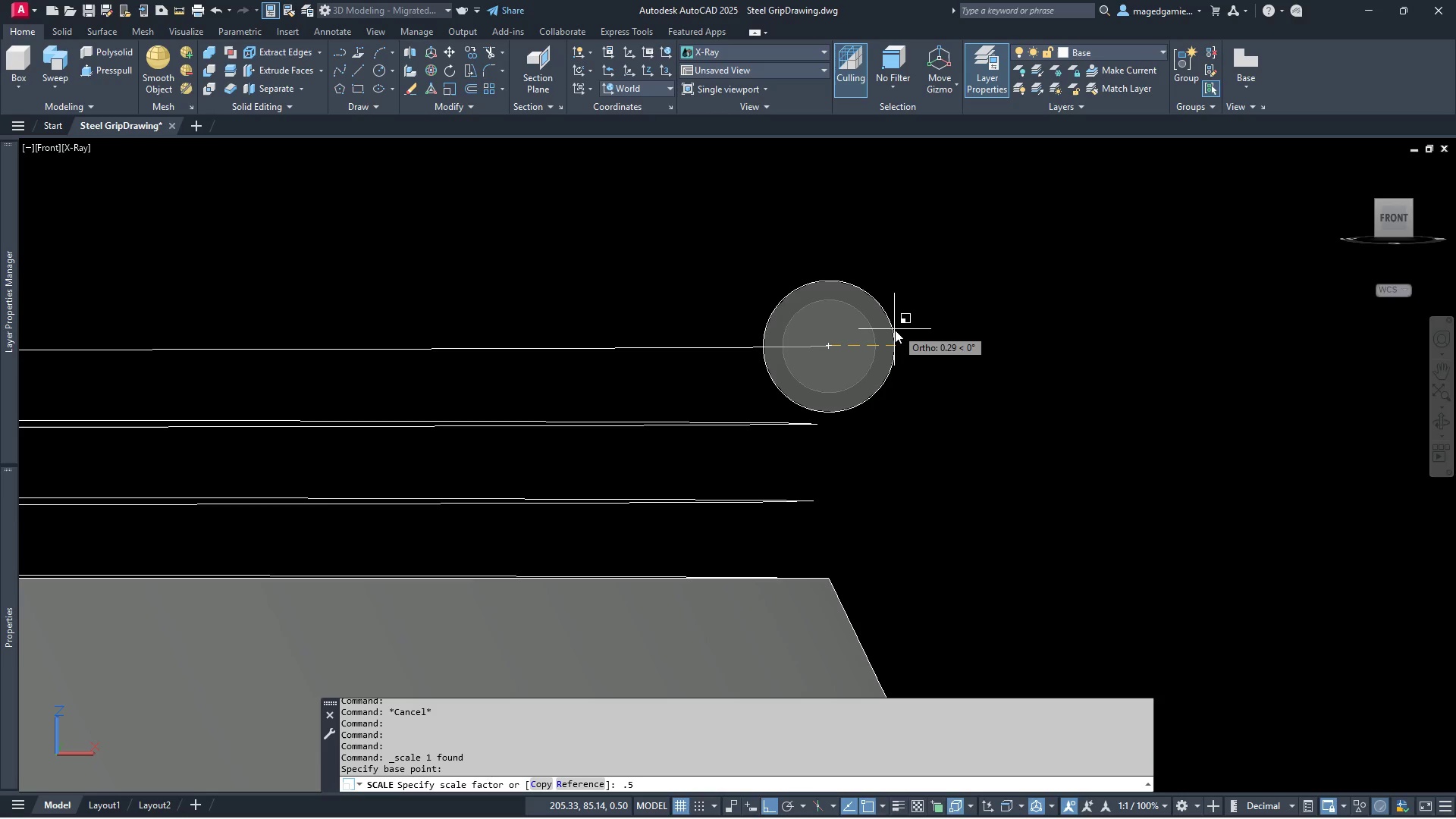 
key(Enter)
 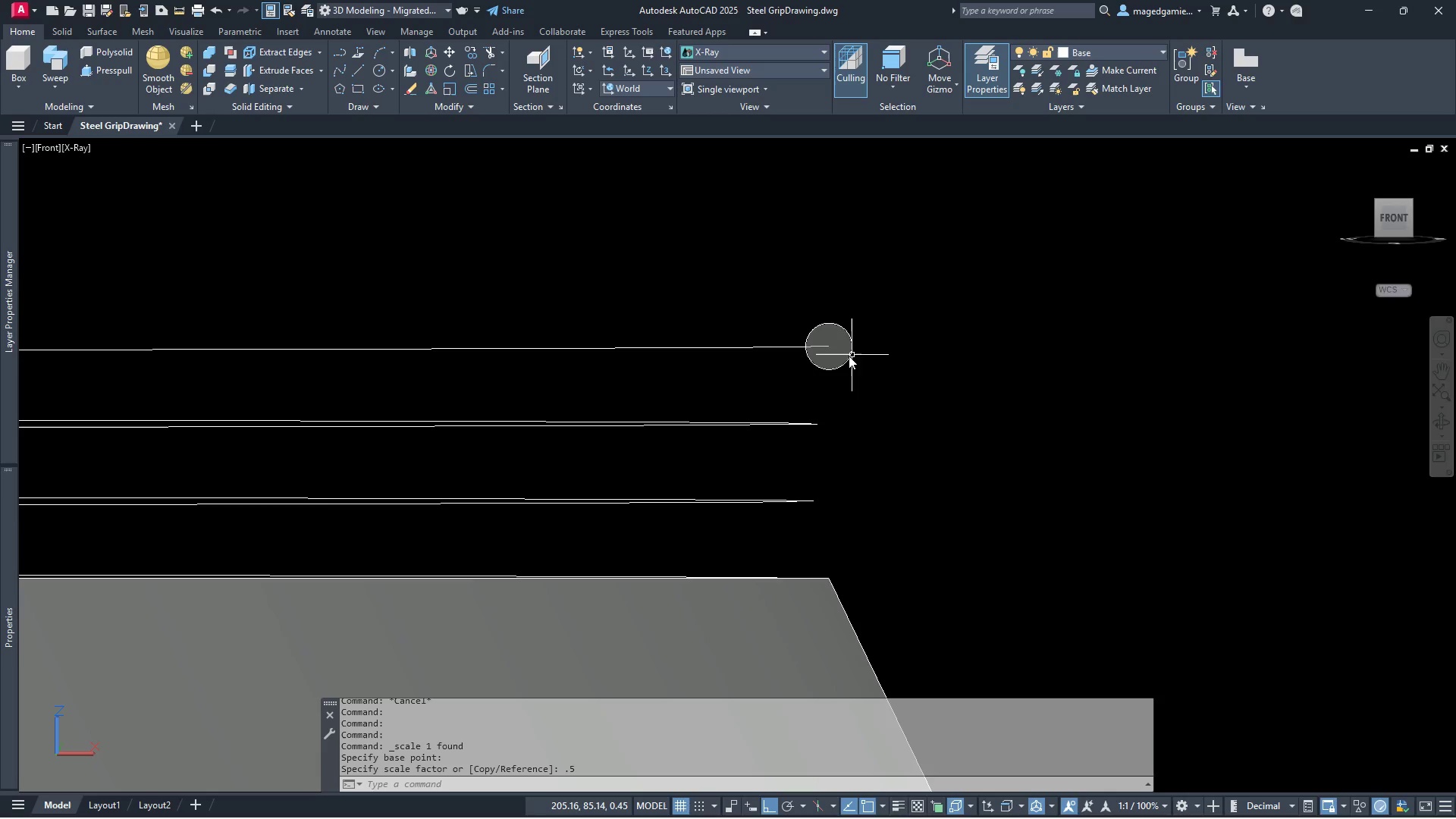 
mouse_move([240, 35])
 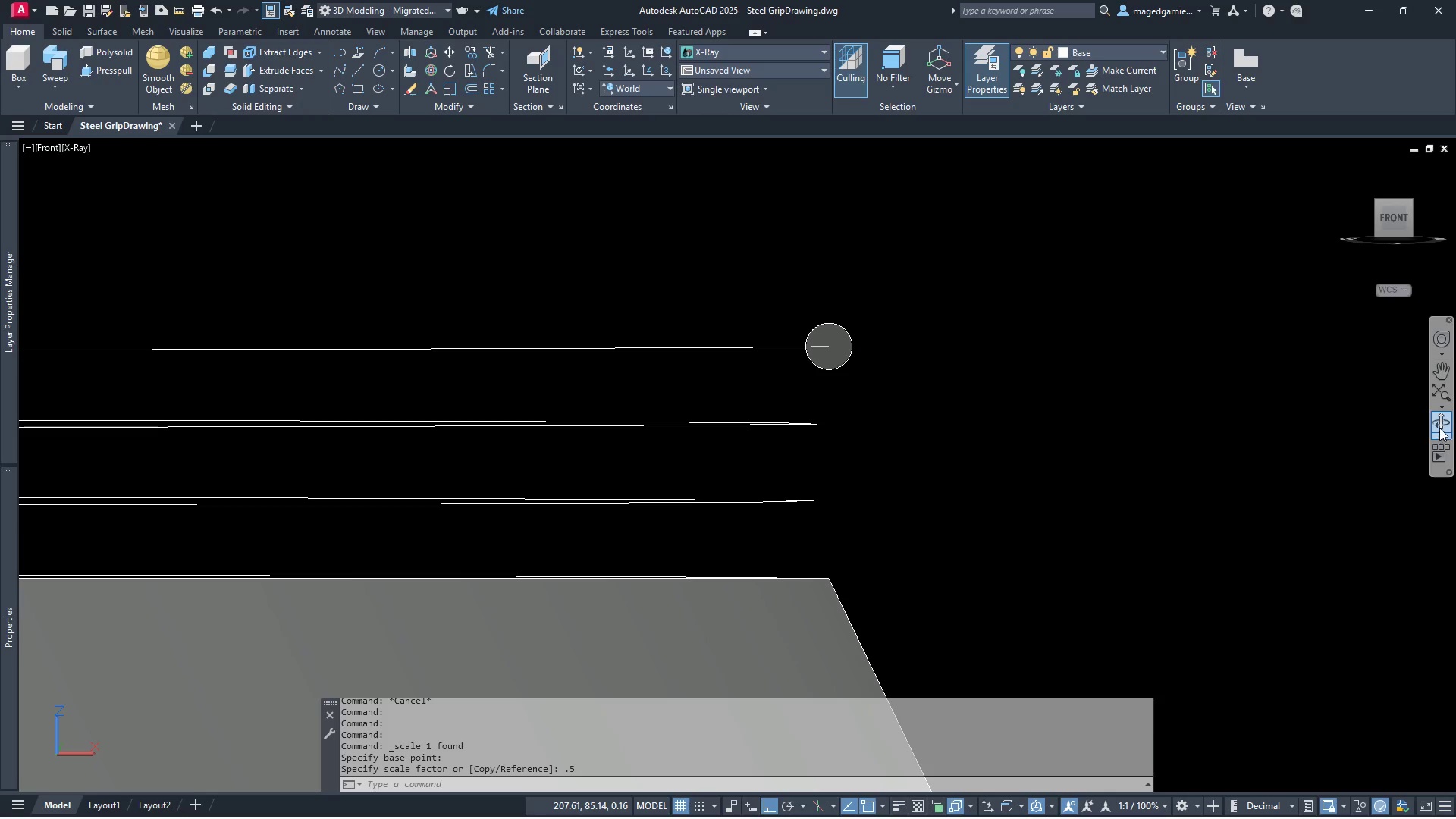 
left_click([1437, 421])
 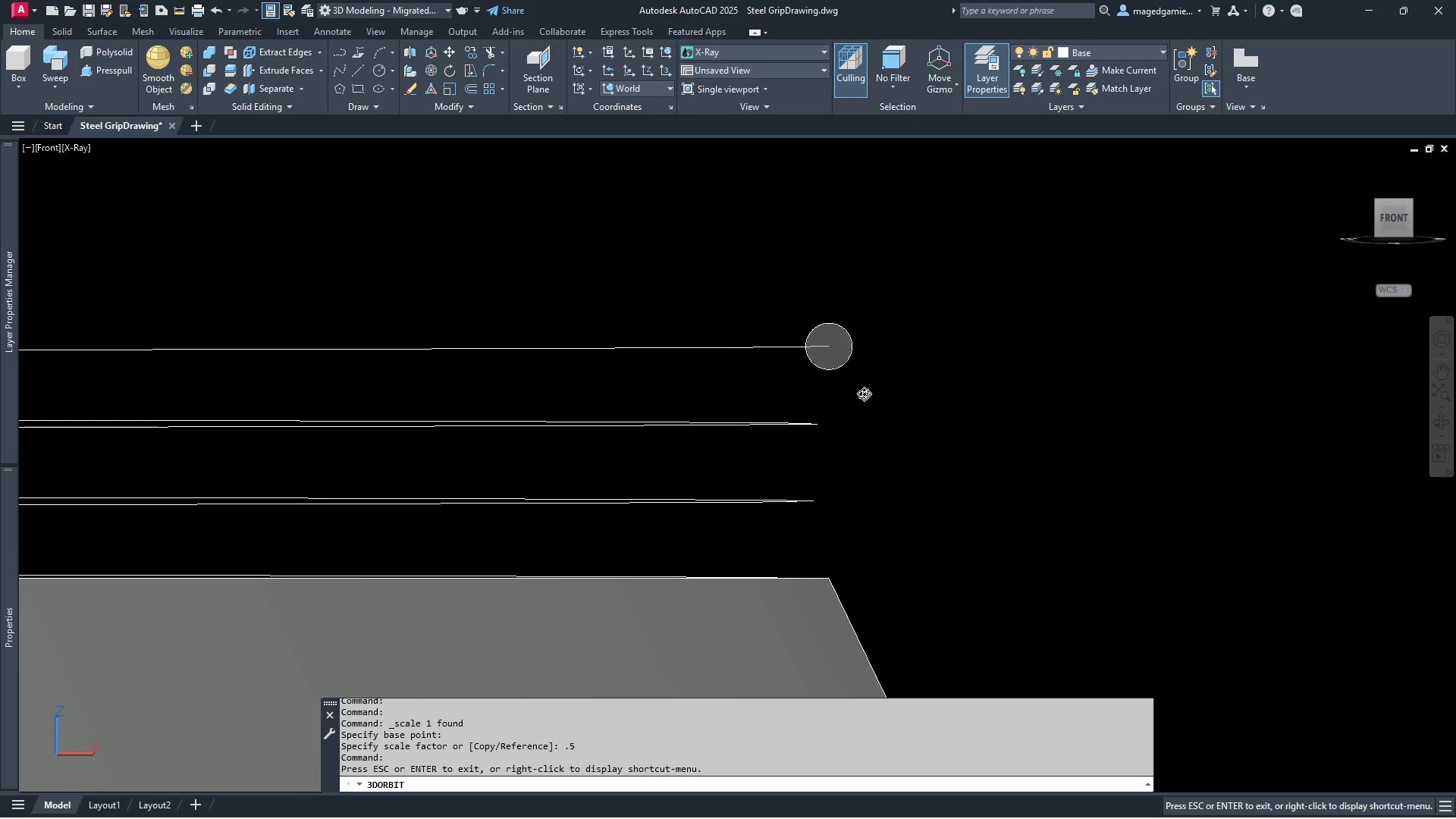 
left_click_drag(start_coordinate=[867, 394], to_coordinate=[898, 405])
 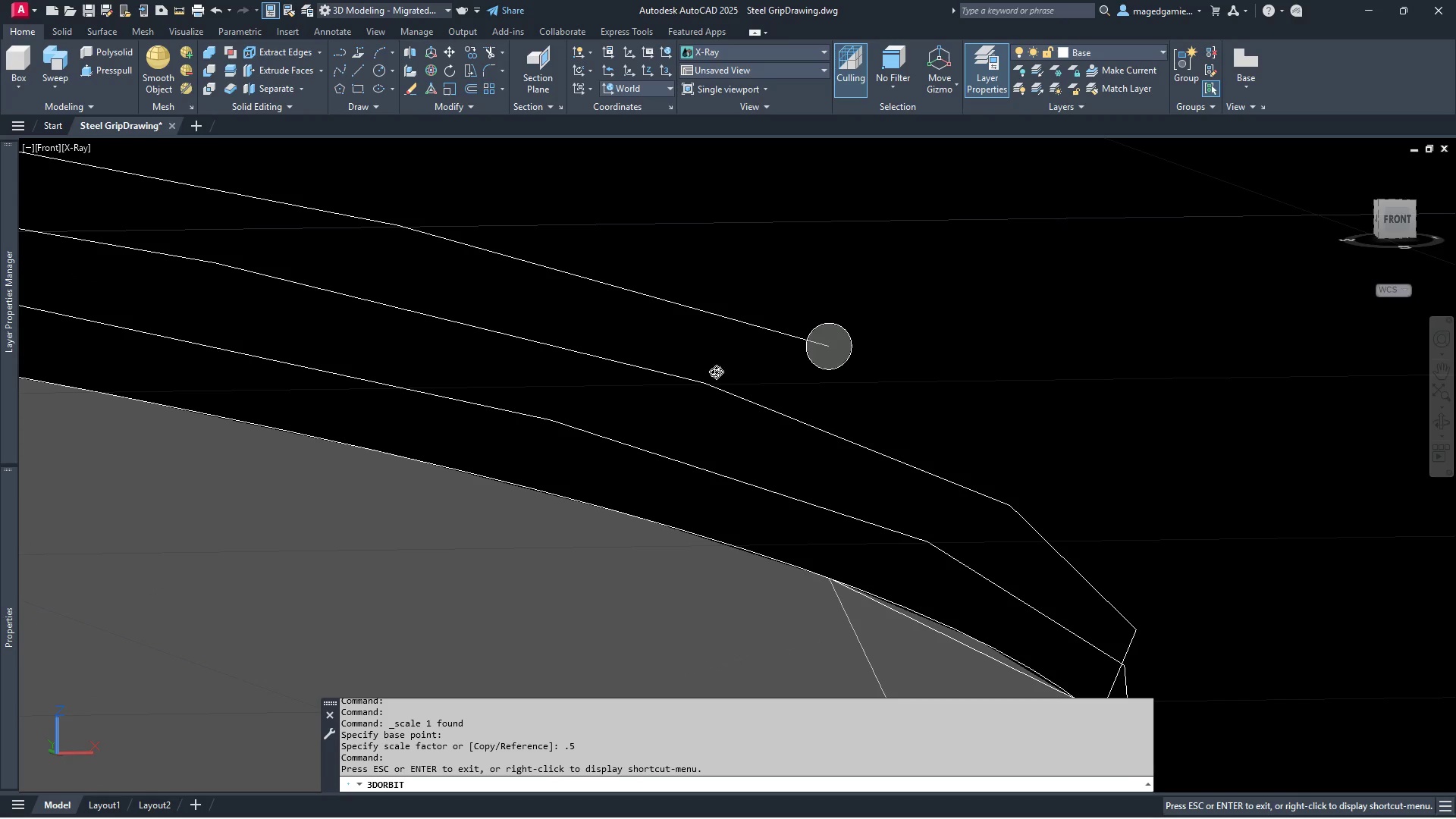 
scroll: coordinate [641, 349], scroll_direction: down, amount: 7.0
 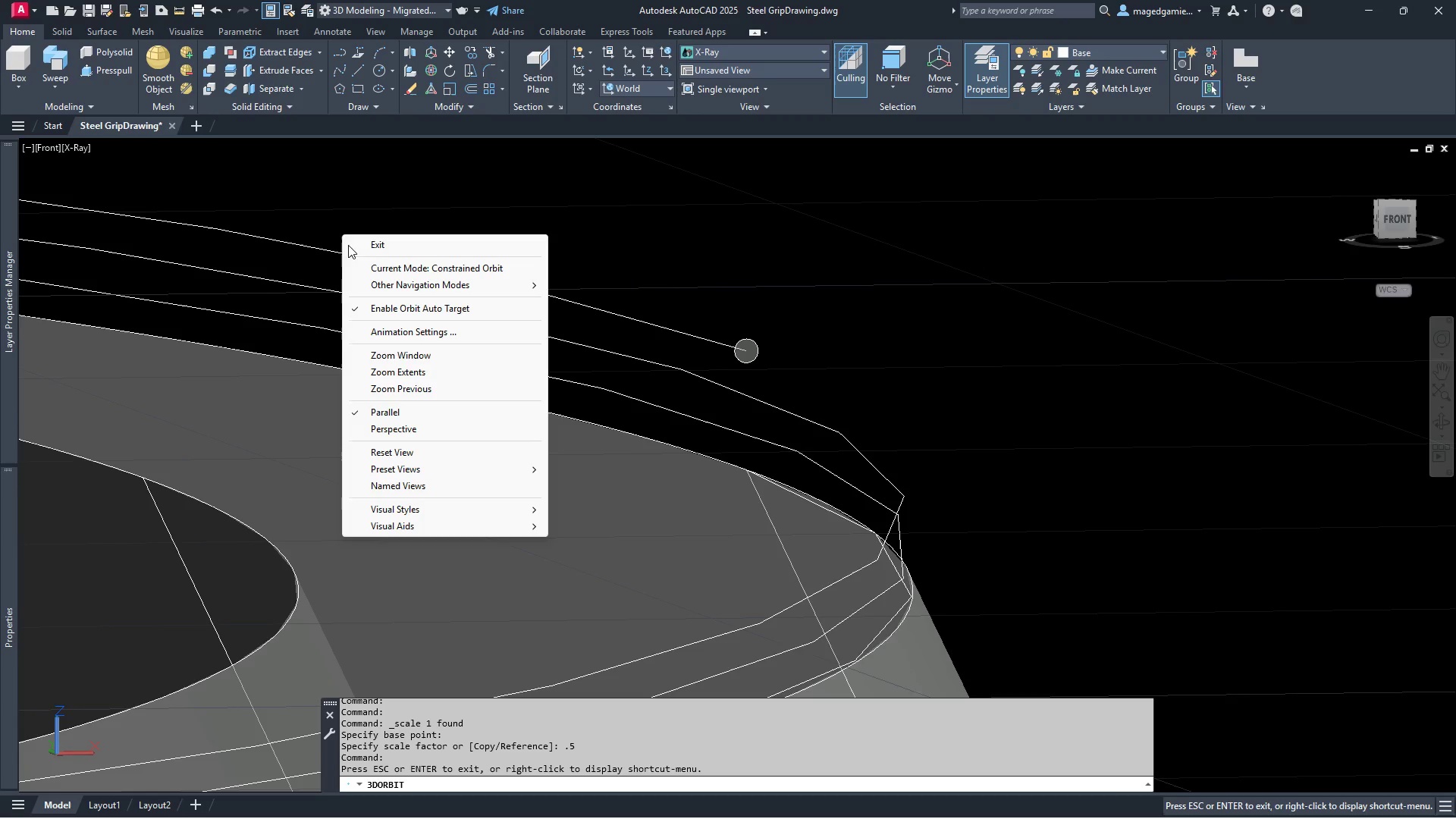 
left_click([381, 244])
 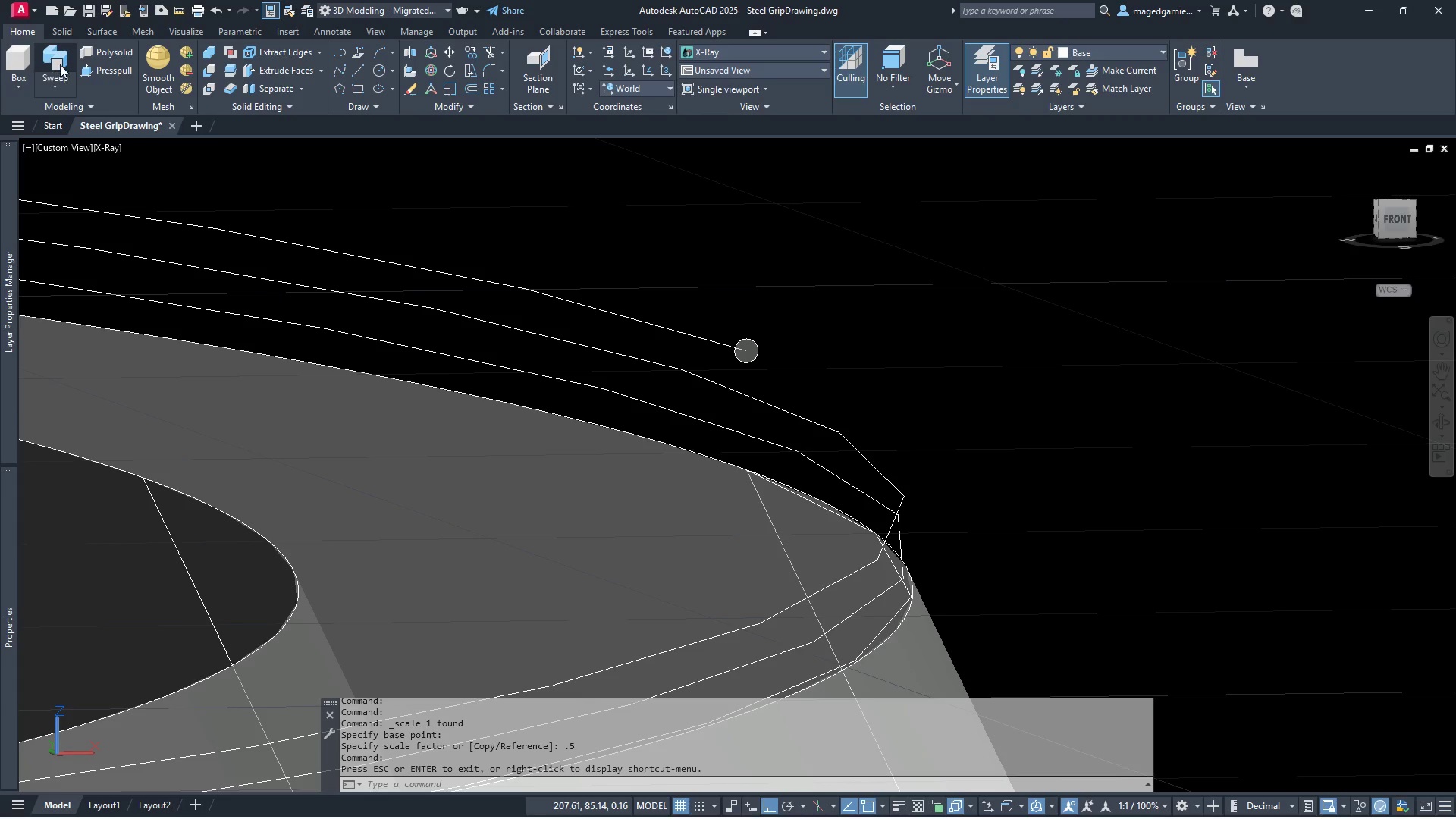 
left_click([60, 64])
 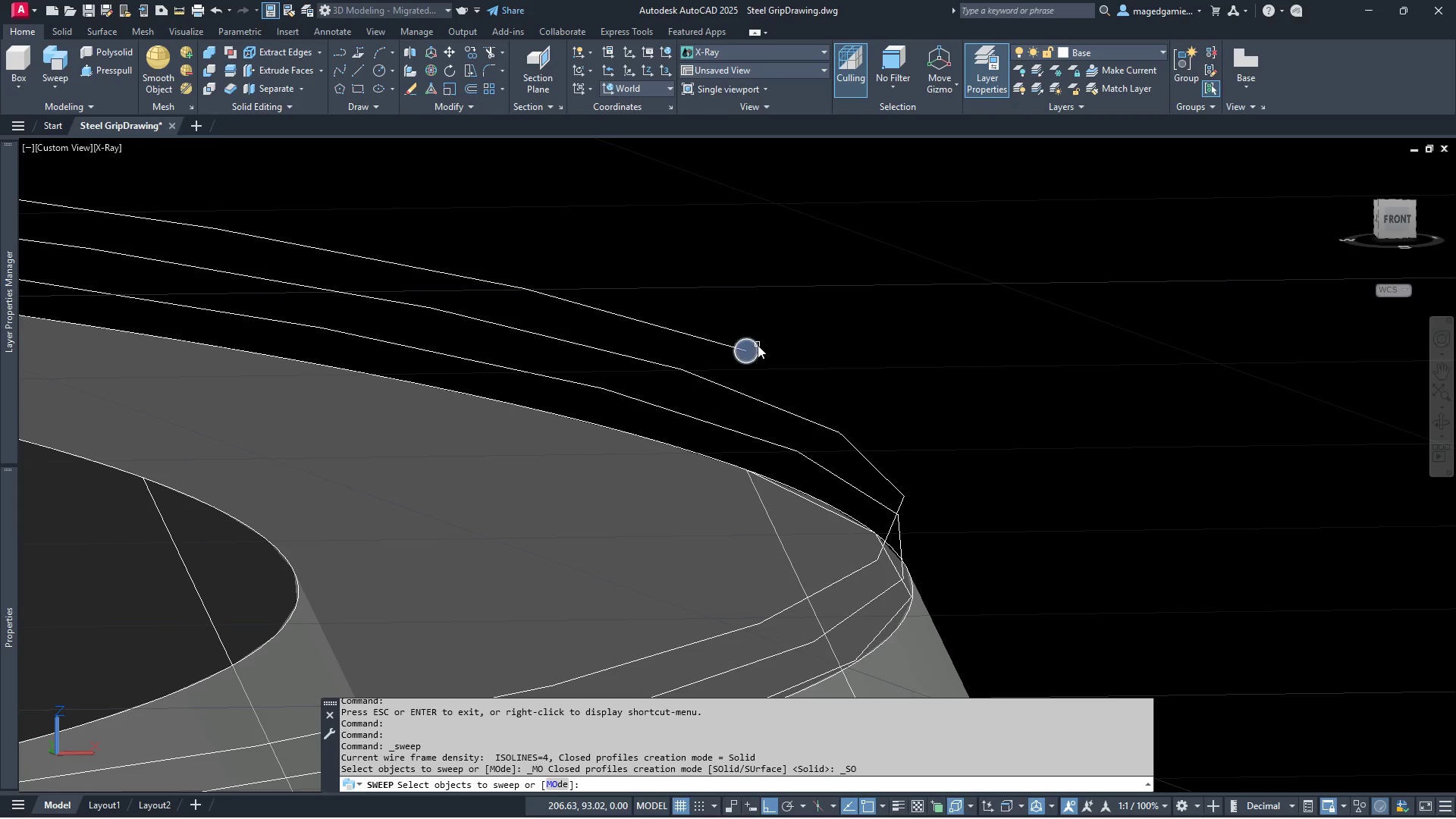 
left_click([758, 345])
 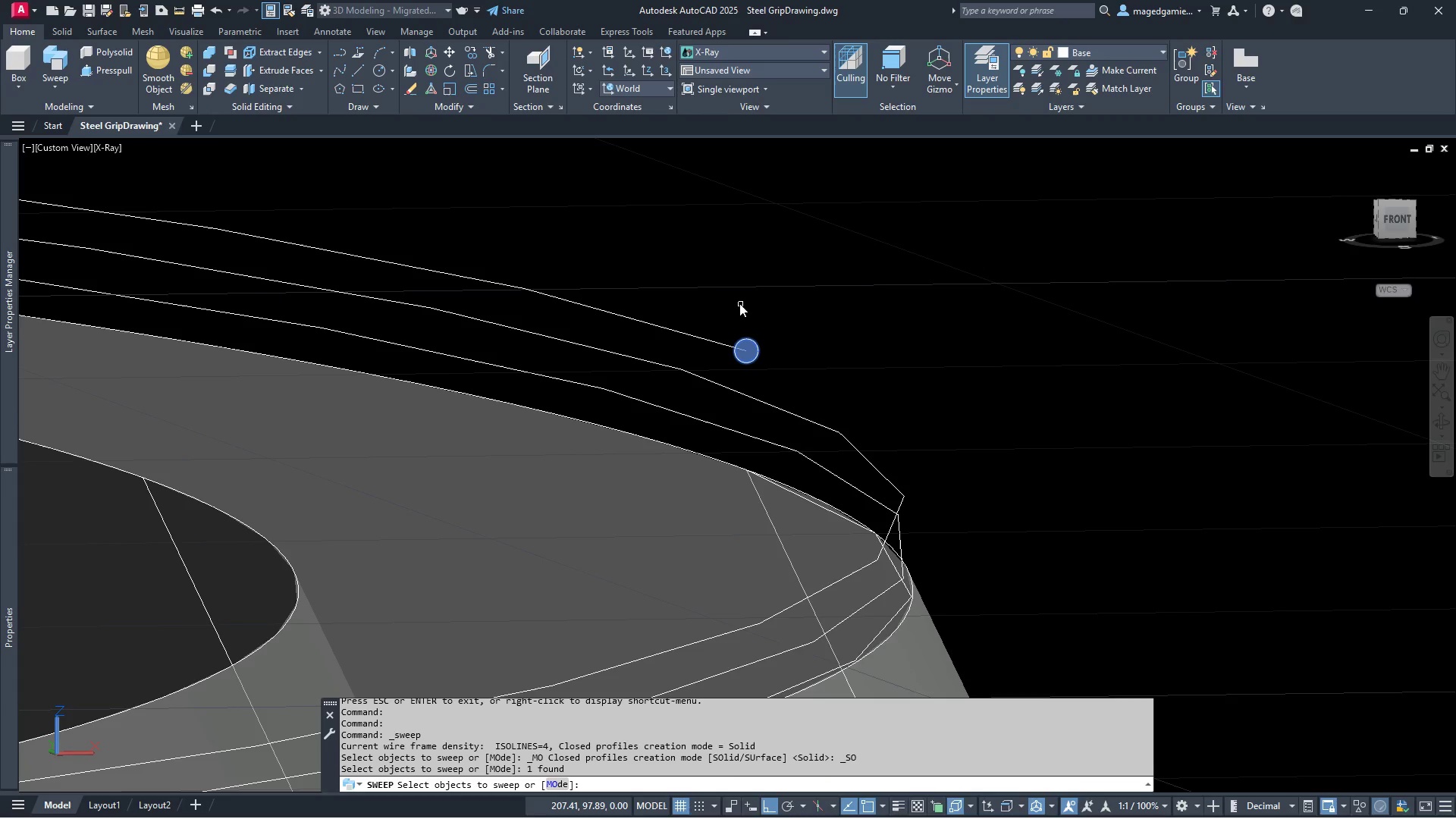 
right_click([739, 301])
 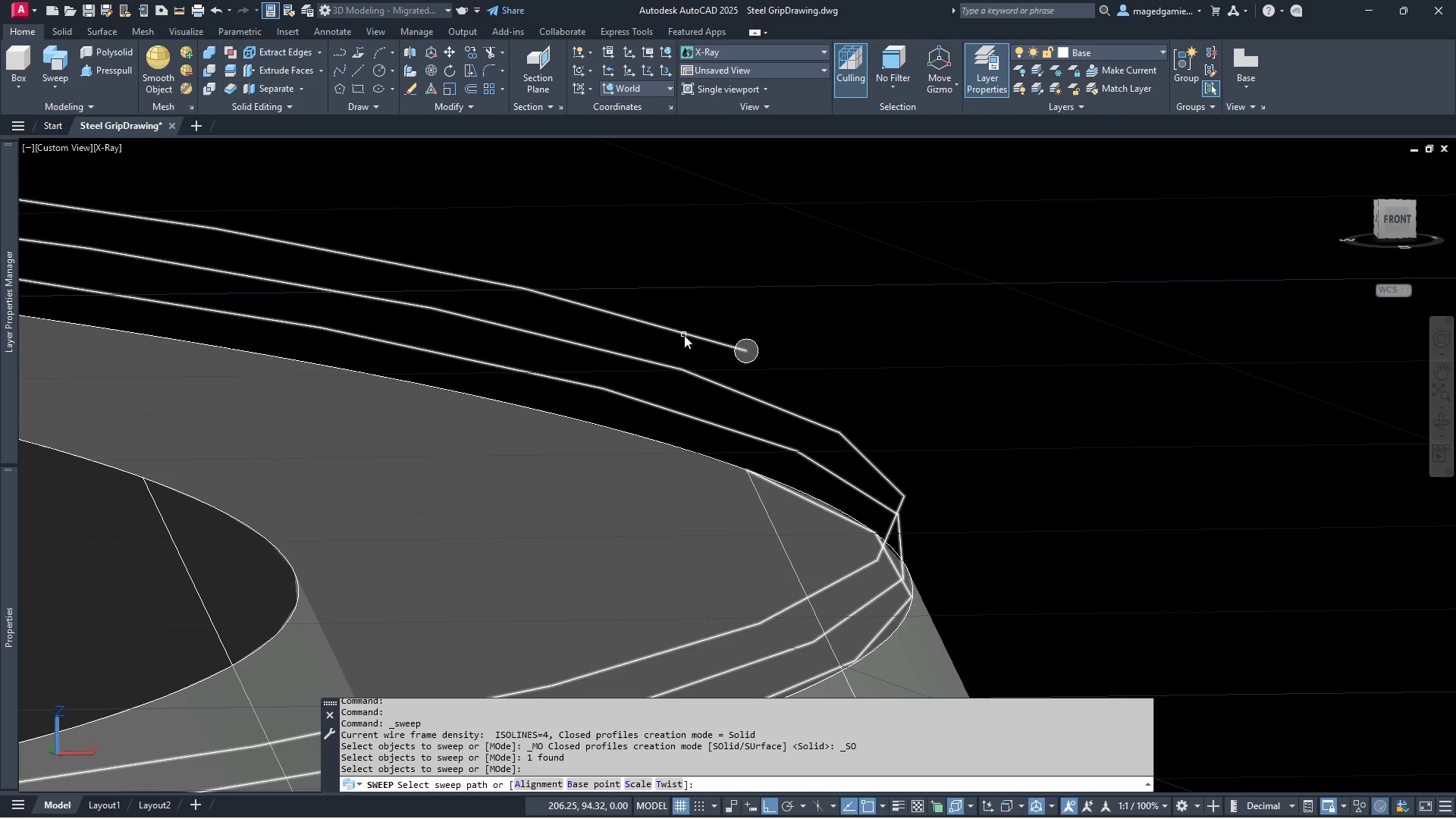 
left_click([684, 335])
 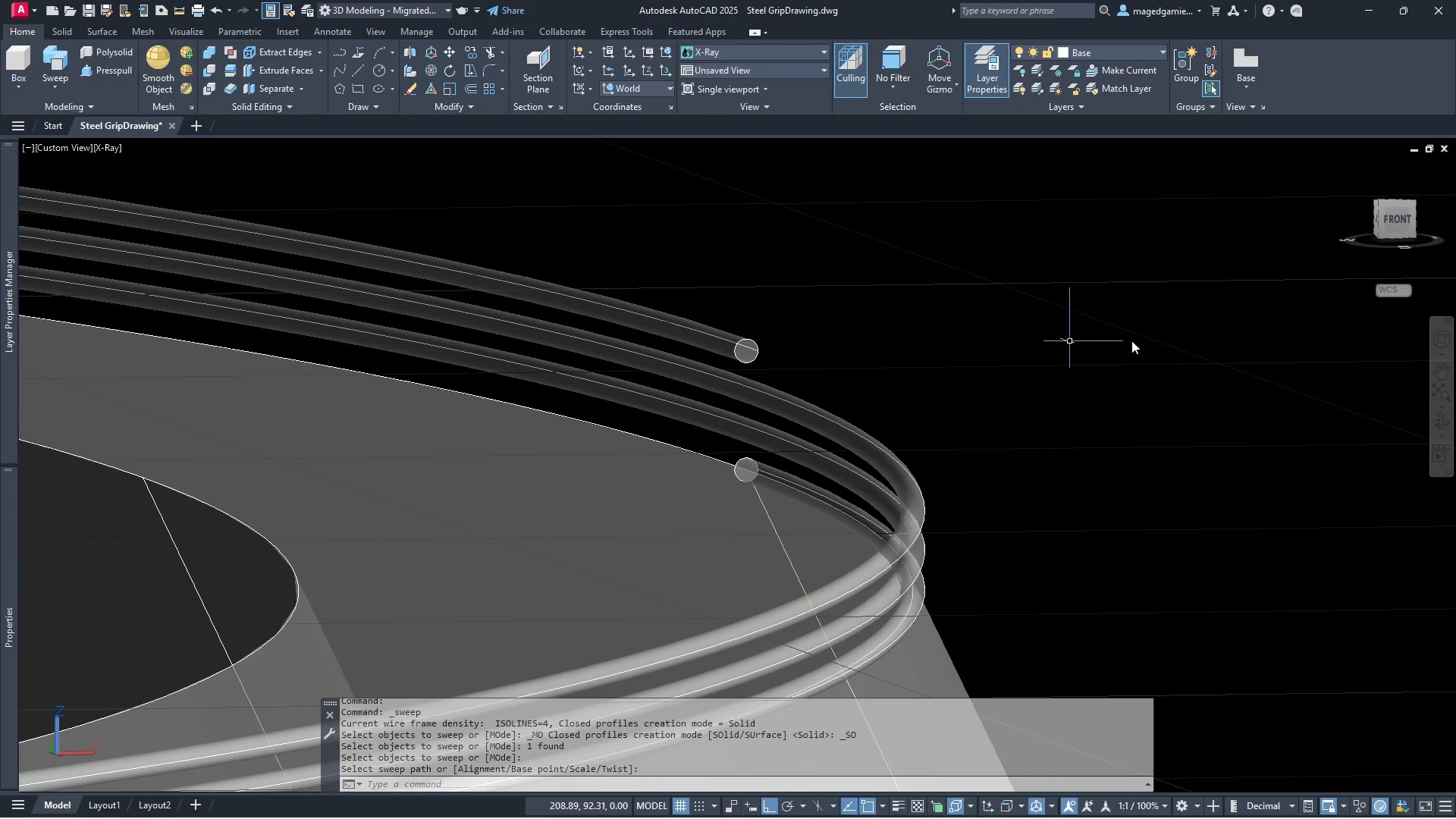 
wait(6.03)
 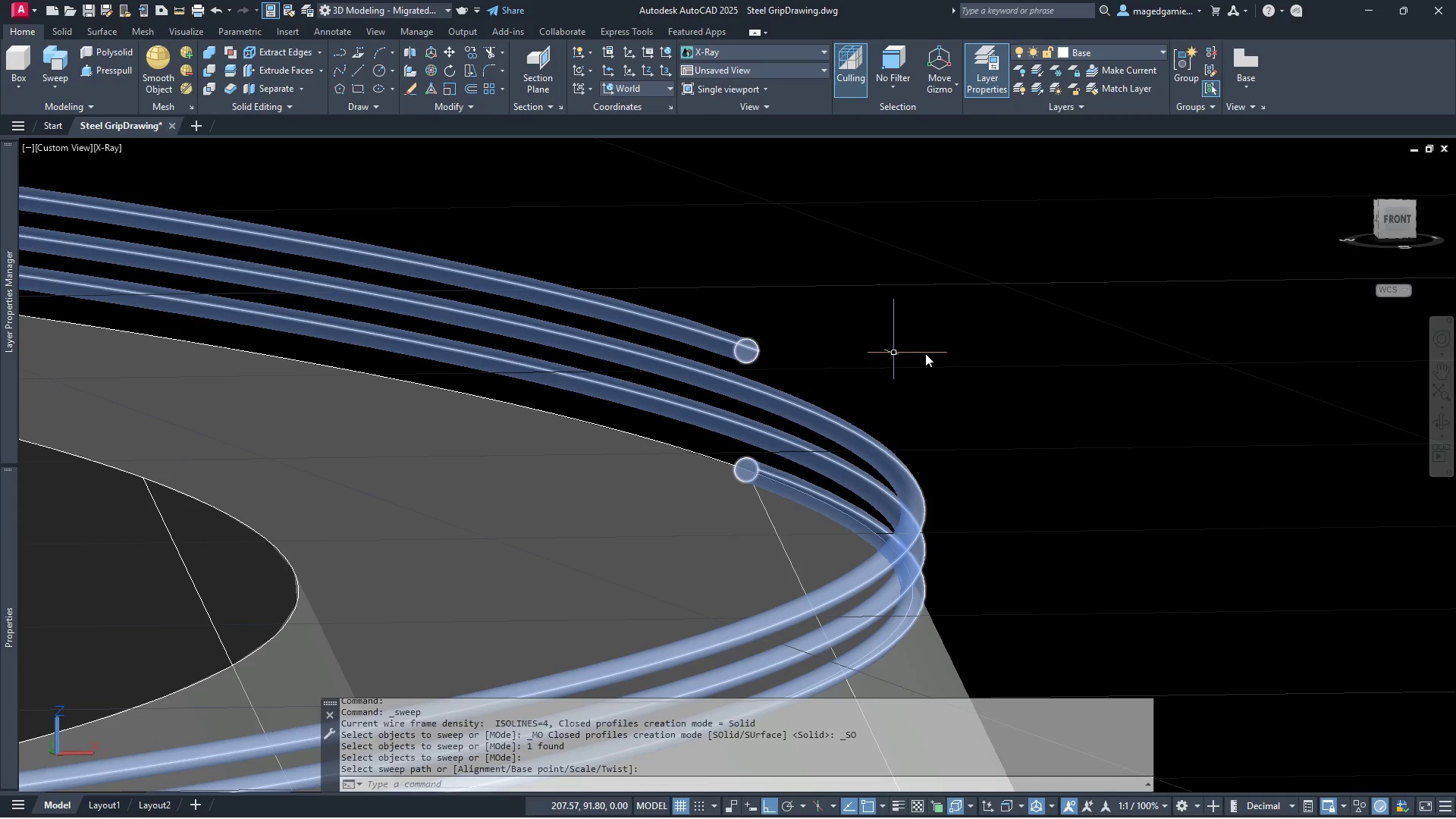 
left_click([1442, 425])
 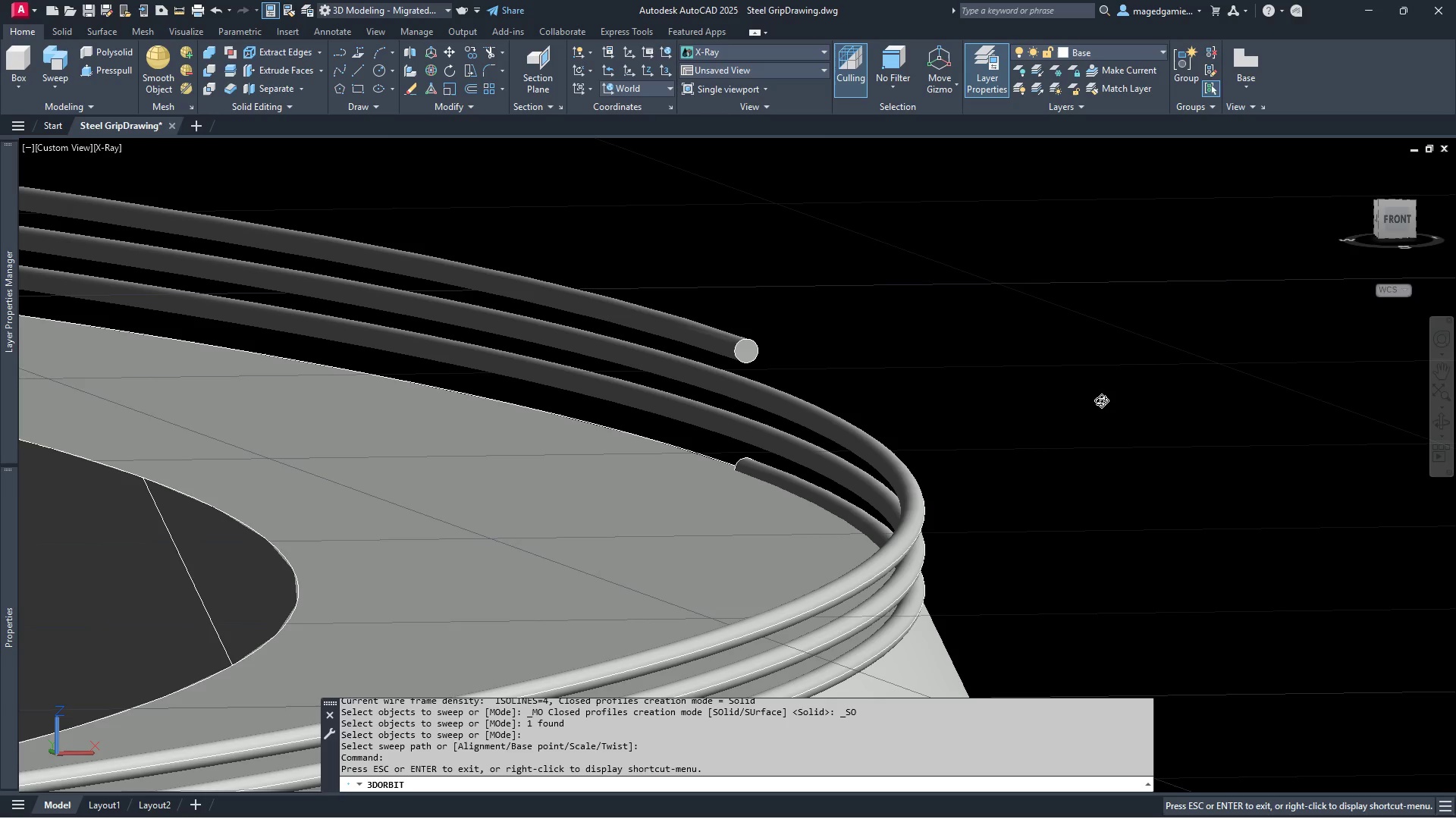 
left_click_drag(start_coordinate=[1096, 400], to_coordinate=[1104, 408])
 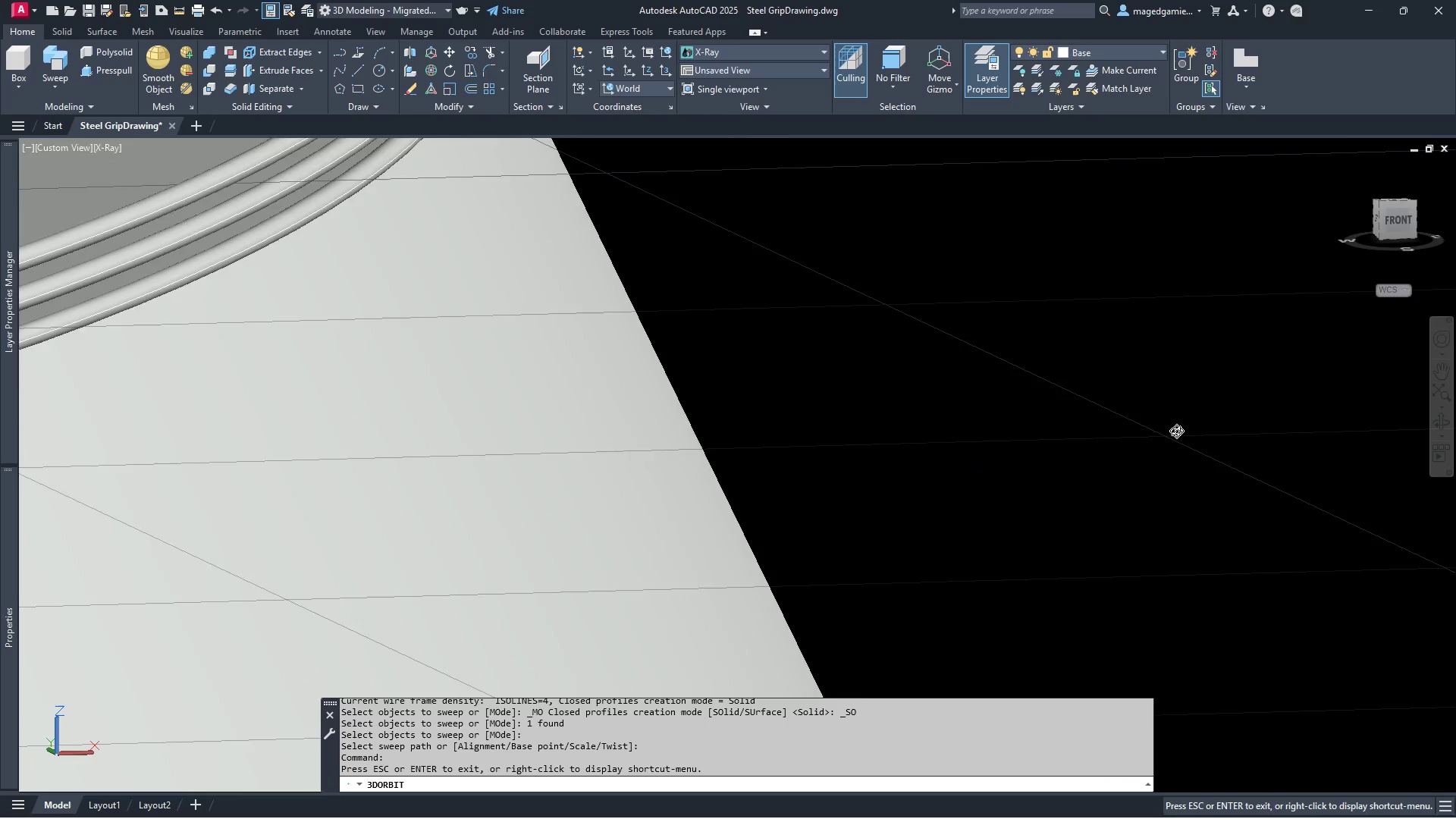 
scroll: coordinate [1176, 444], scroll_direction: down, amount: 14.0
 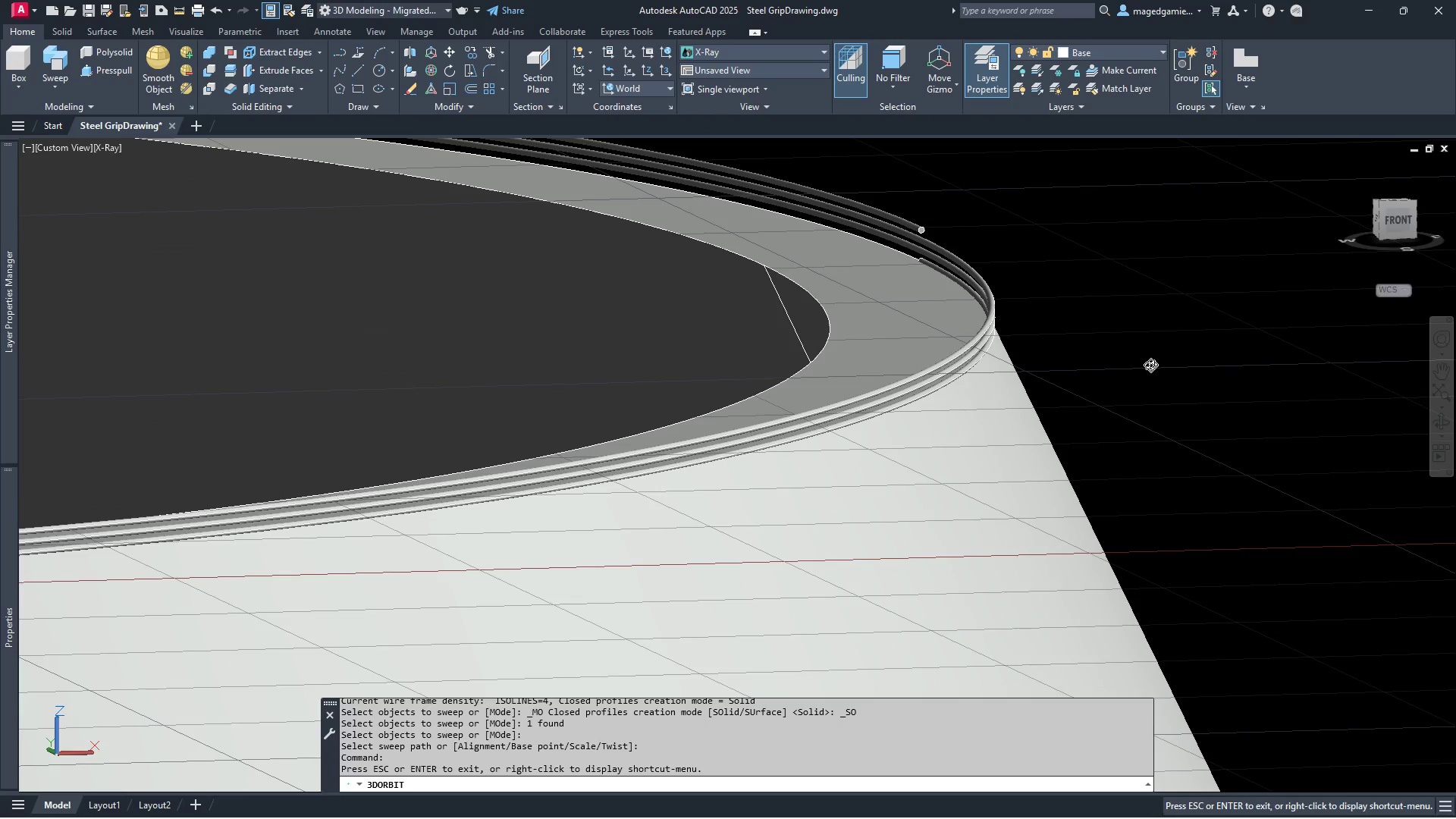 
scroll: coordinate [974, 294], scroll_direction: up, amount: 8.0
 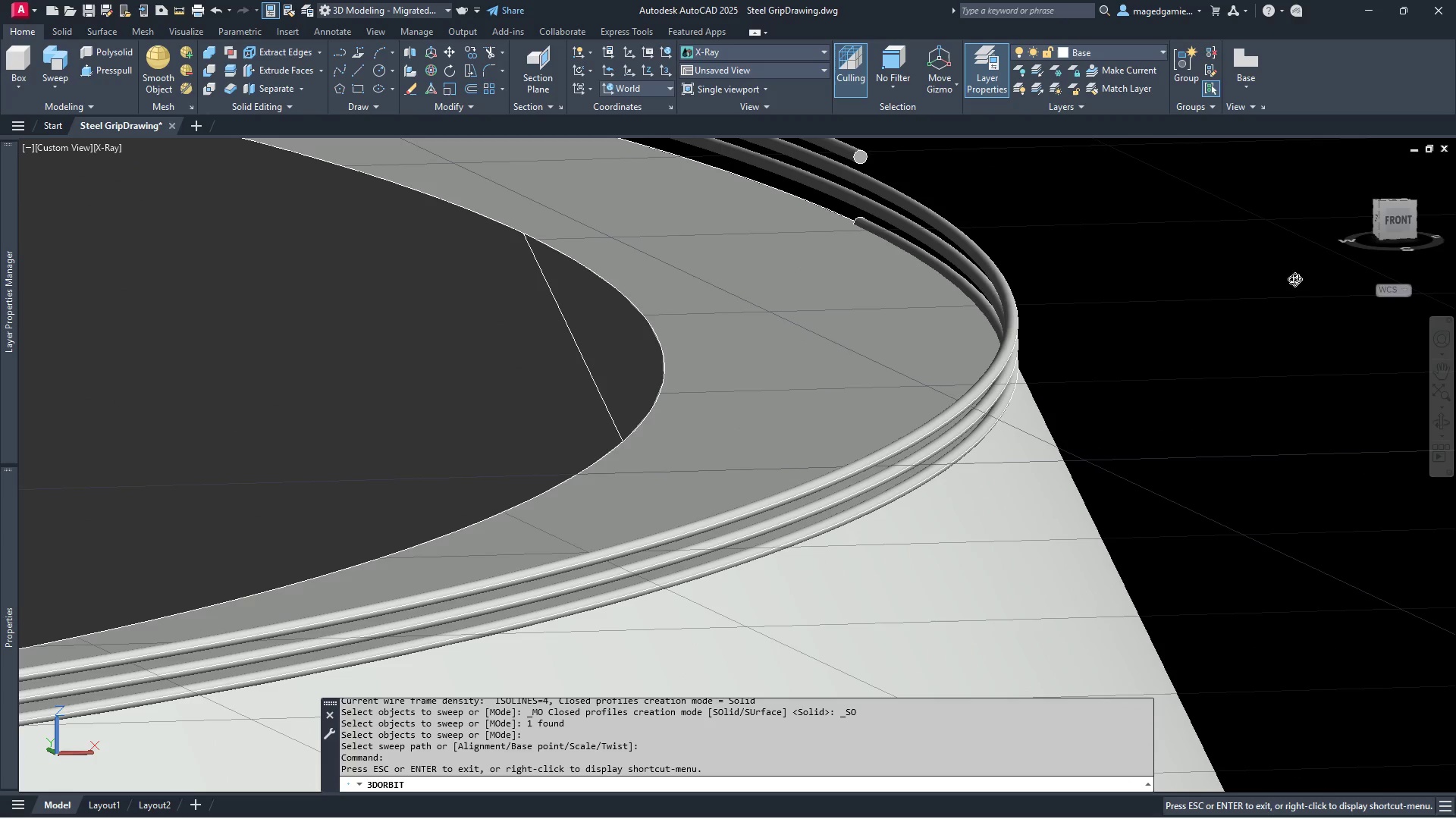 
right_click([1313, 269])
 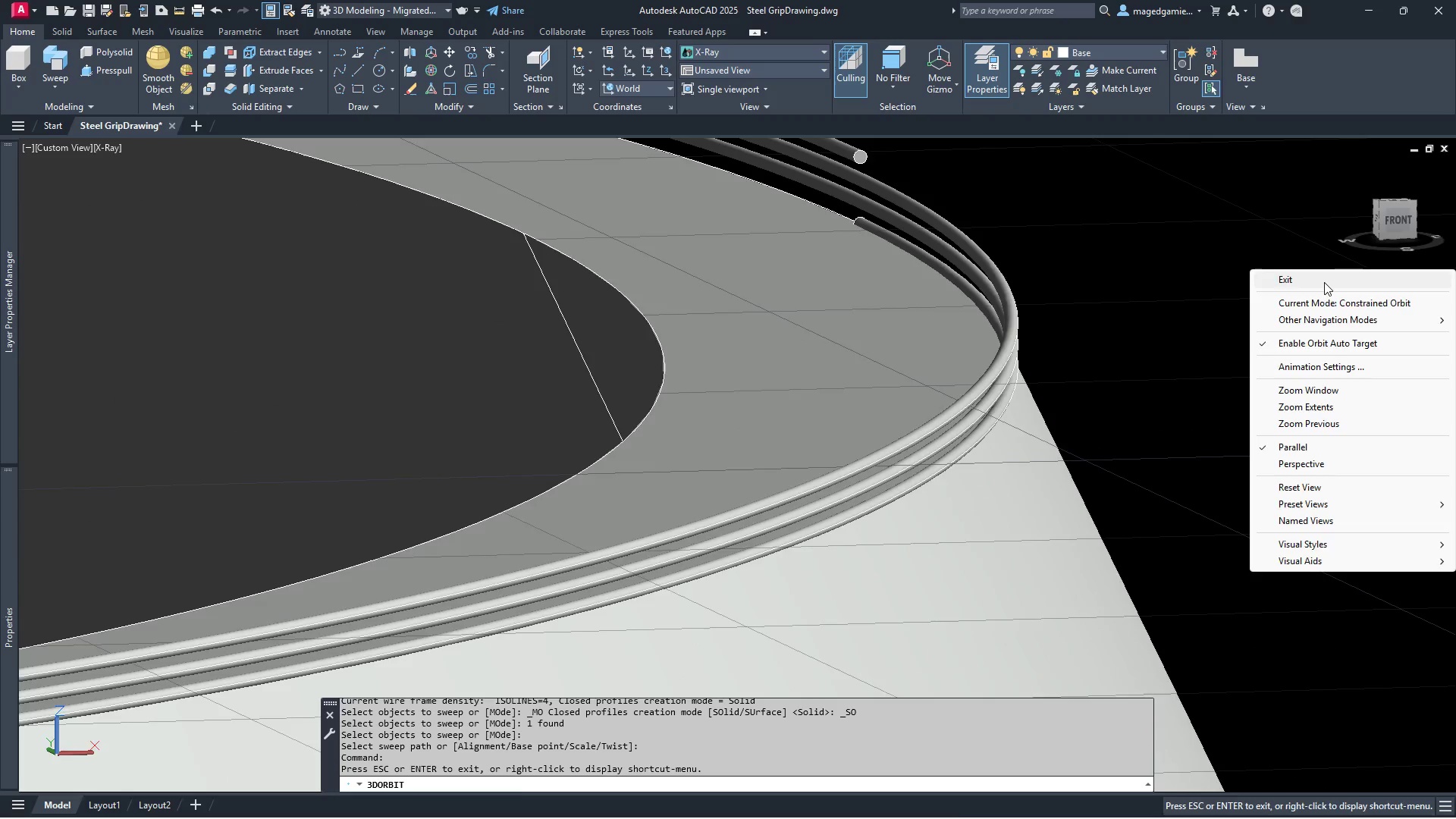 
left_click([1324, 282])
 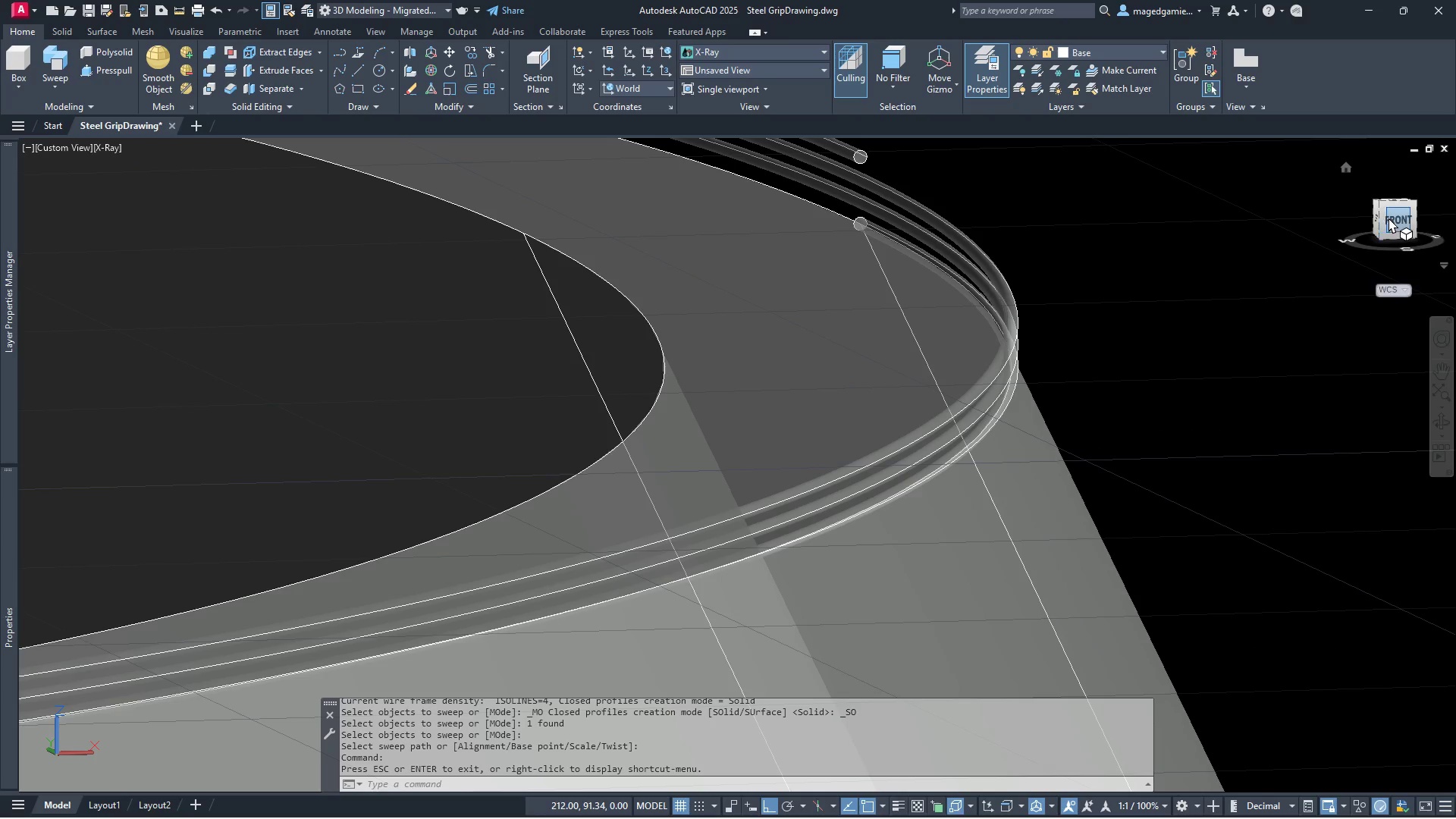 
left_click([1389, 218])
 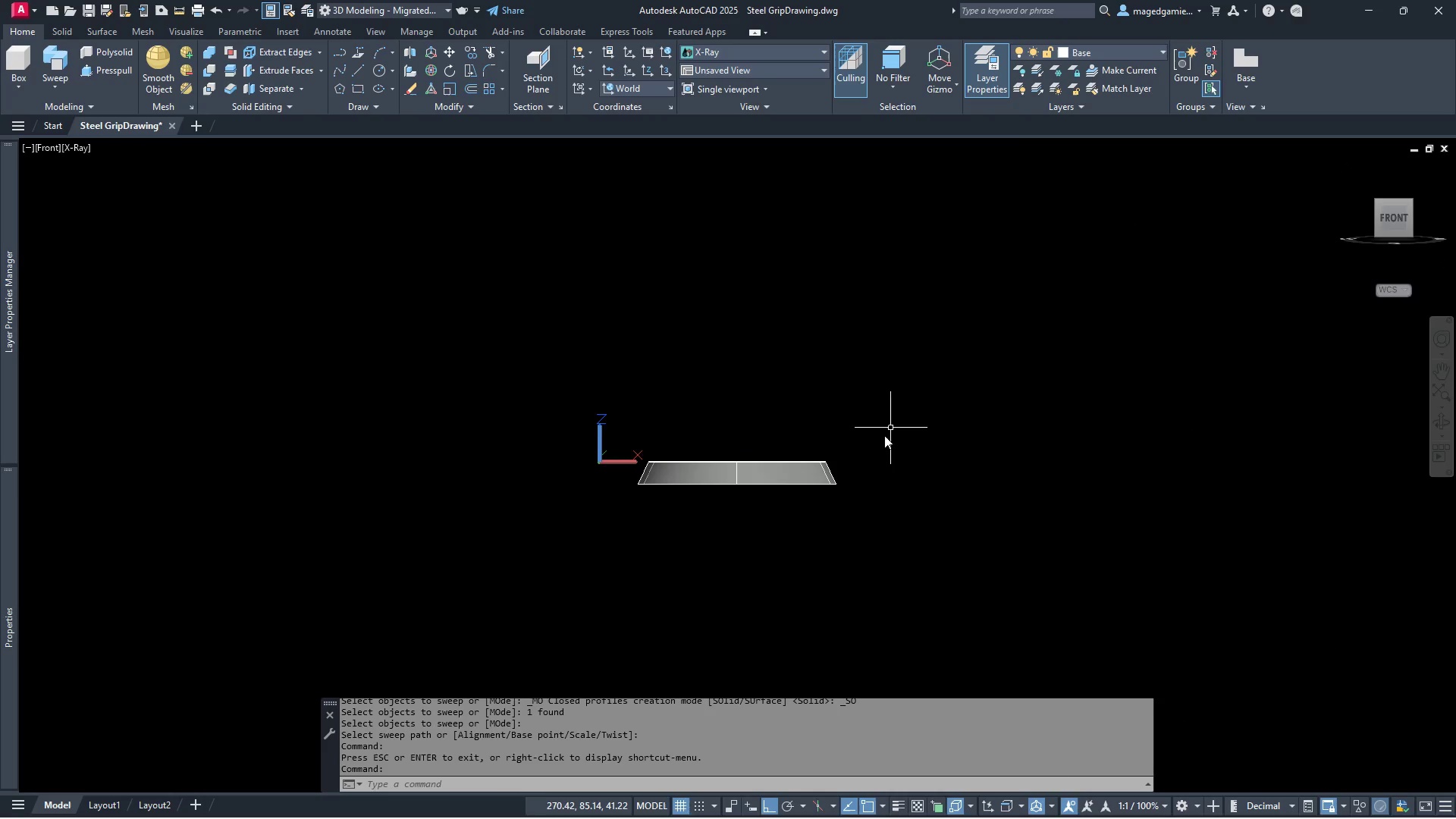 
scroll: coordinate [1042, 444], scroll_direction: up, amount: 14.0
 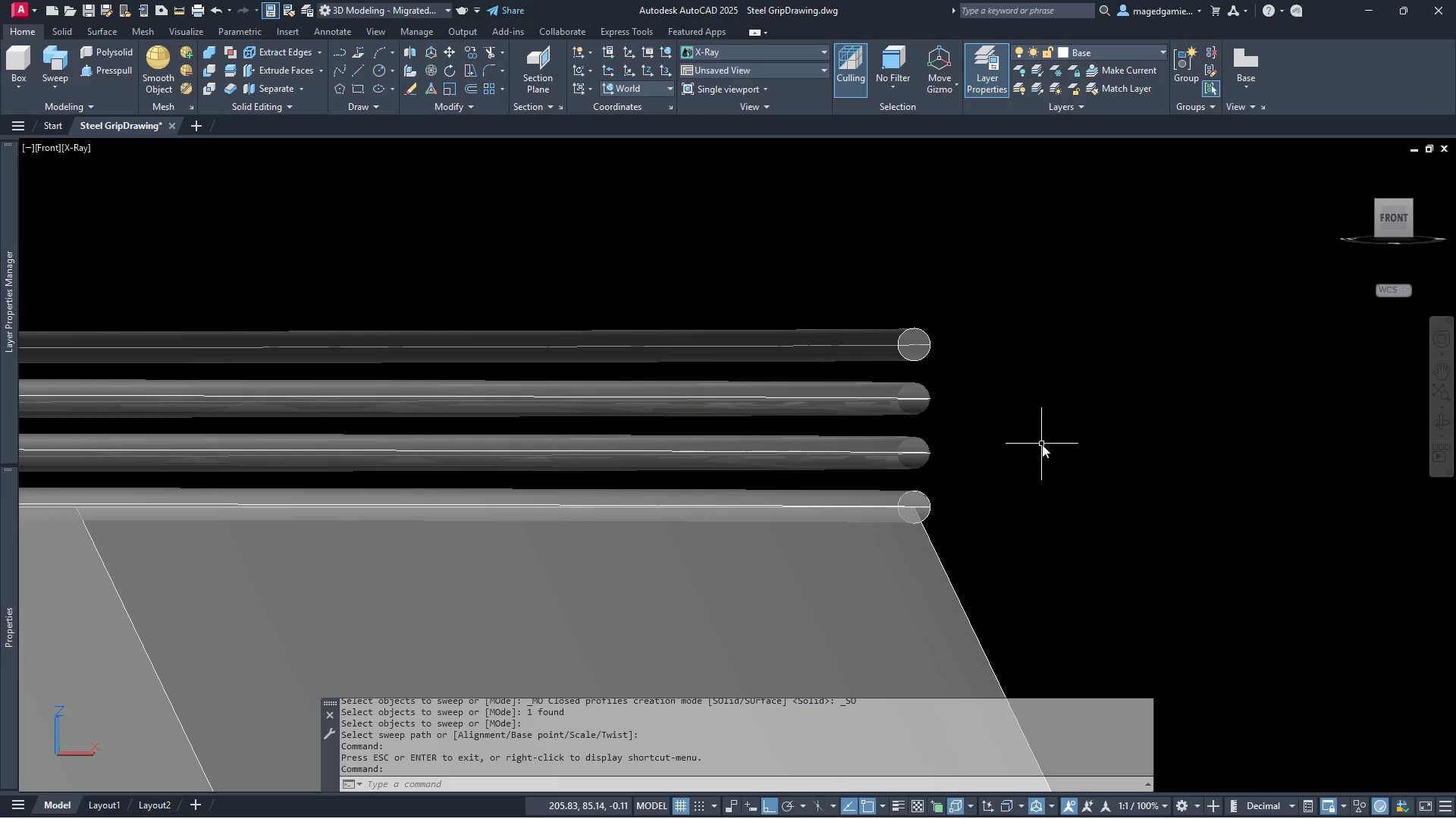 
wait(6.23)
 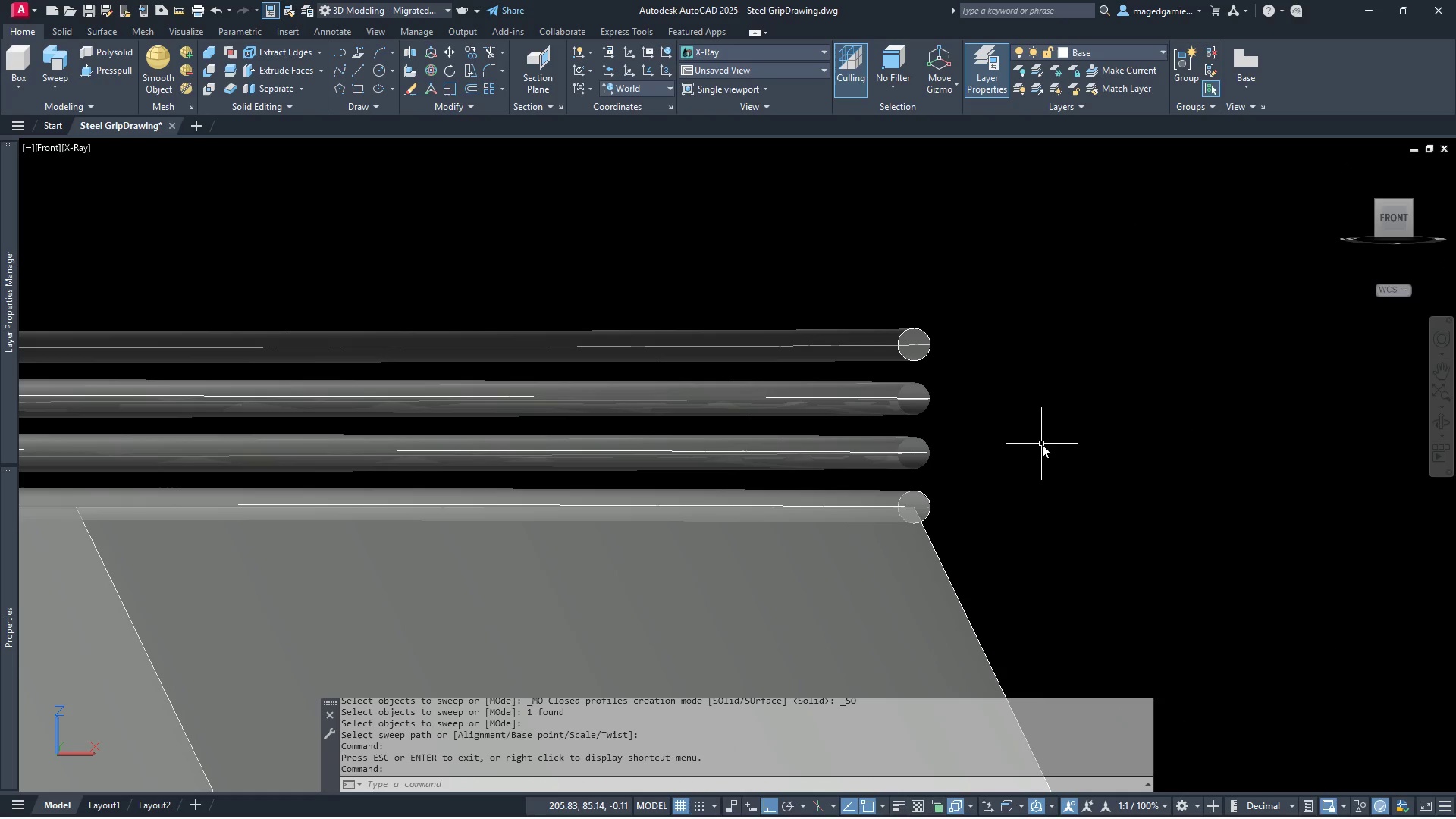 
left_click([1442, 424])
 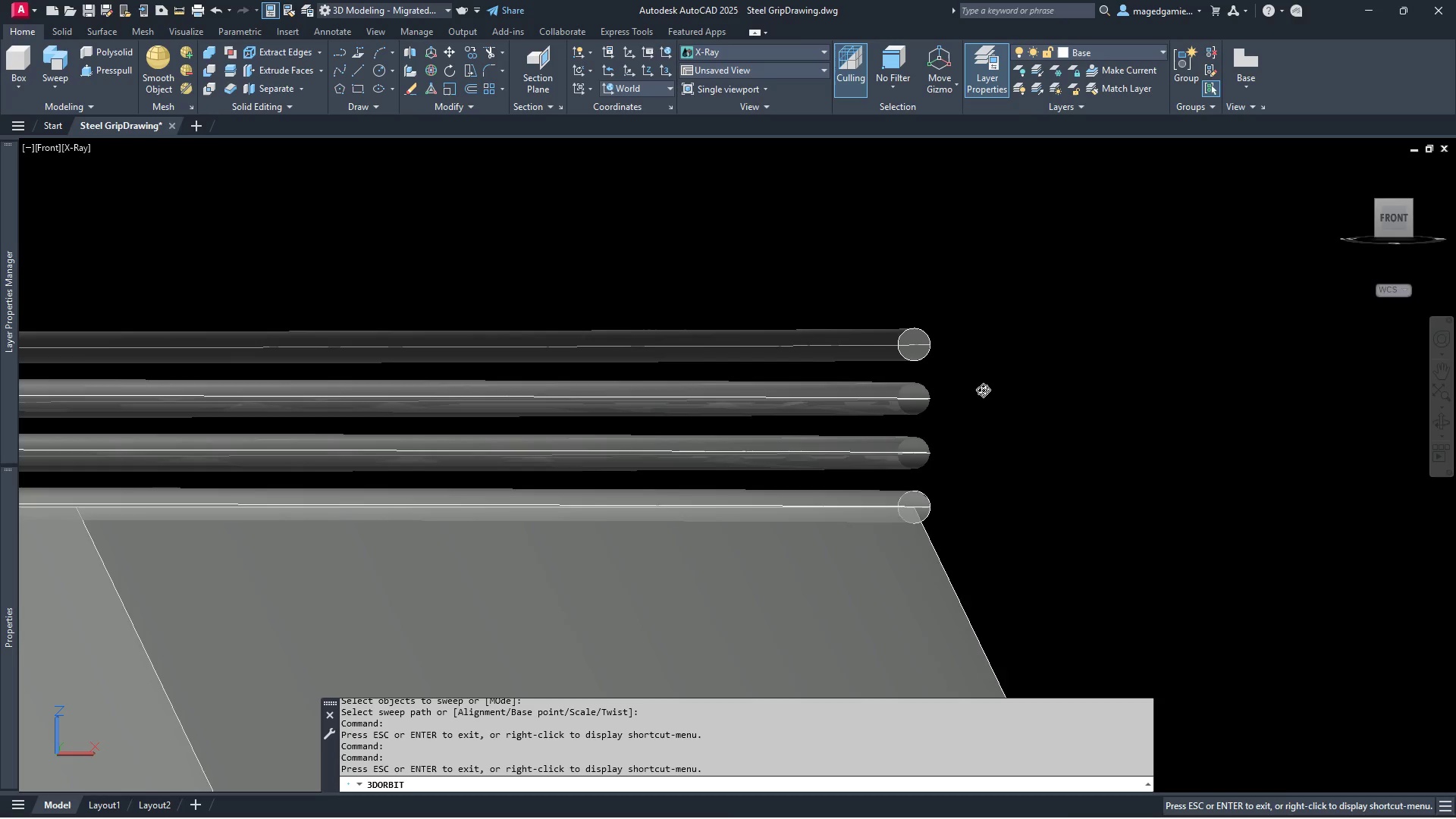 
left_click_drag(start_coordinate=[983, 390], to_coordinate=[1031, 447])
 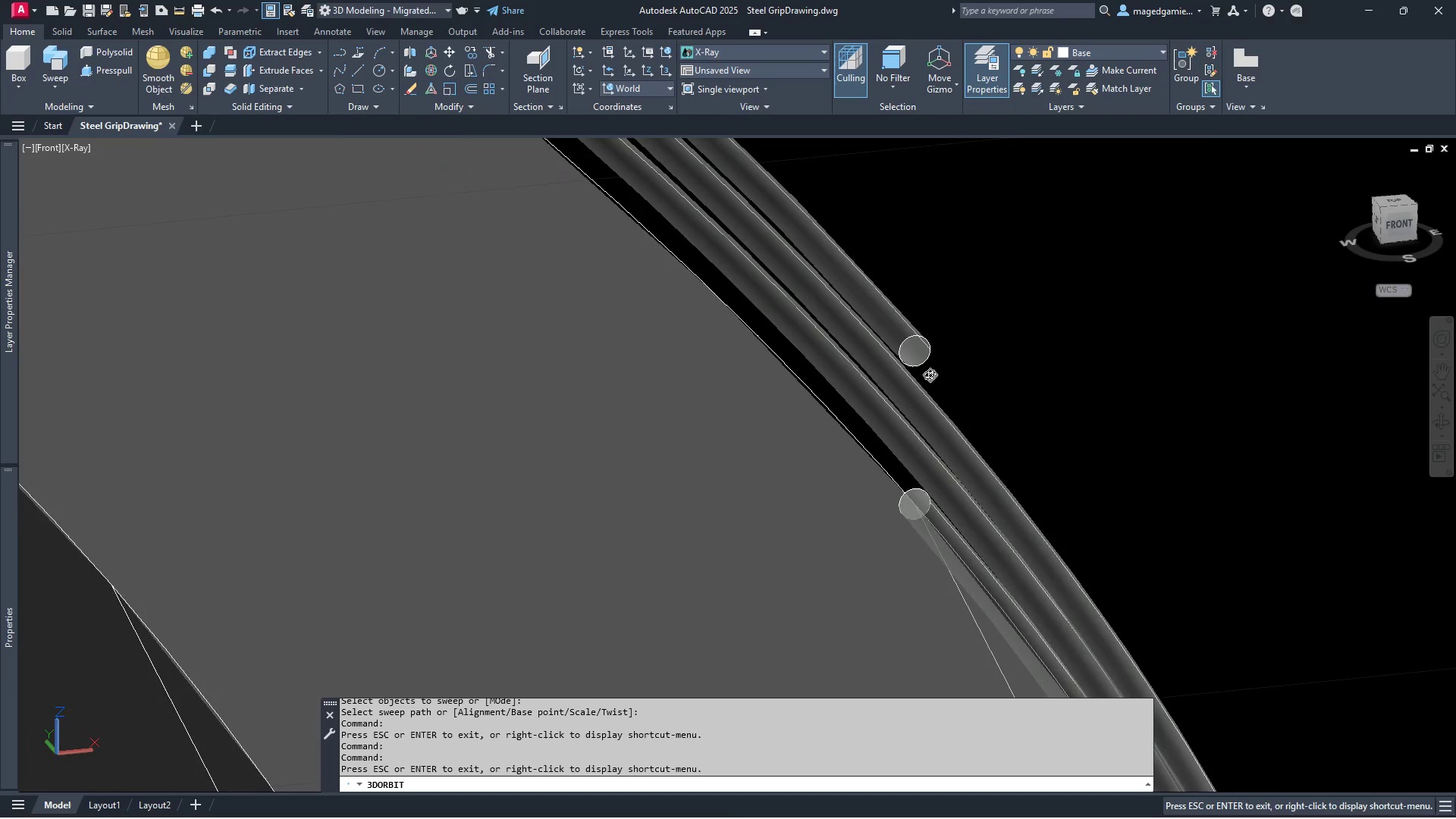 
scroll: coordinate [906, 347], scroll_direction: down, amount: 25.0
 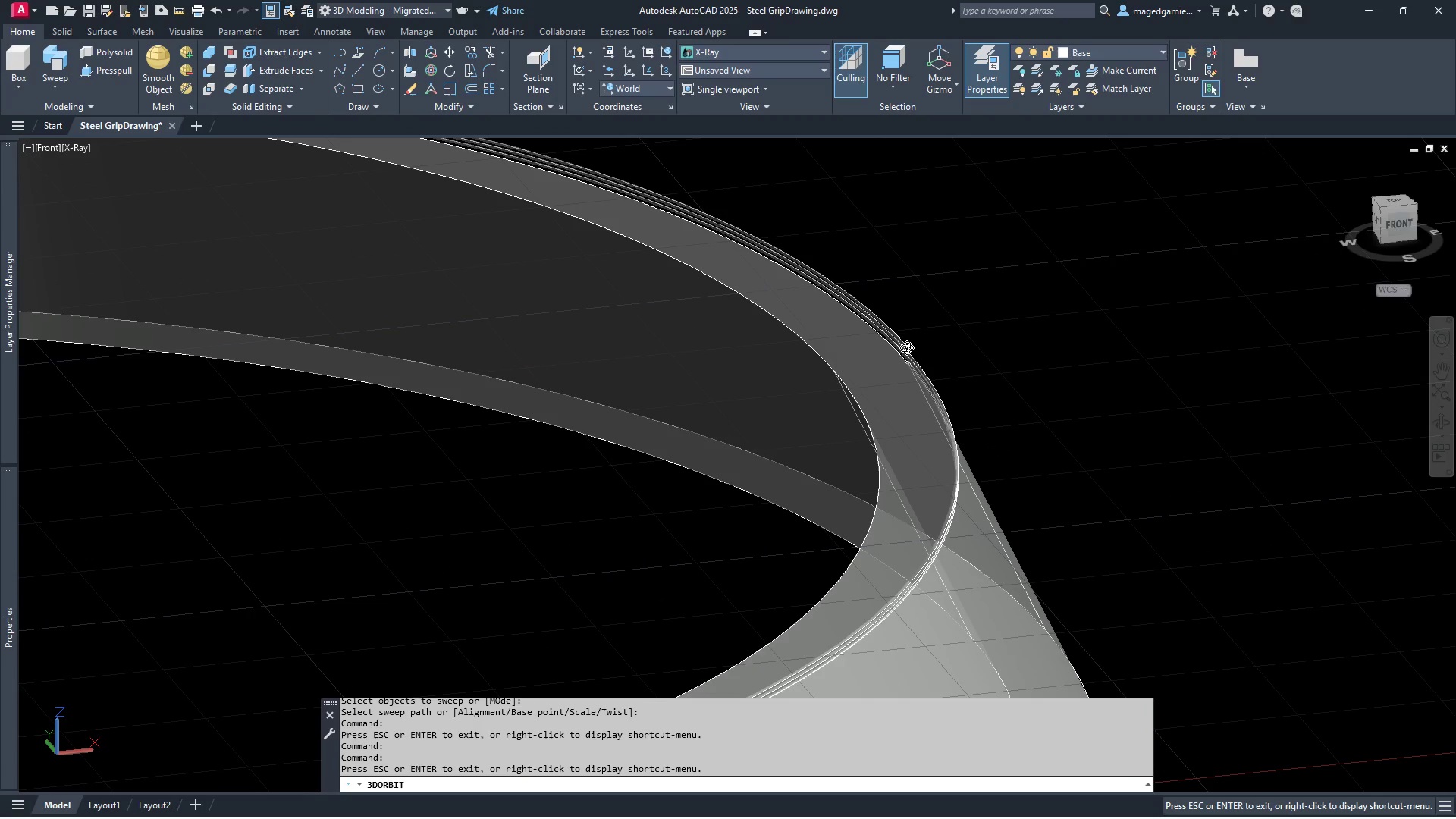 
key(Escape)
 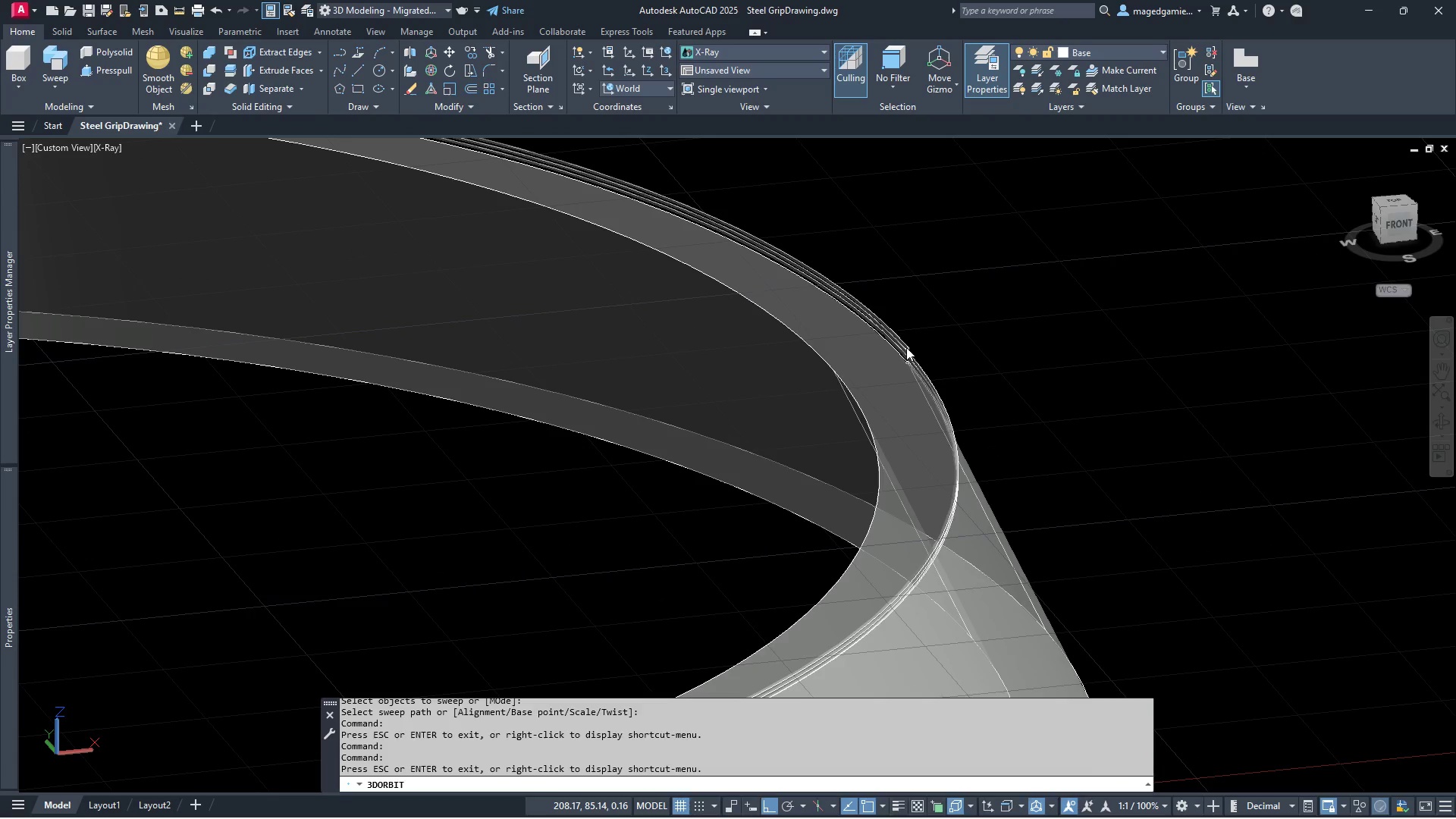 
key(Escape)
 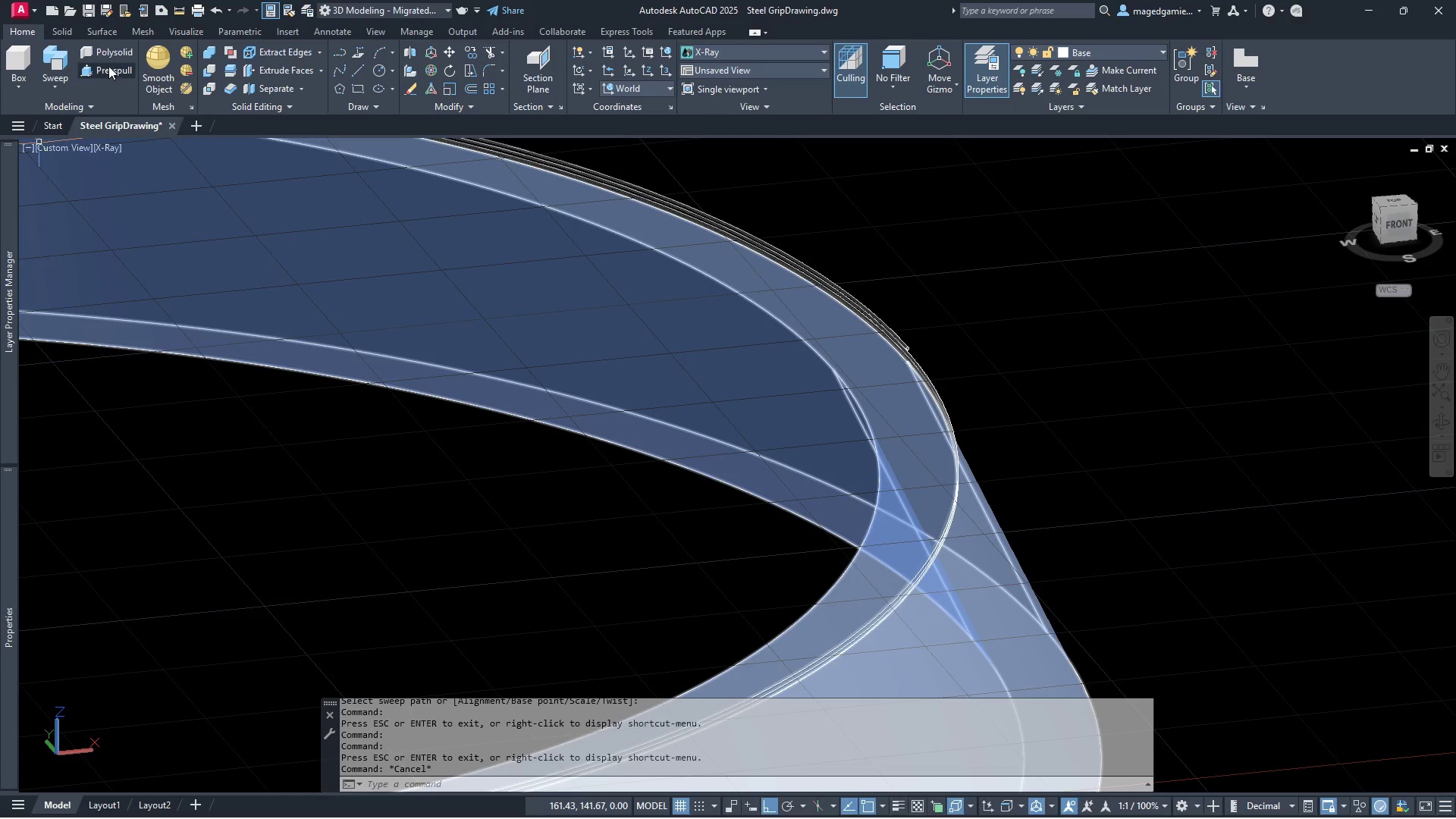 
left_click([108, 72])
 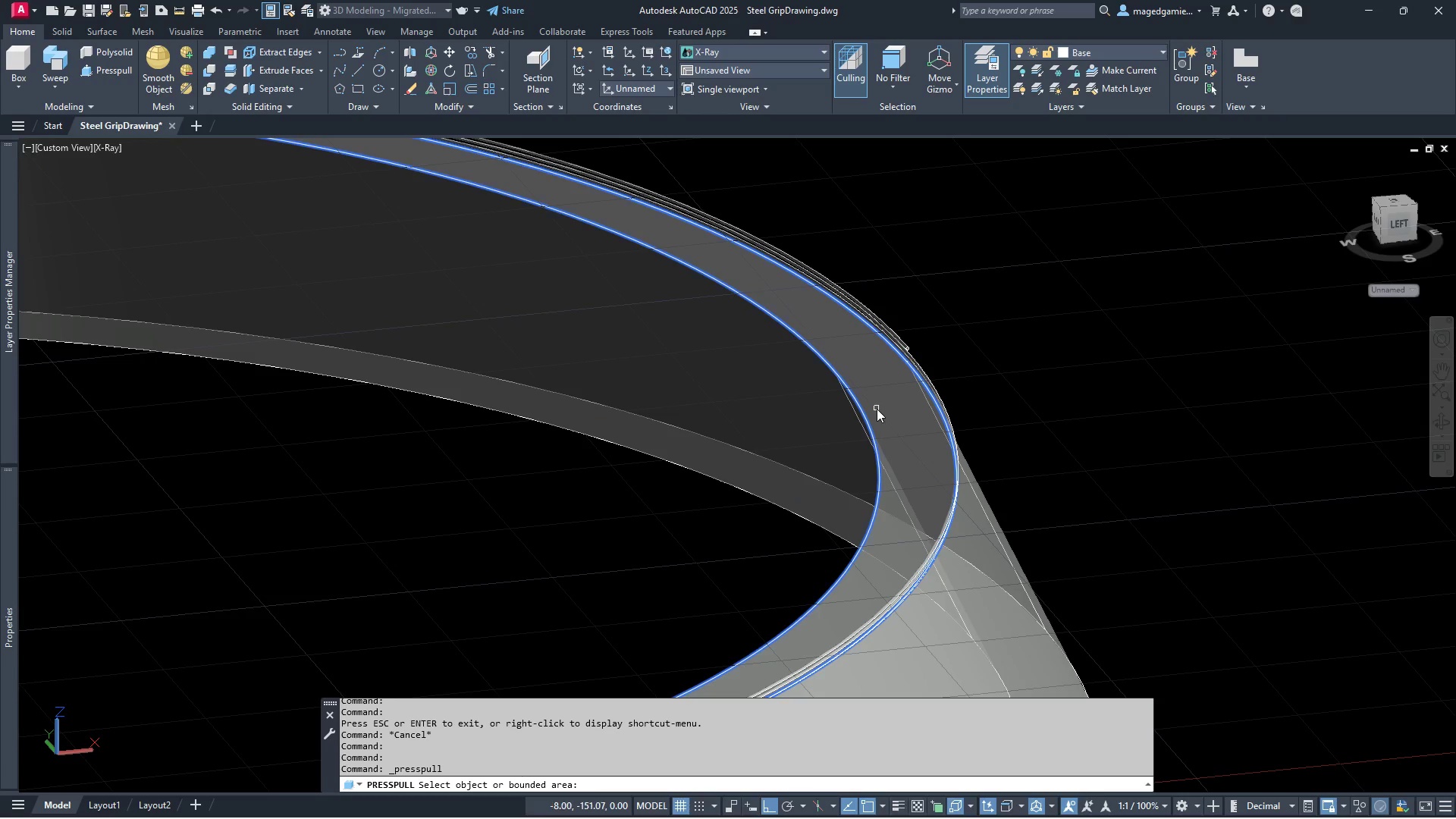 
left_click([878, 409])
 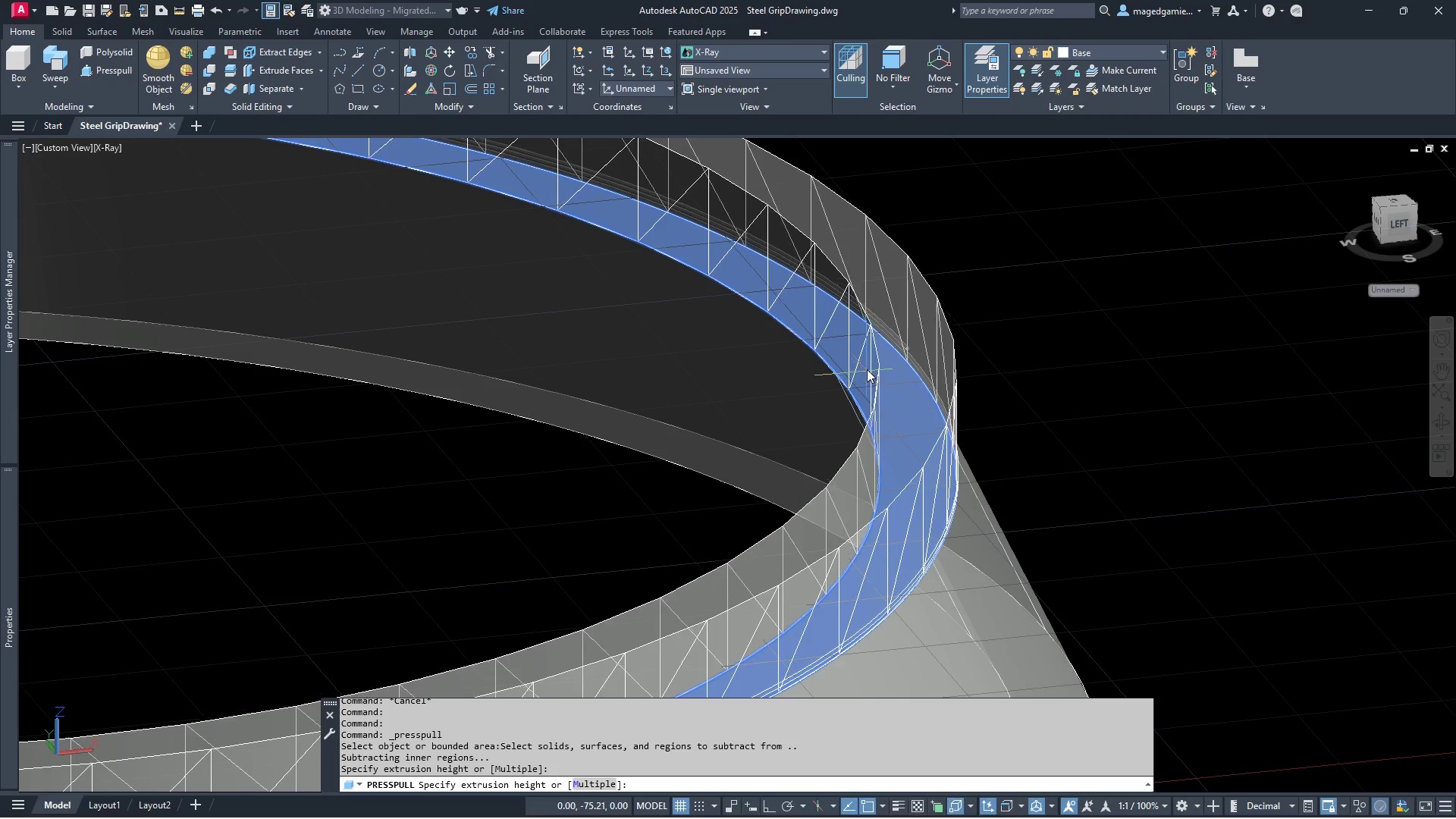 
left_click([868, 368])
 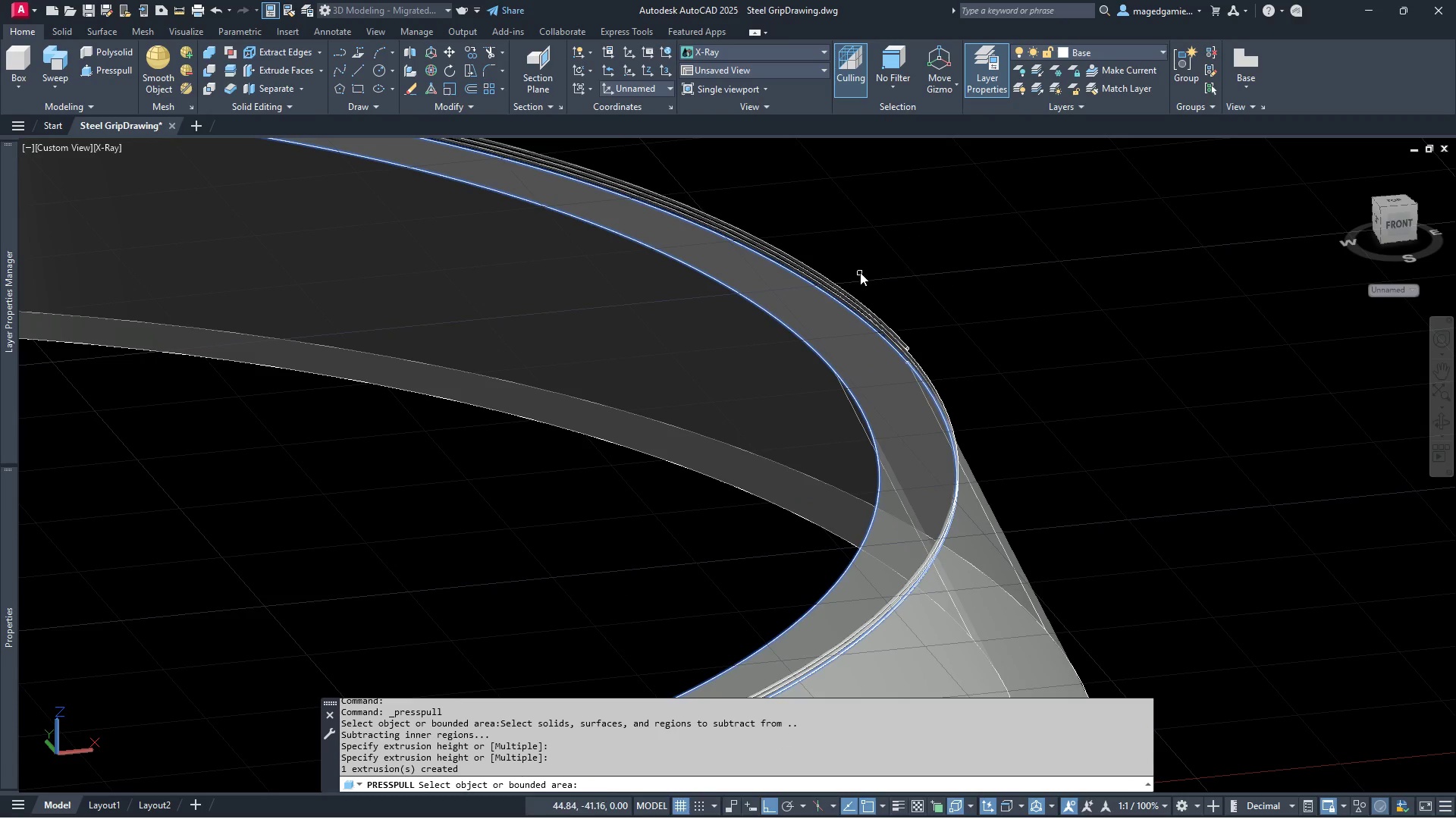 
scroll: coordinate [908, 331], scroll_direction: up, amount: 4.0
 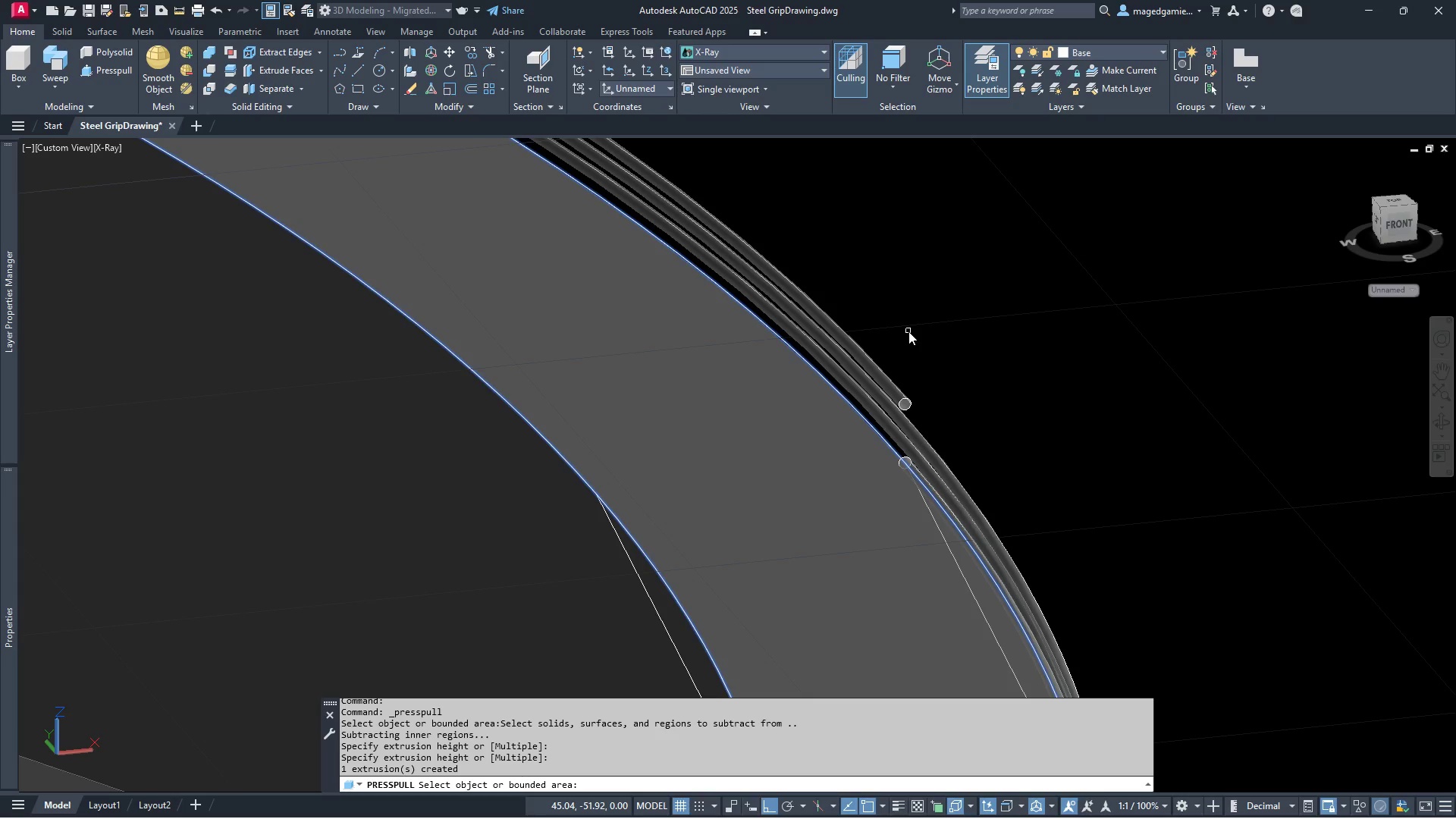 
scroll: coordinate [908, 331], scroll_direction: down, amount: 2.0
 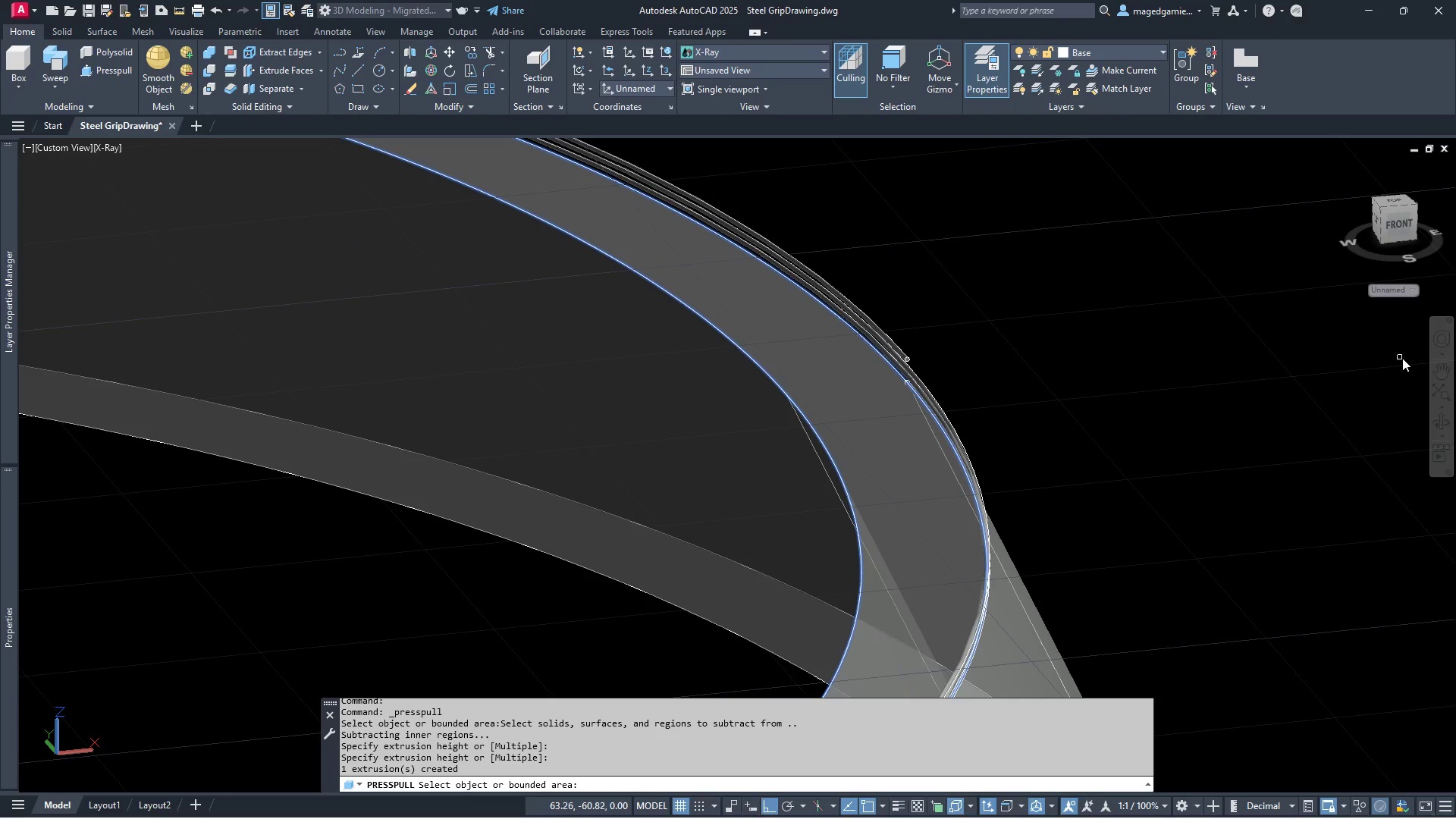 
right_click([1118, 386])
 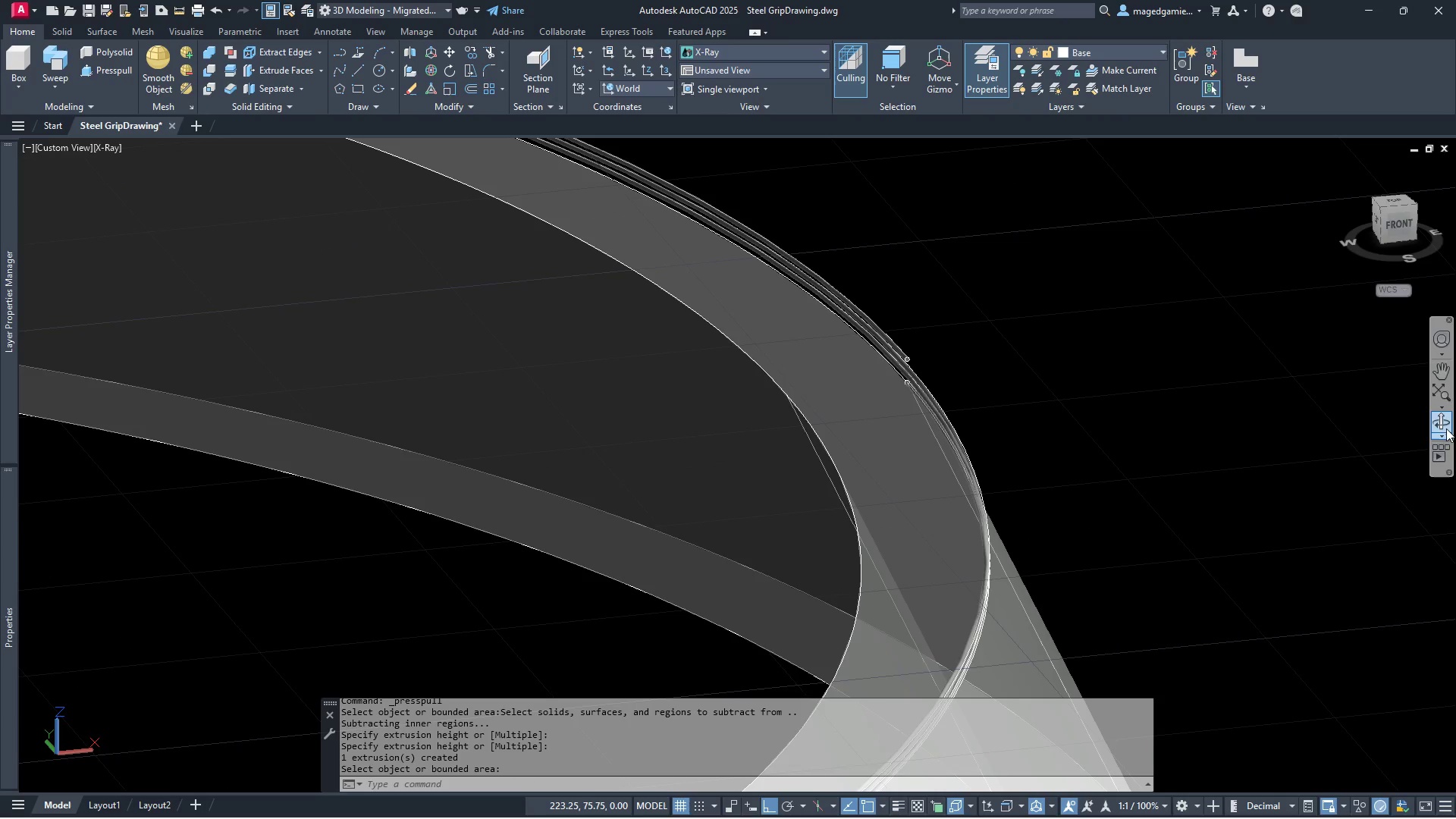 
left_click([1443, 428])
 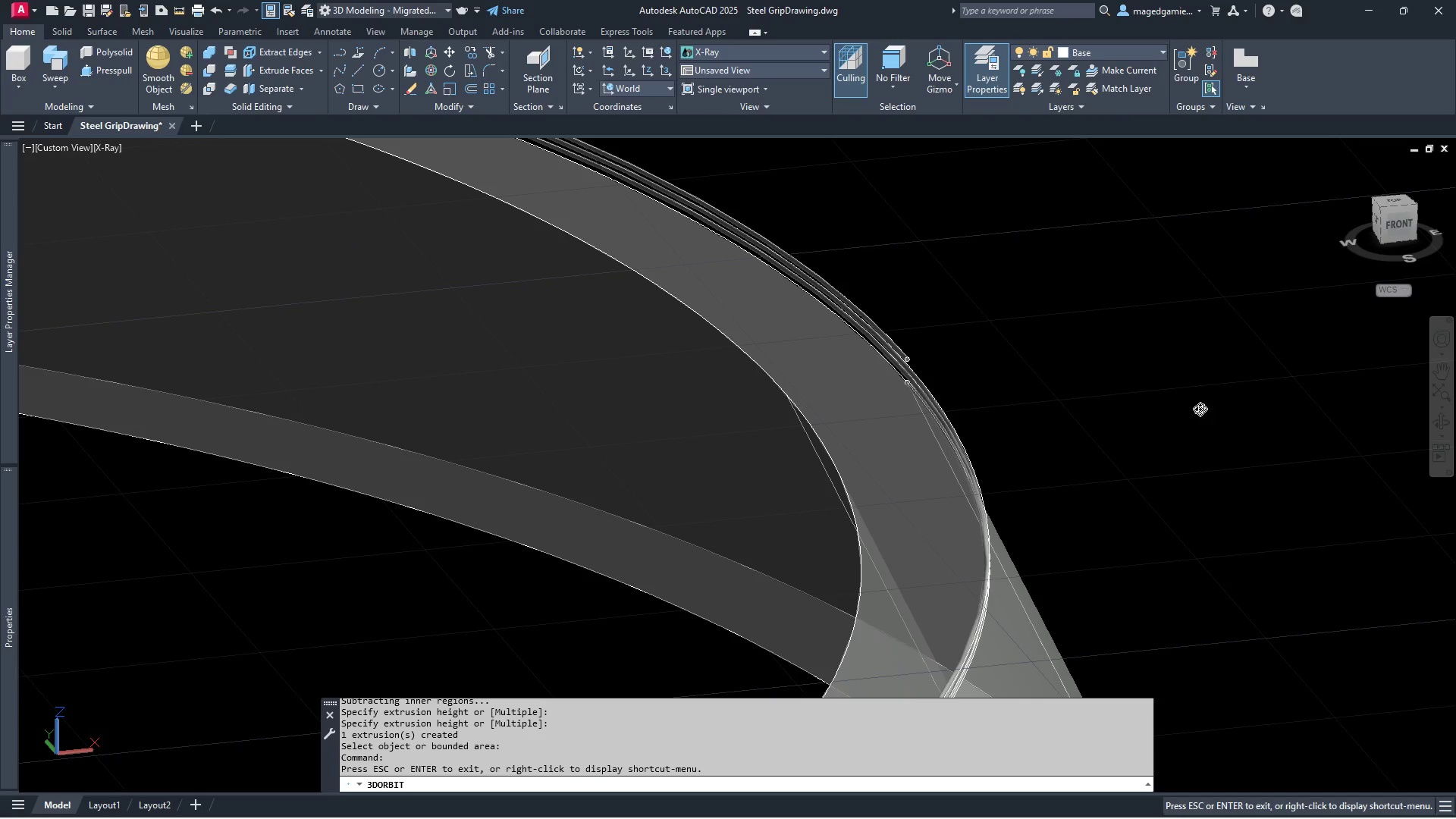 
left_click_drag(start_coordinate=[1196, 407], to_coordinate=[1170, 392])
 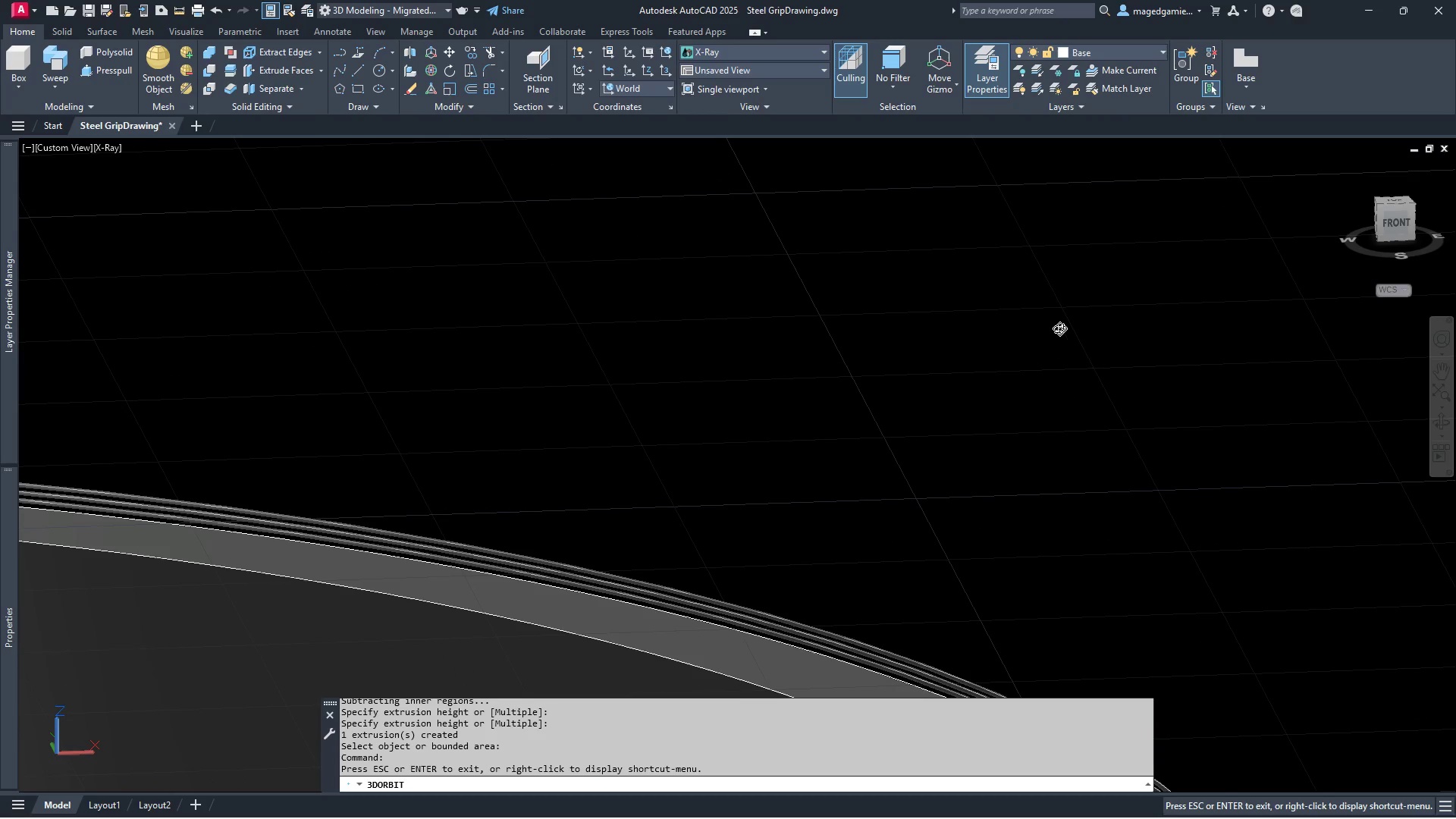 
scroll: coordinate [1022, 294], scroll_direction: down, amount: 9.0
 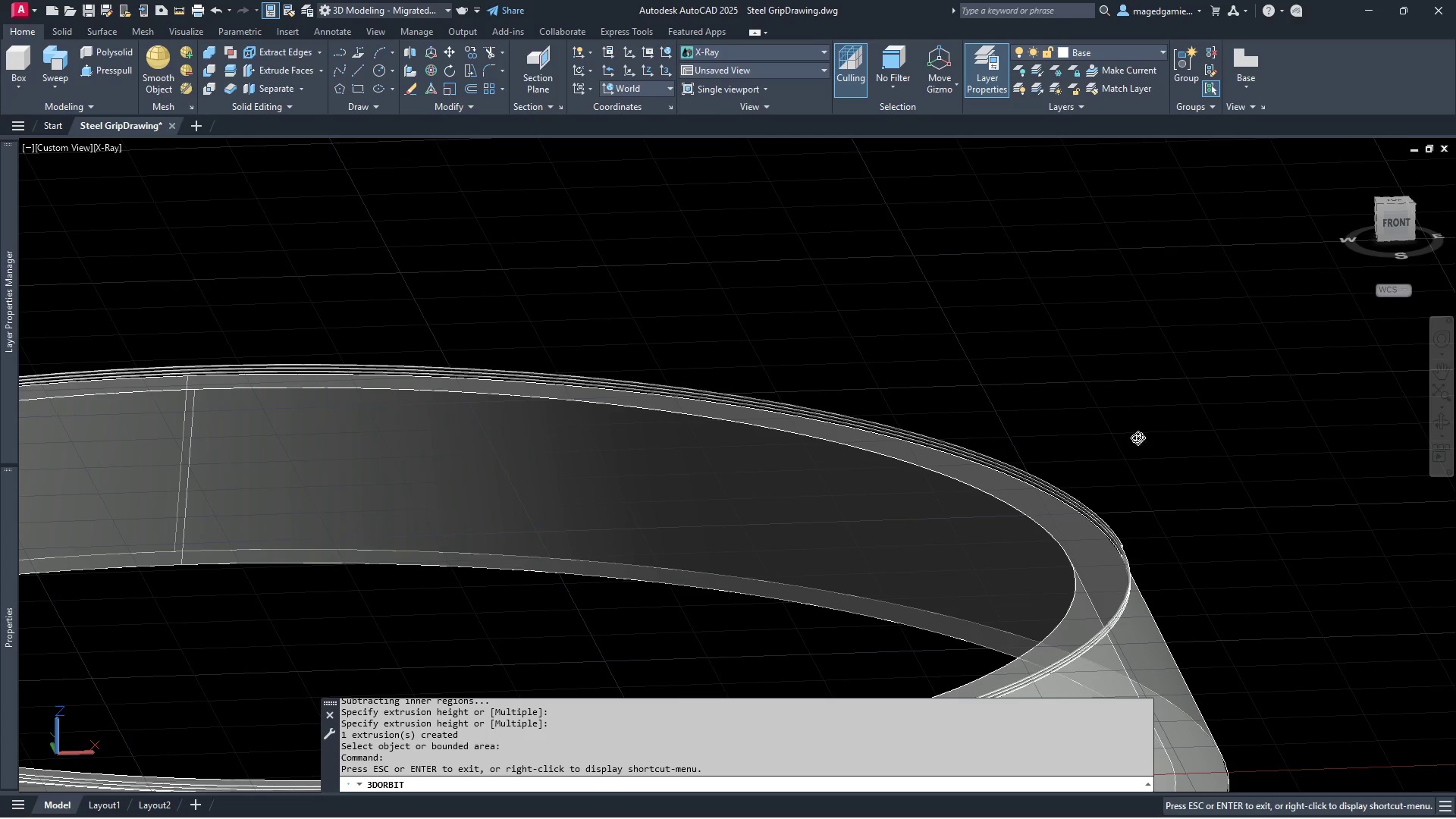 
scroll: coordinate [1126, 604], scroll_direction: up, amount: 14.0
 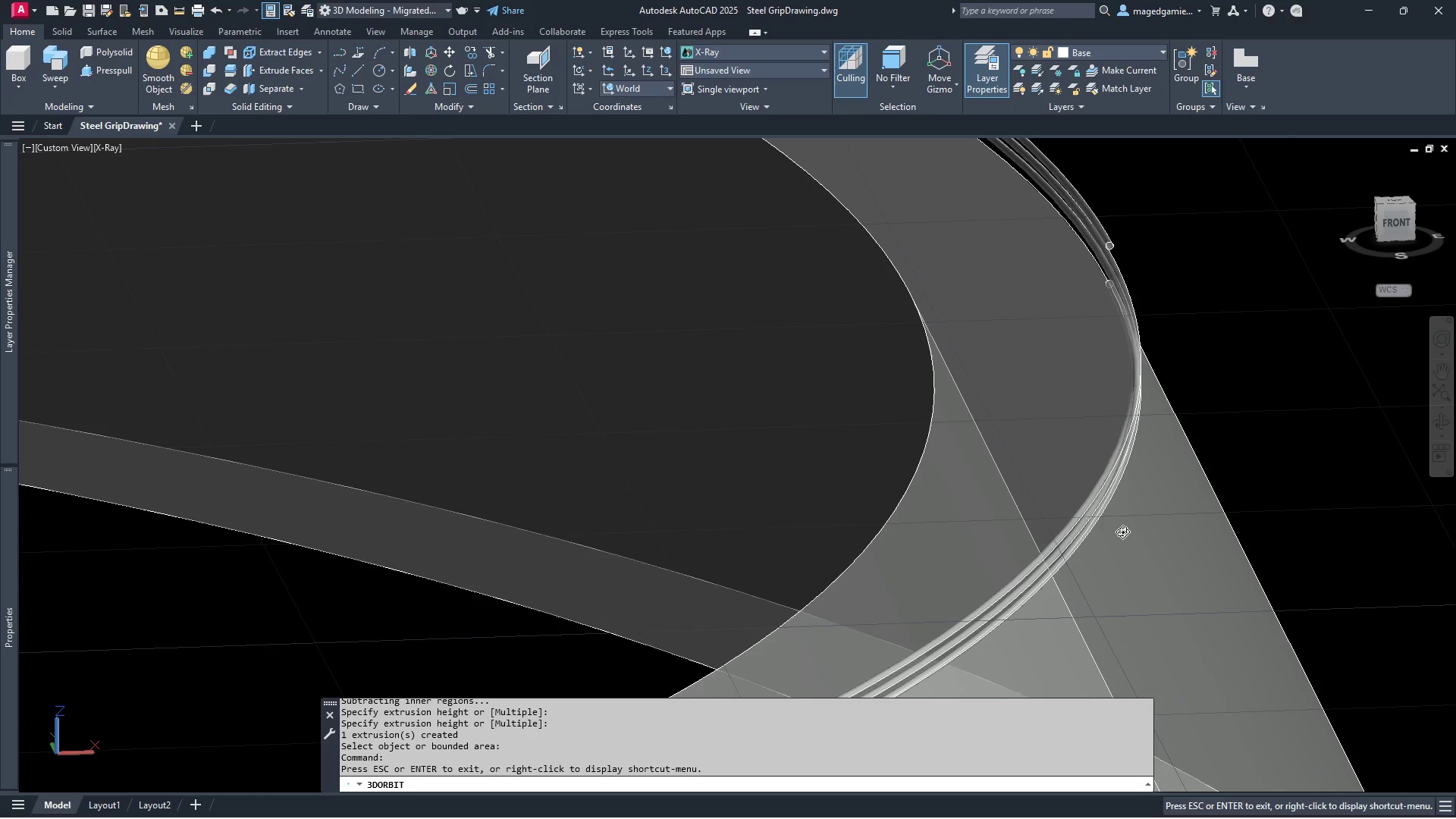 
left_click_drag(start_coordinate=[1122, 532], to_coordinate=[1111, 516])
 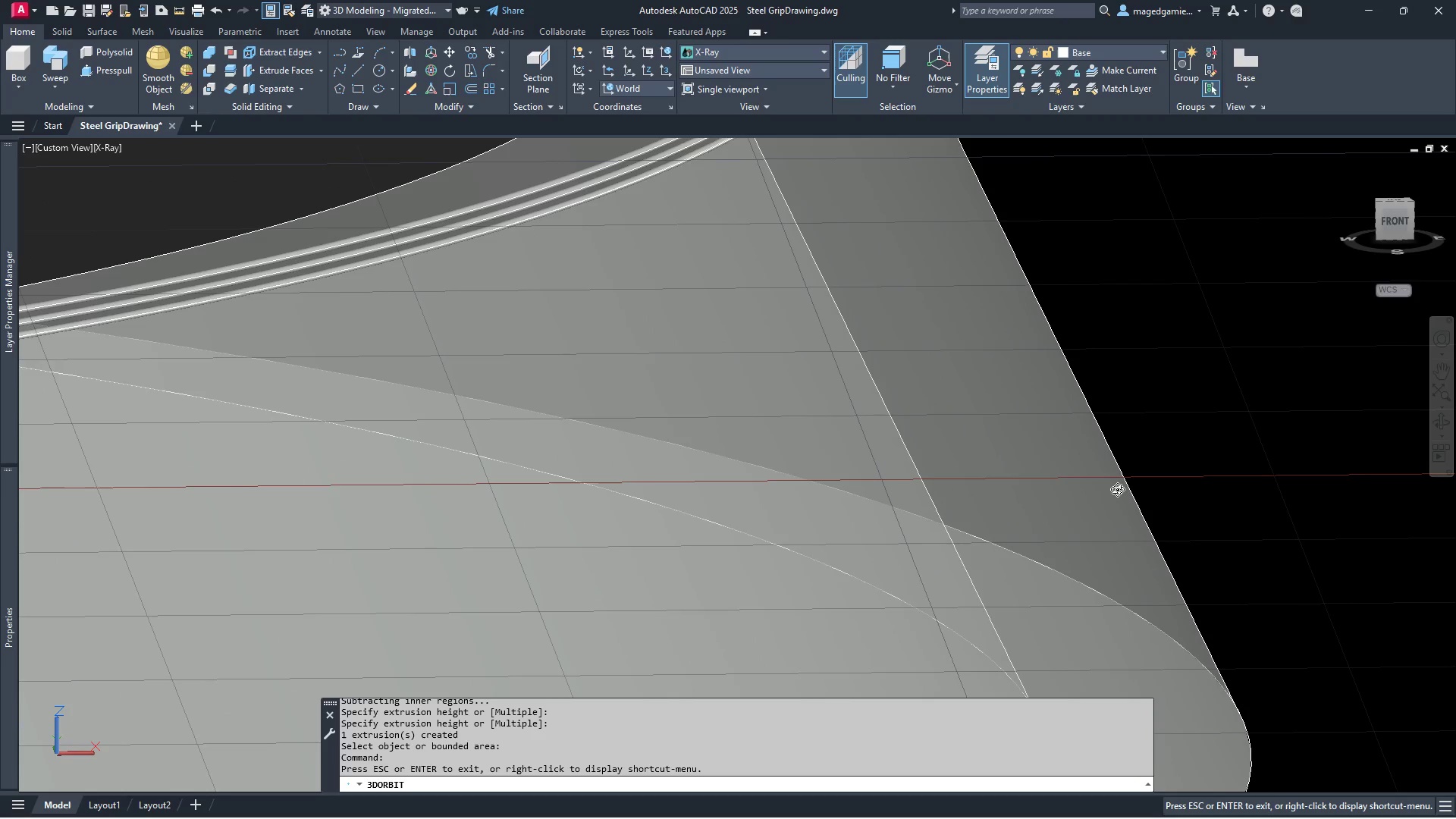 
right_click([1117, 489])
 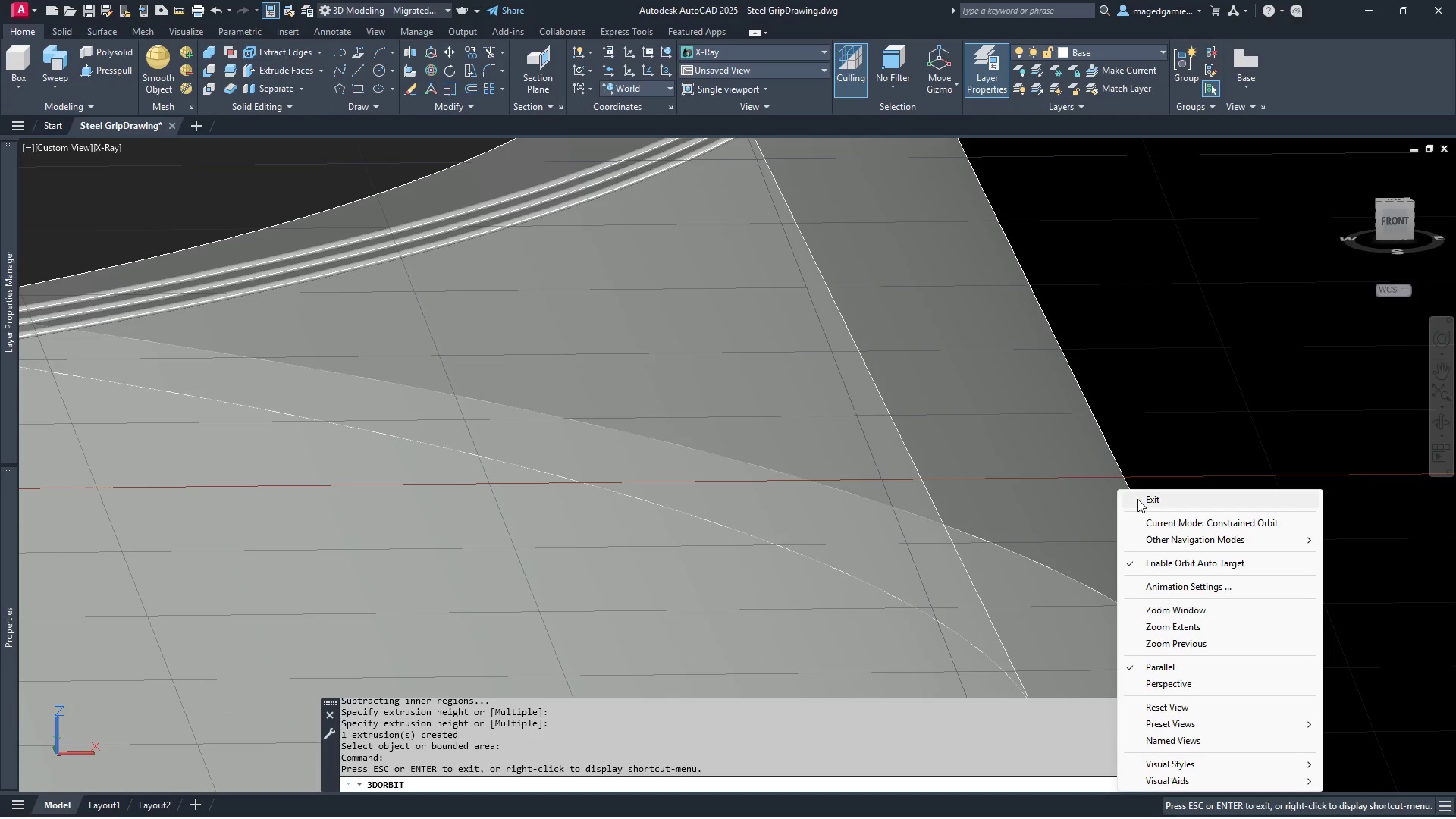 
left_click([1138, 499])
 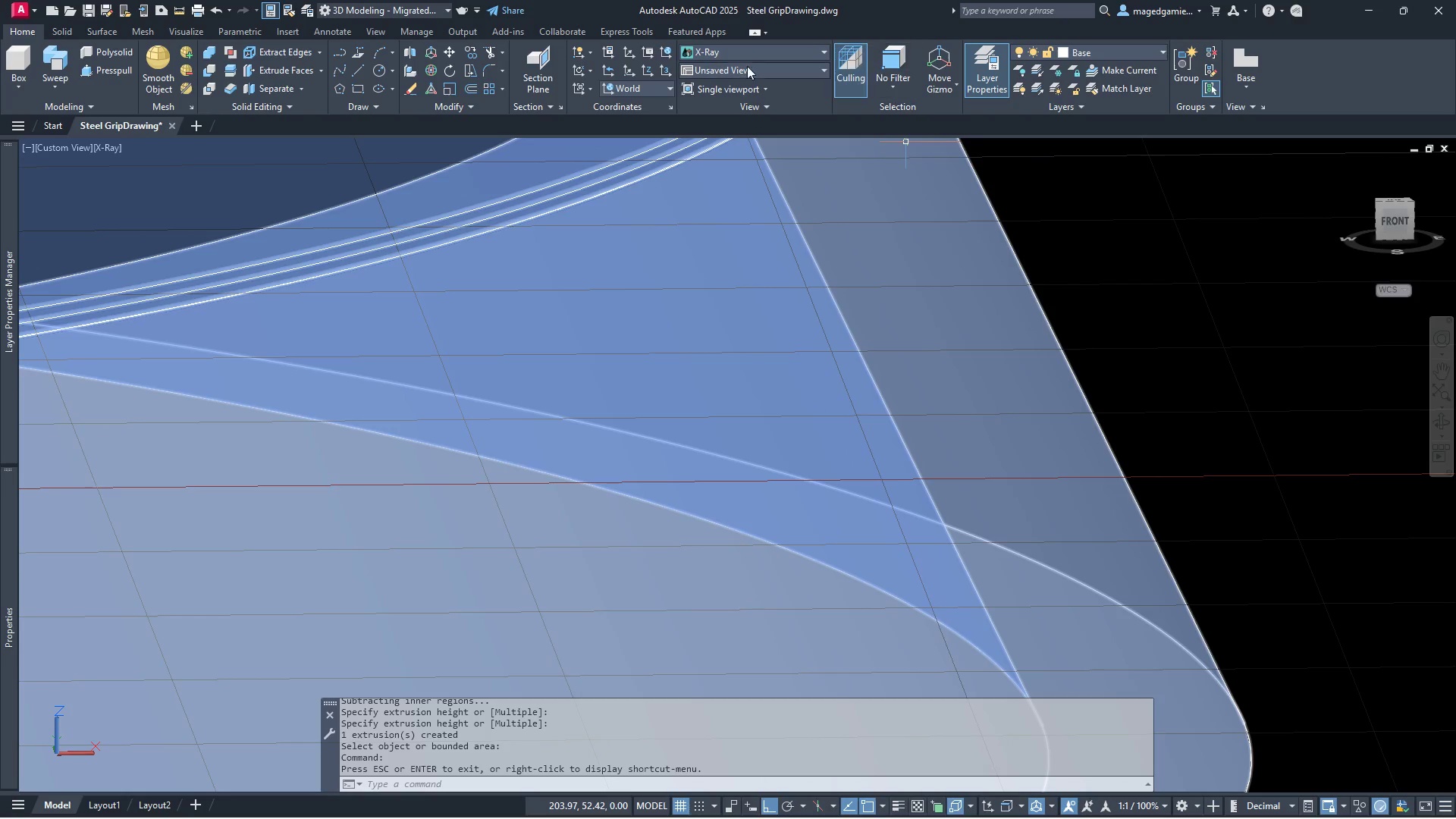 
left_click([729, 51])
 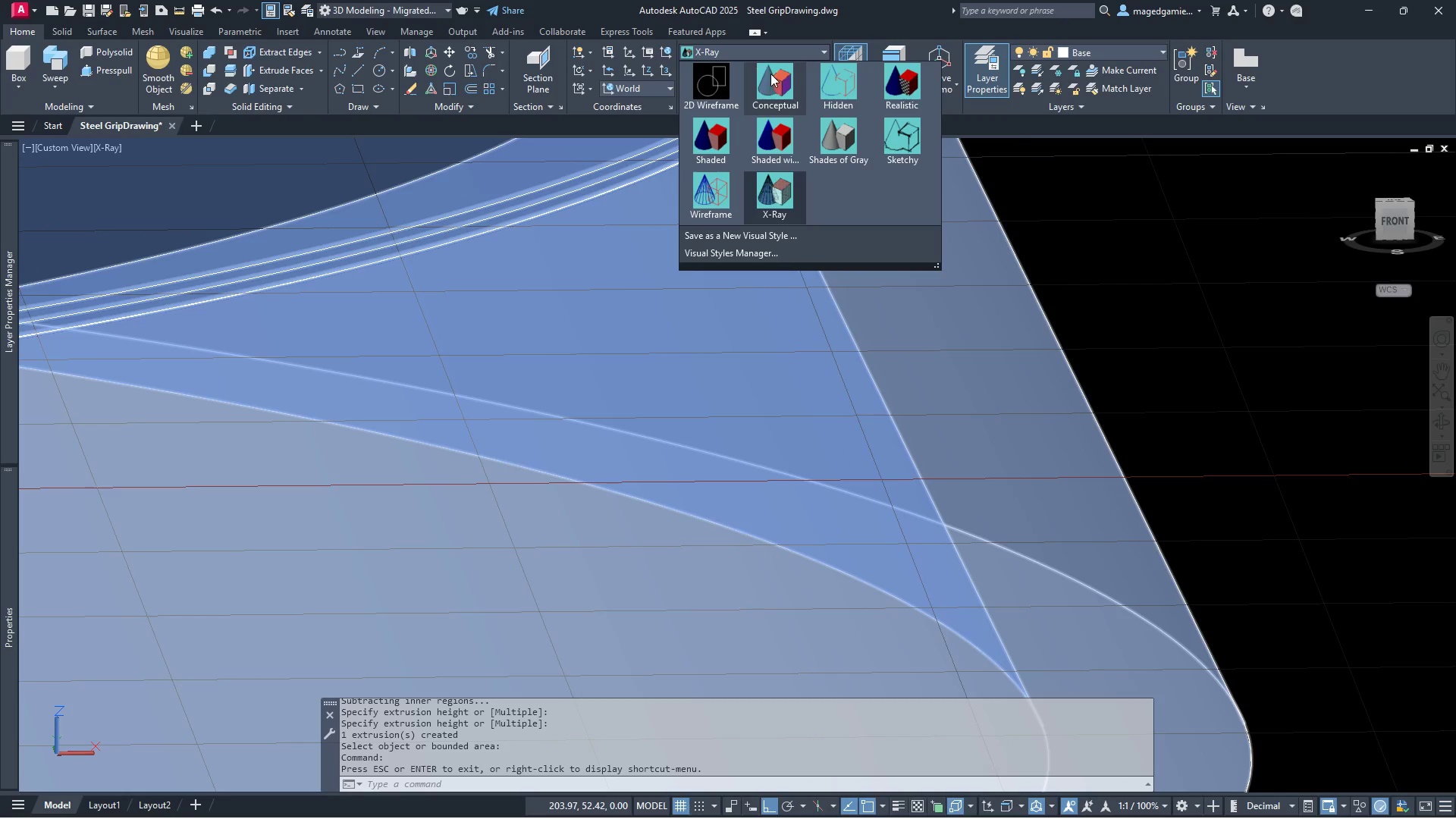 
left_click([781, 83])
 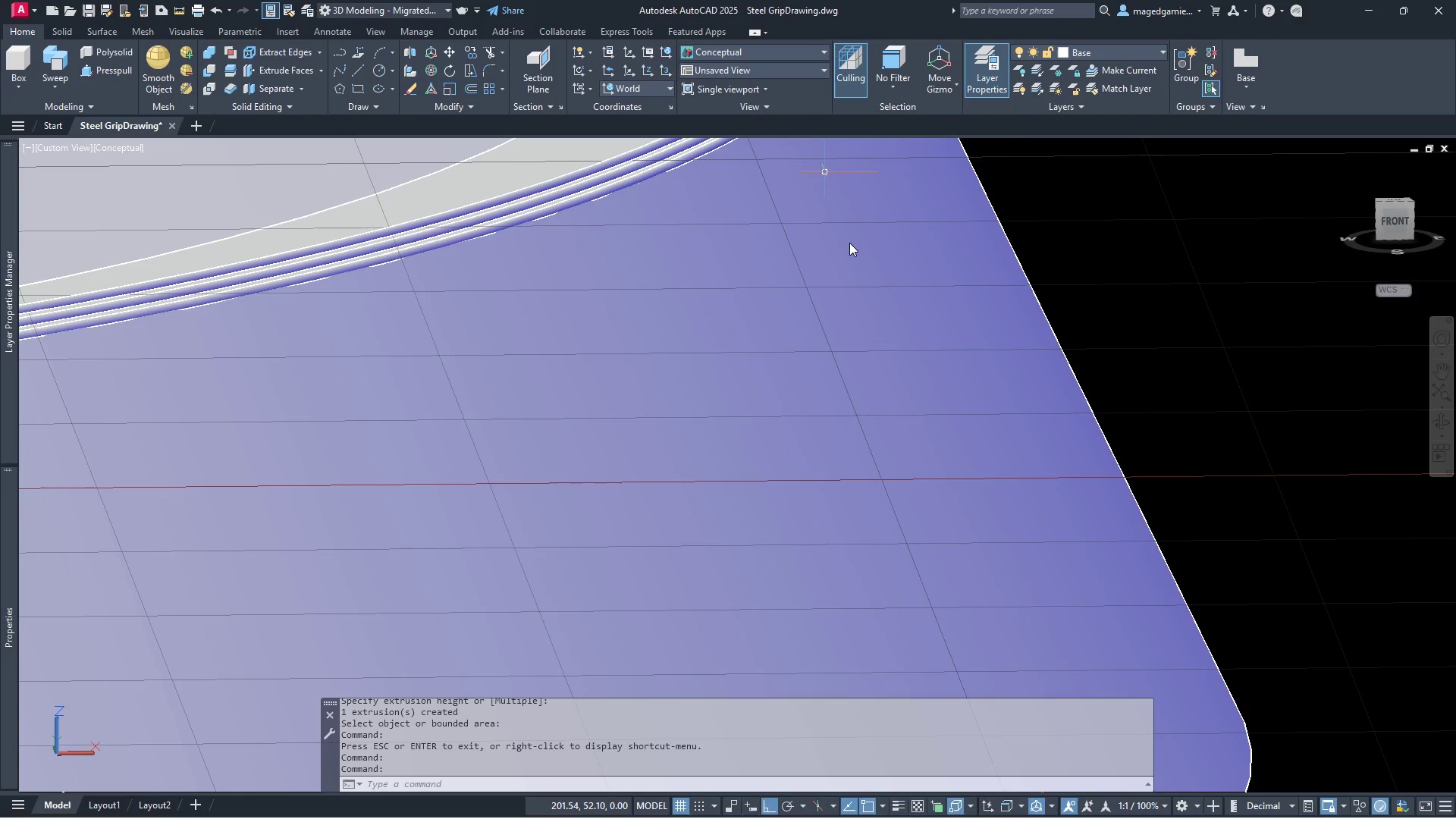 
scroll: coordinate [861, 576], scroll_direction: down, amount: 2.0
 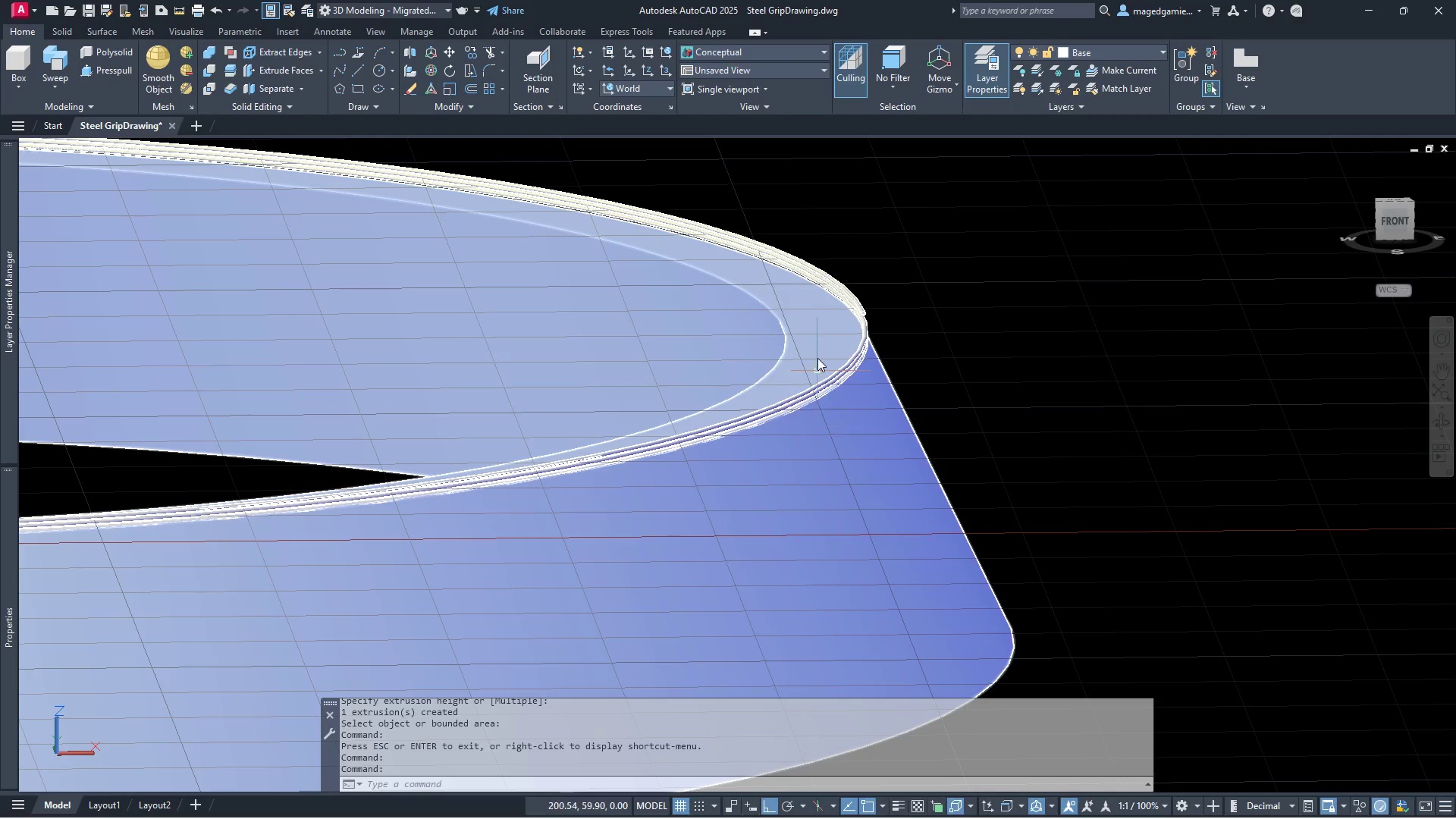 
scroll: coordinate [805, 297], scroll_direction: up, amount: 3.0
 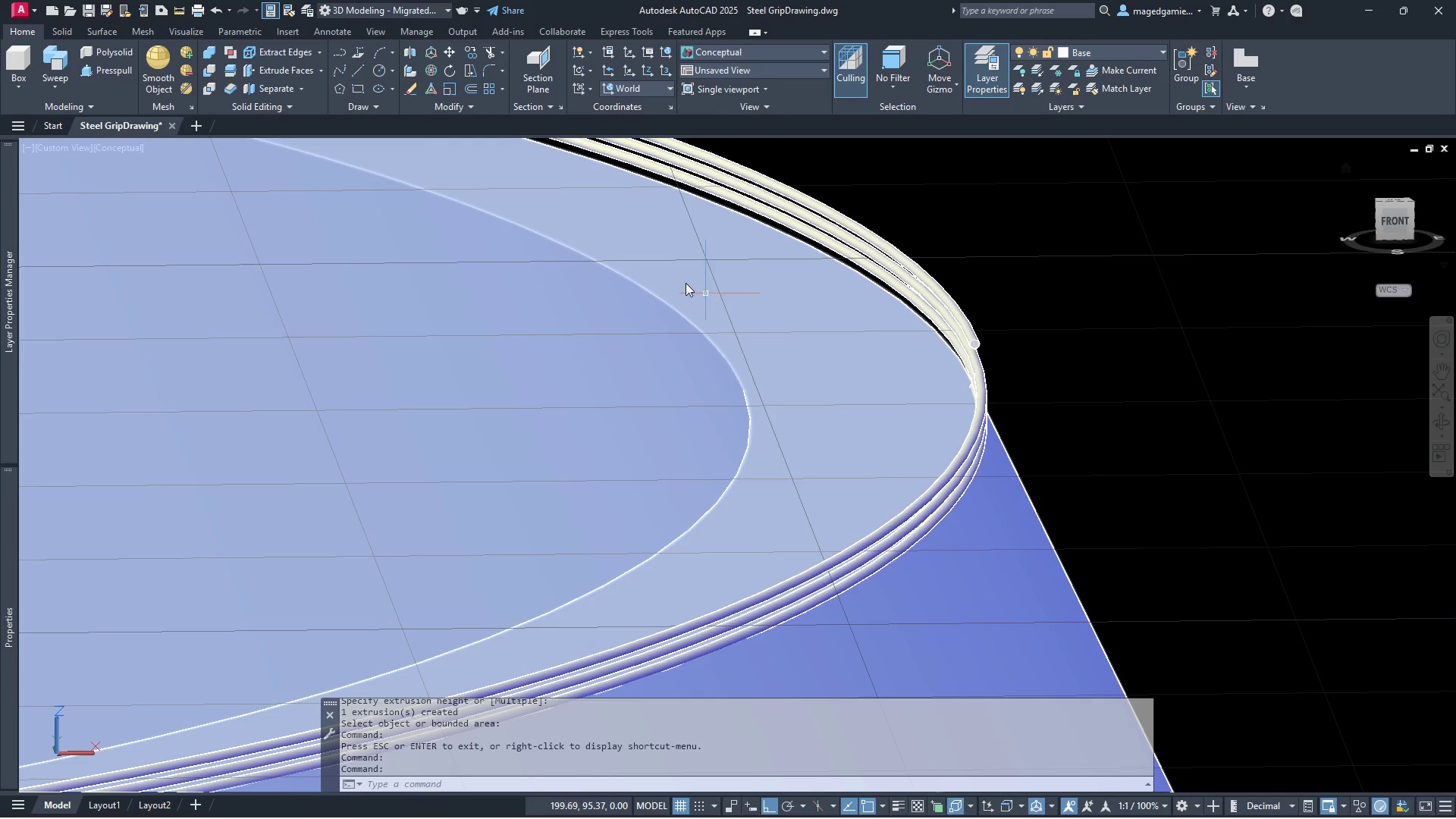 
wait(7.16)
 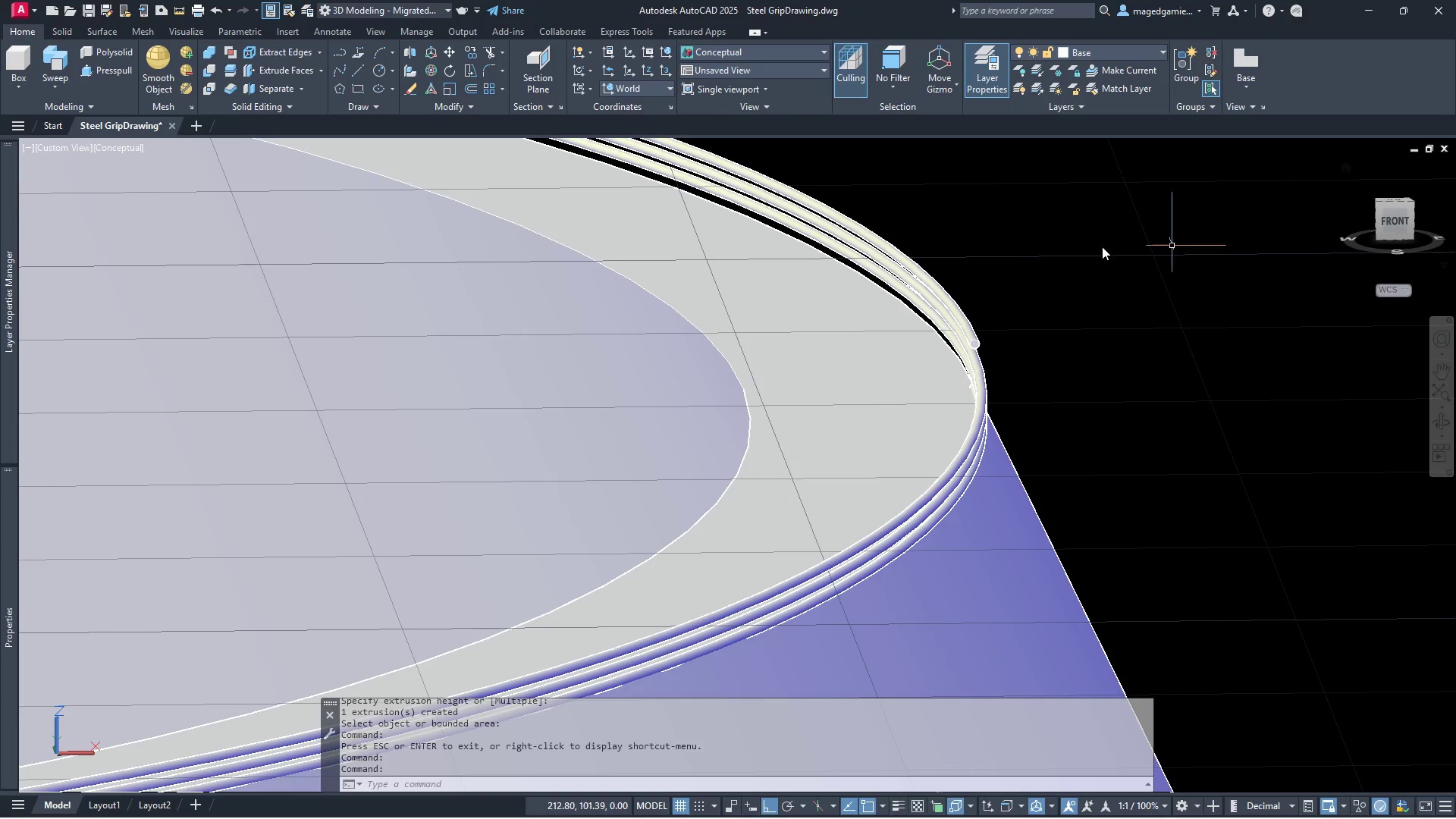 
left_click([111, 67])
 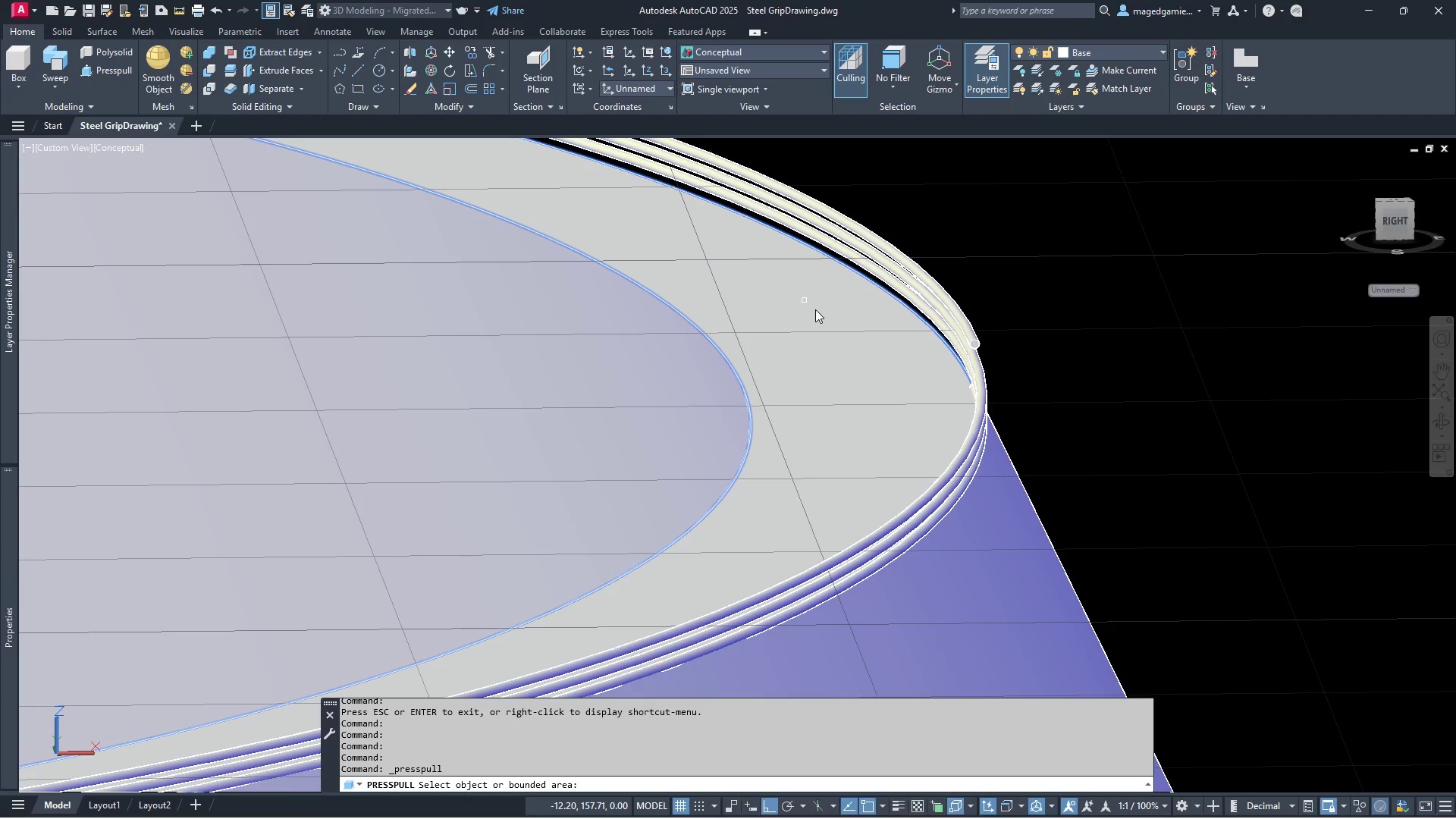 
left_click([815, 309])
 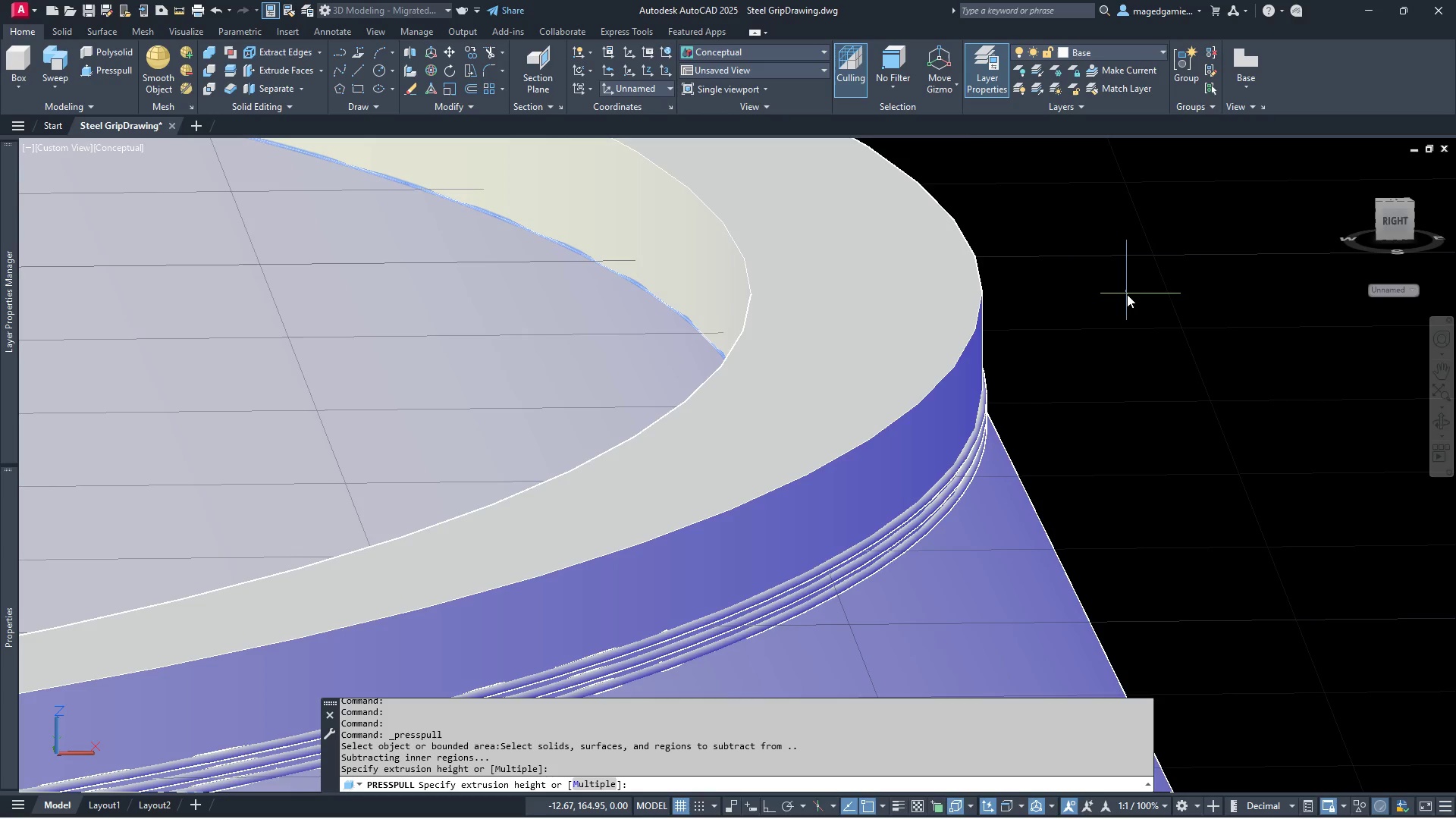 
wait(9.45)
 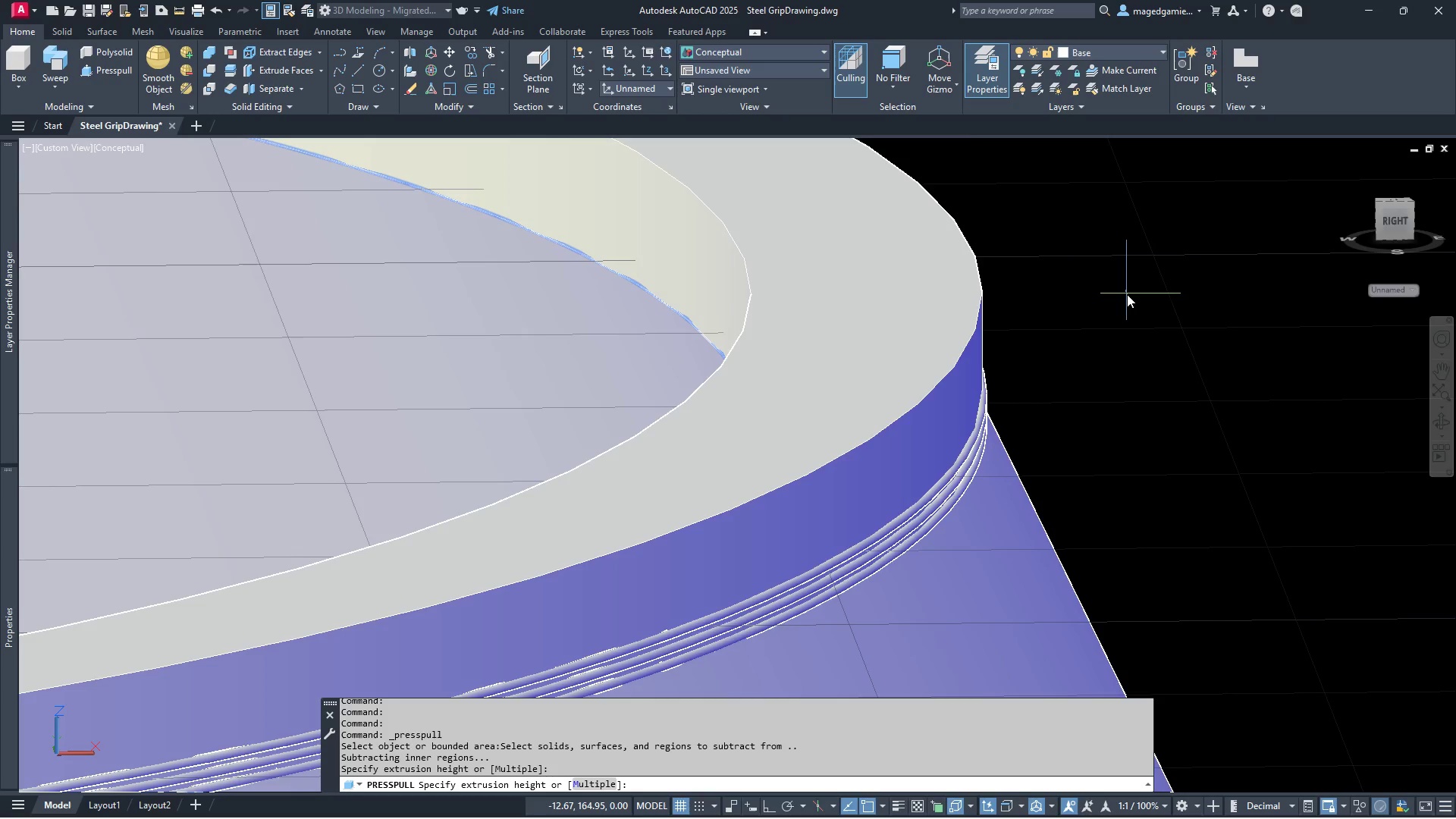 
key(2)
 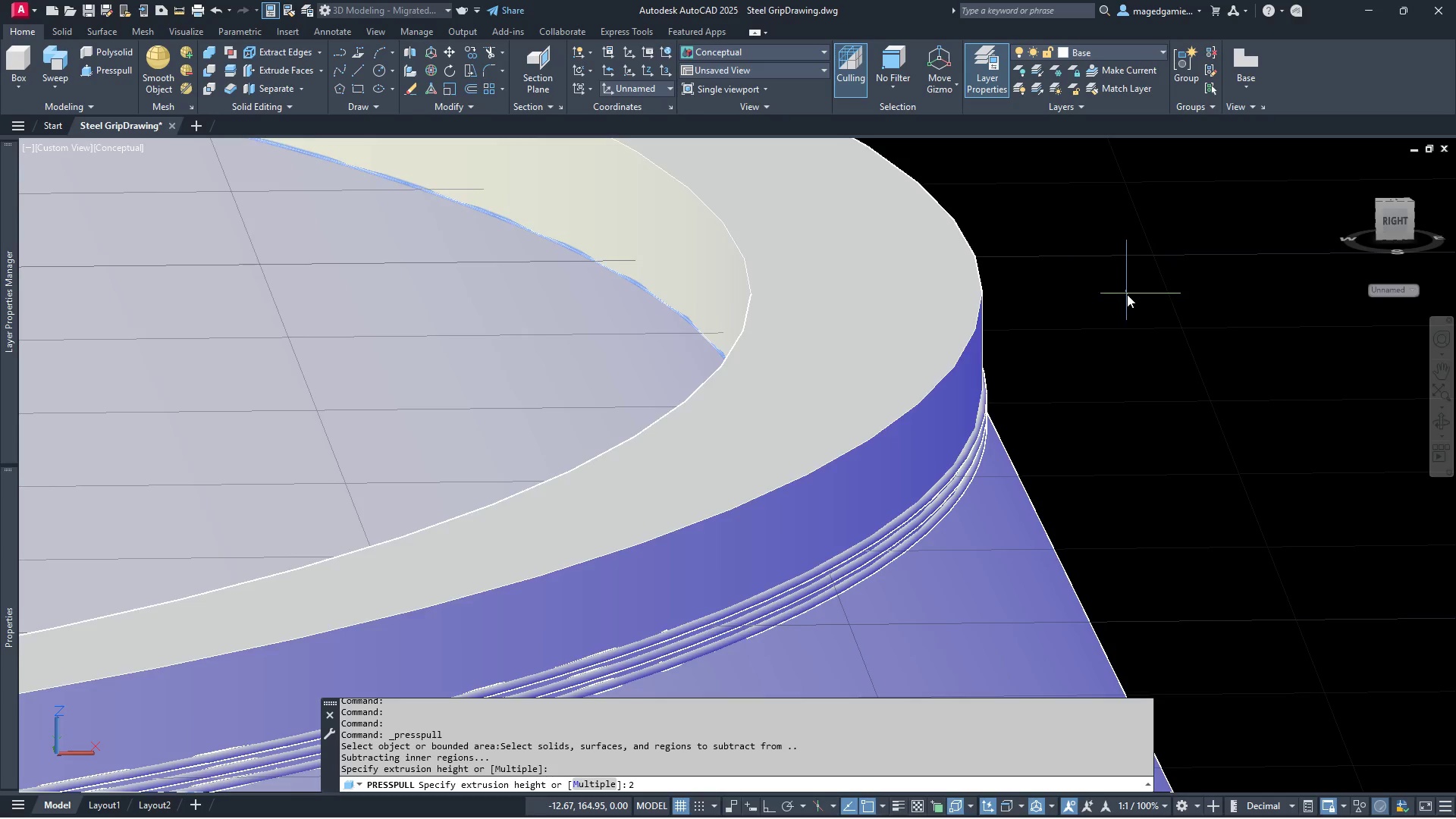 
key(Enter)
 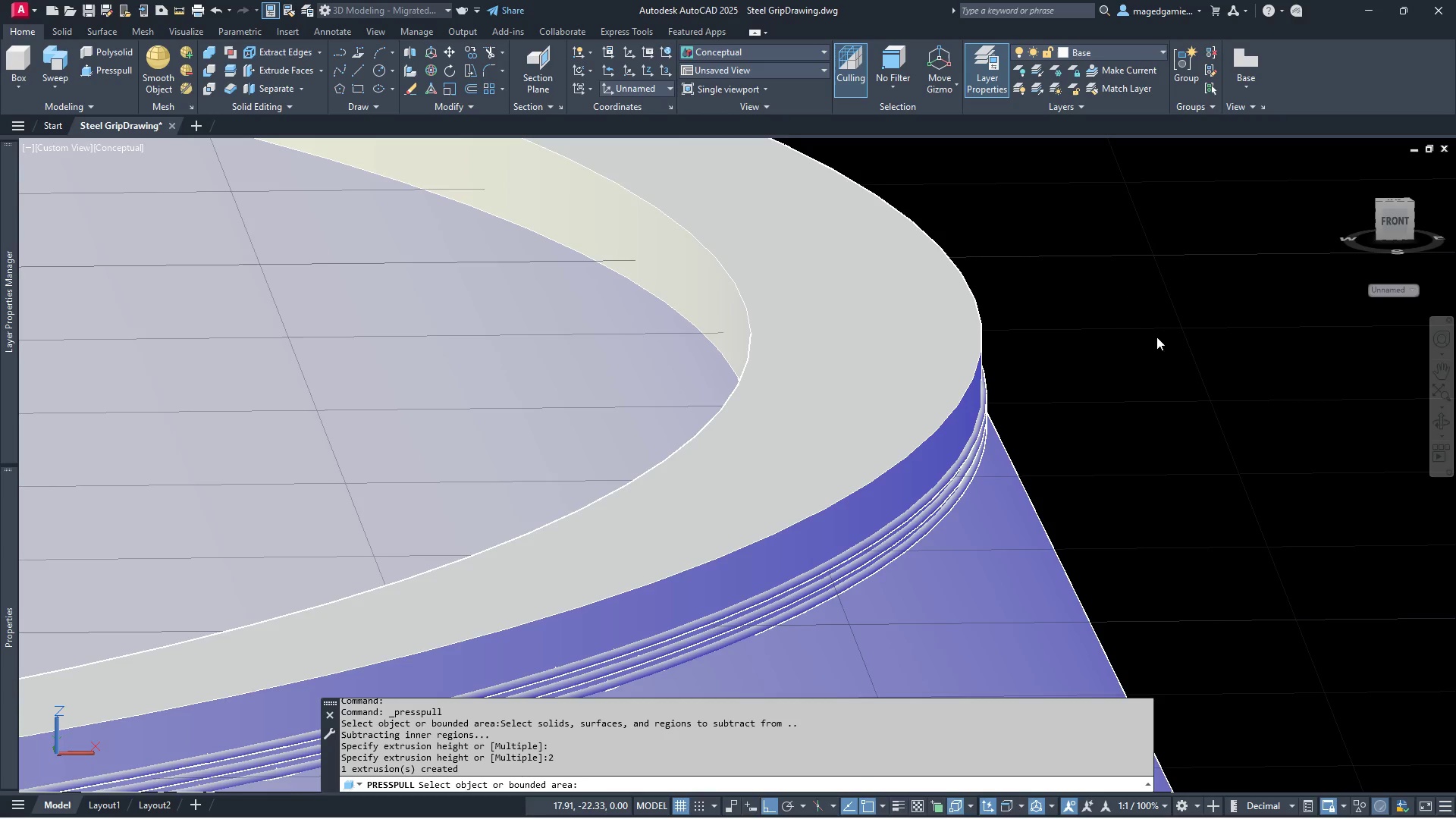 
wait(6.11)
 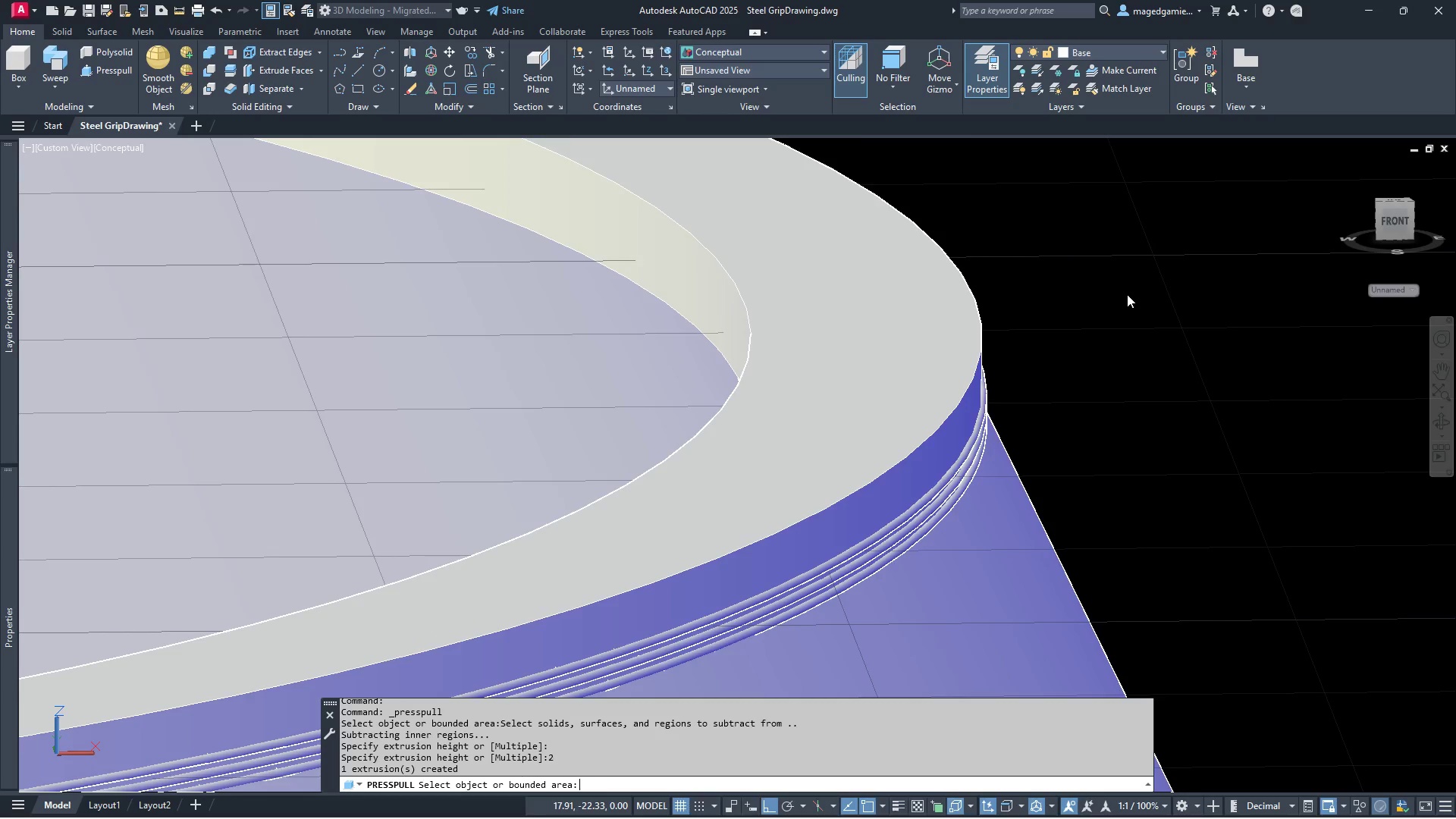 
left_click([1442, 421])
 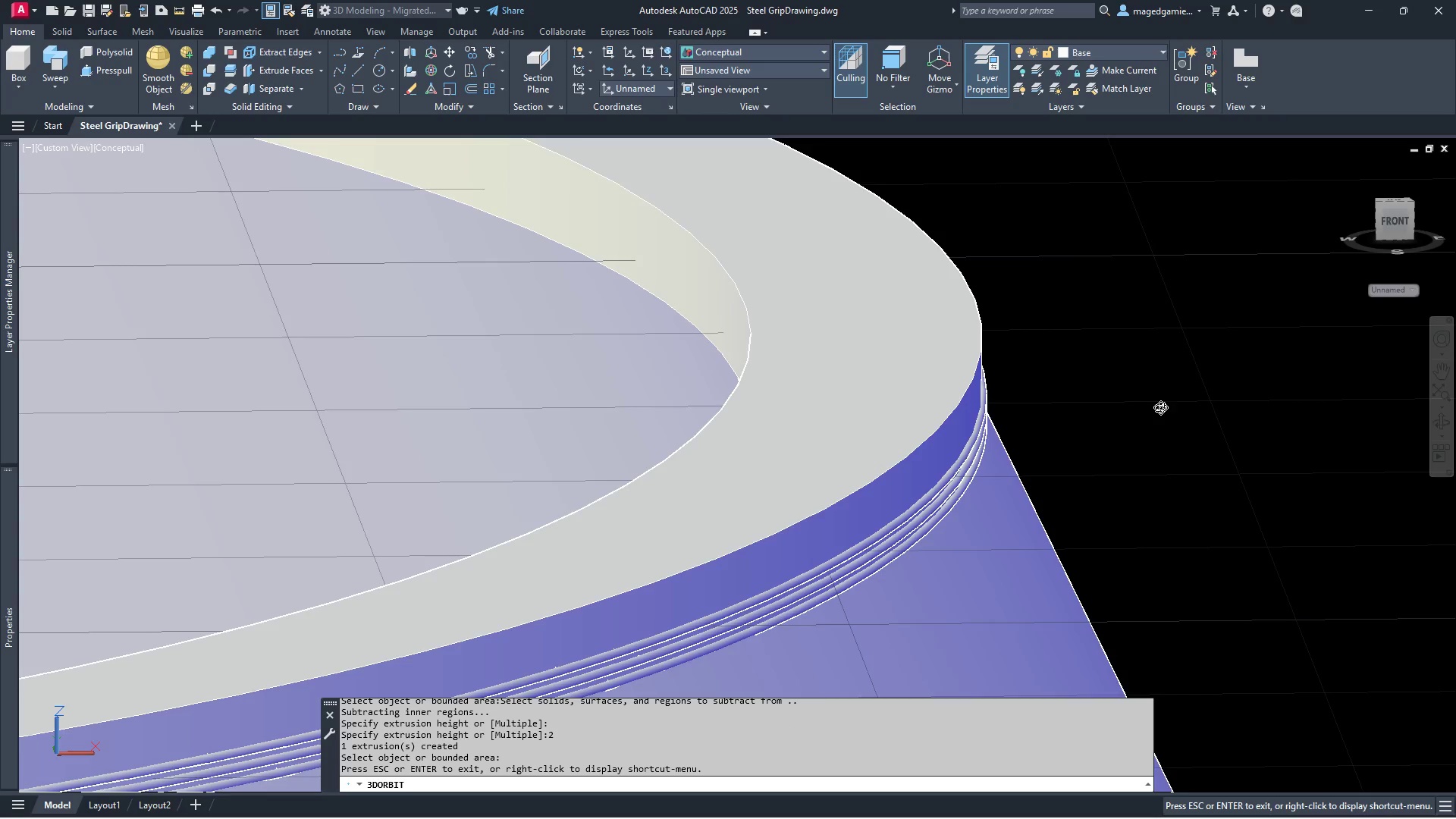 
left_click_drag(start_coordinate=[1159, 407], to_coordinate=[1159, 399])
 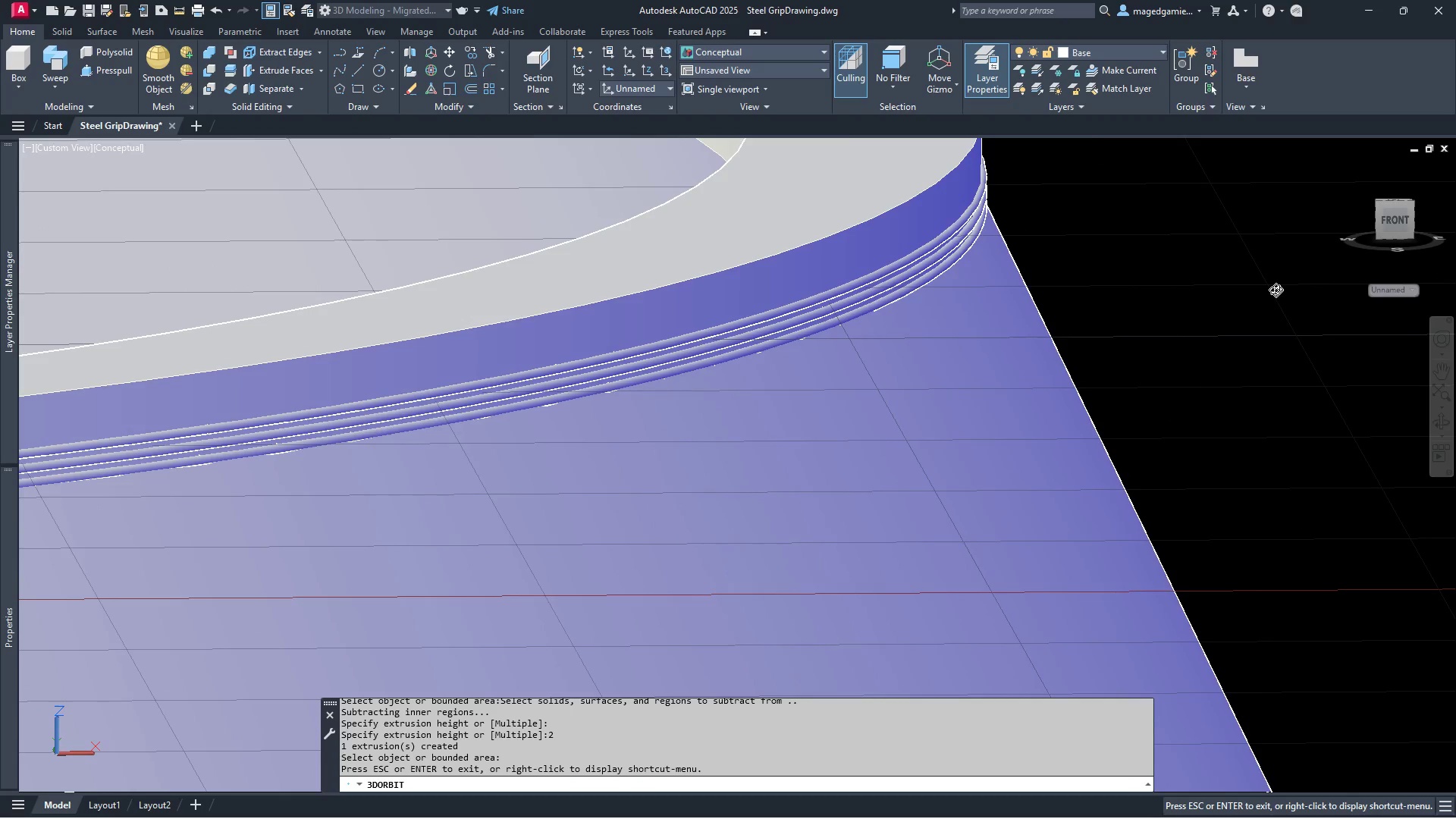 
right_click([1276, 290])
 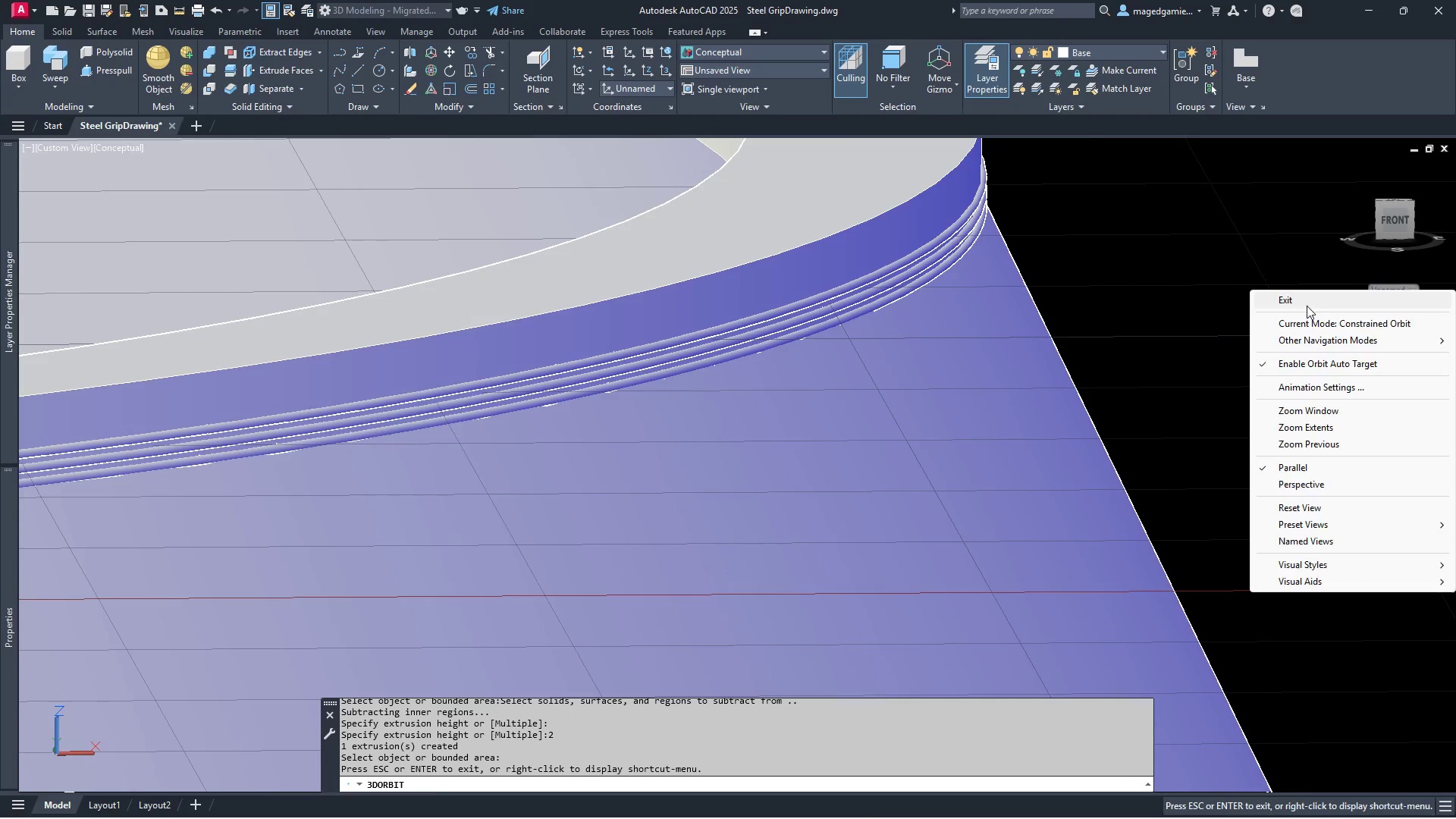 
left_click([1307, 306])
 